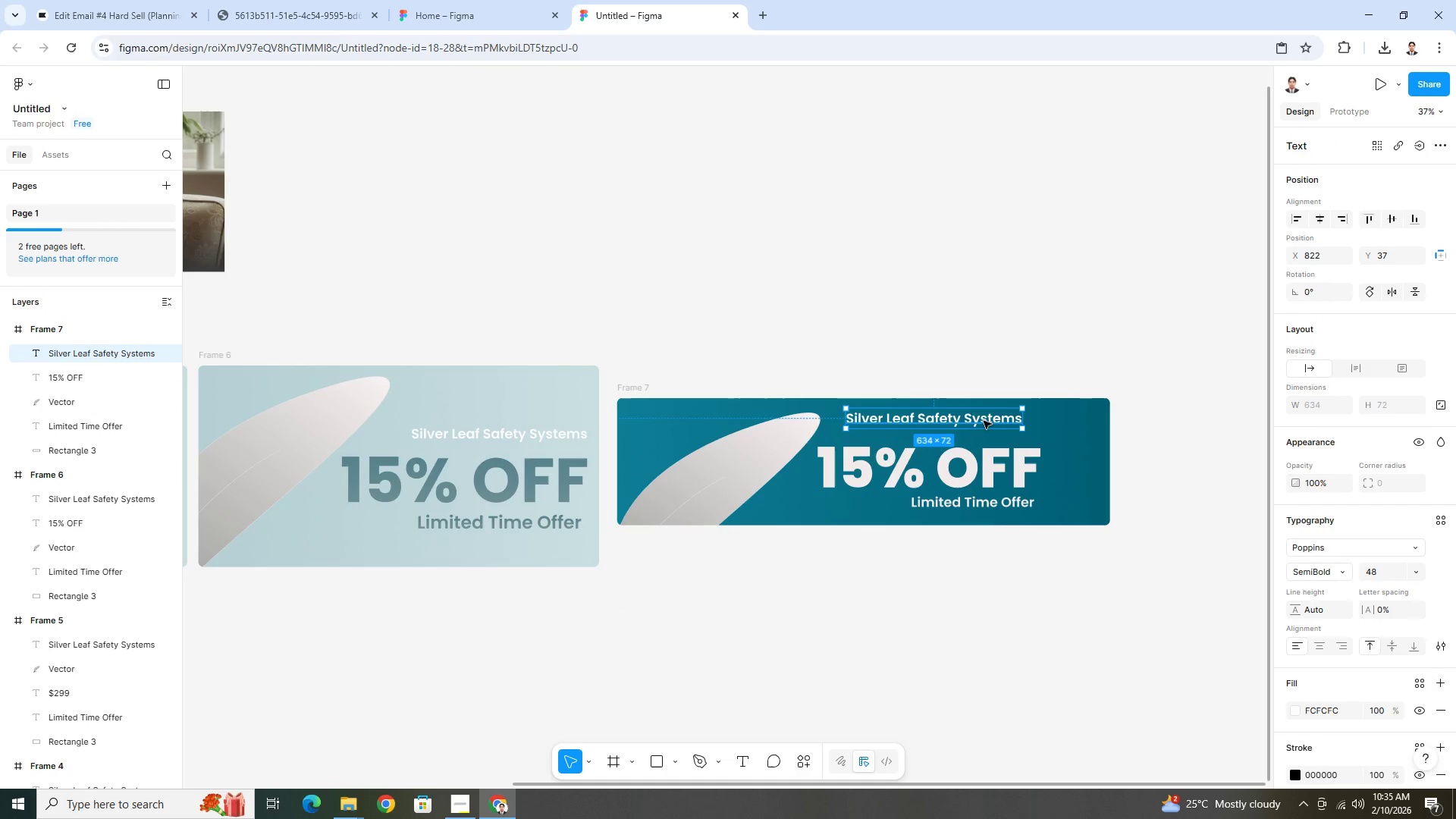 
left_click_drag(start_coordinate=[984, 421], to_coordinate=[1007, 429])
 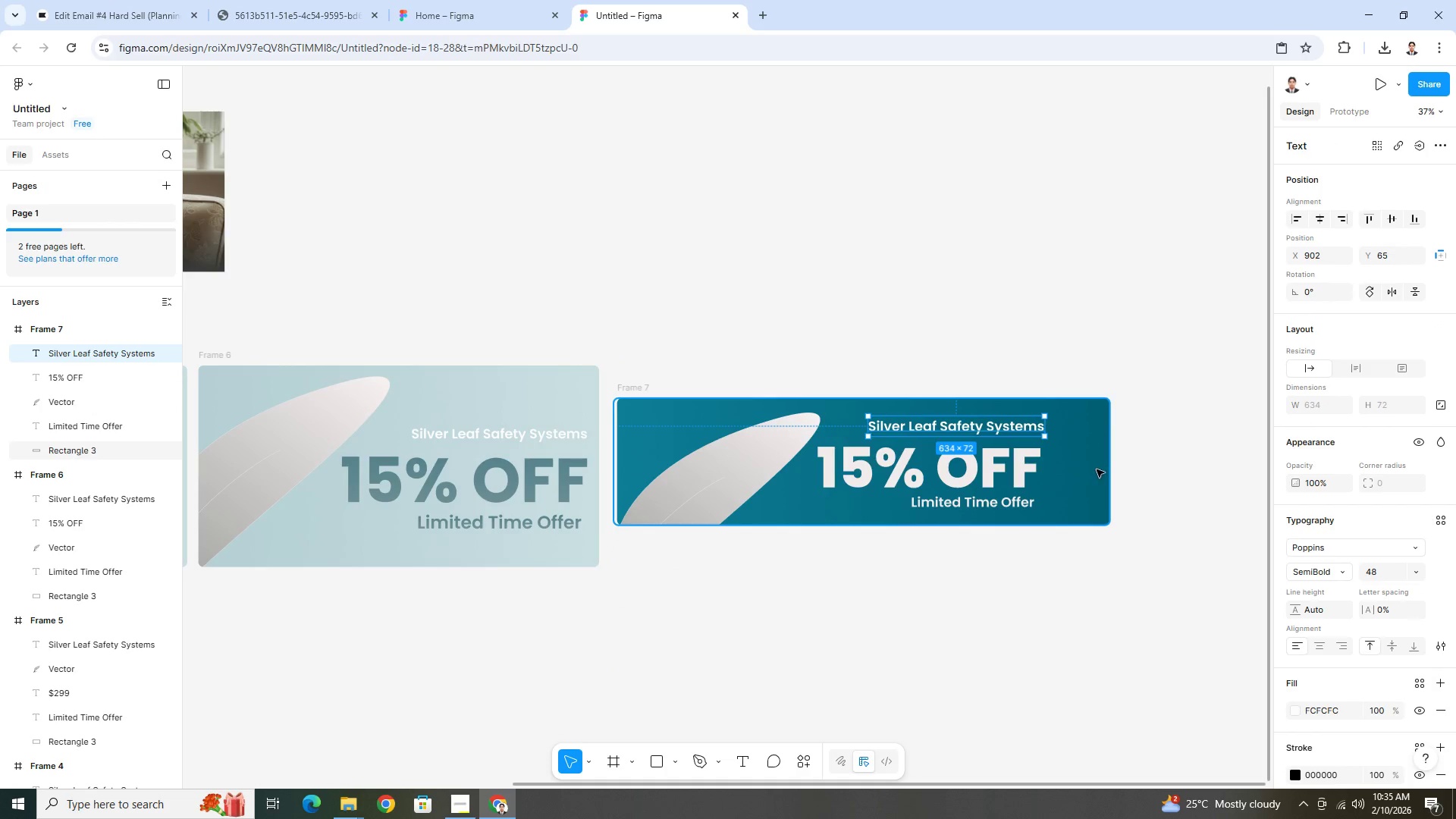 
left_click([1097, 469])
 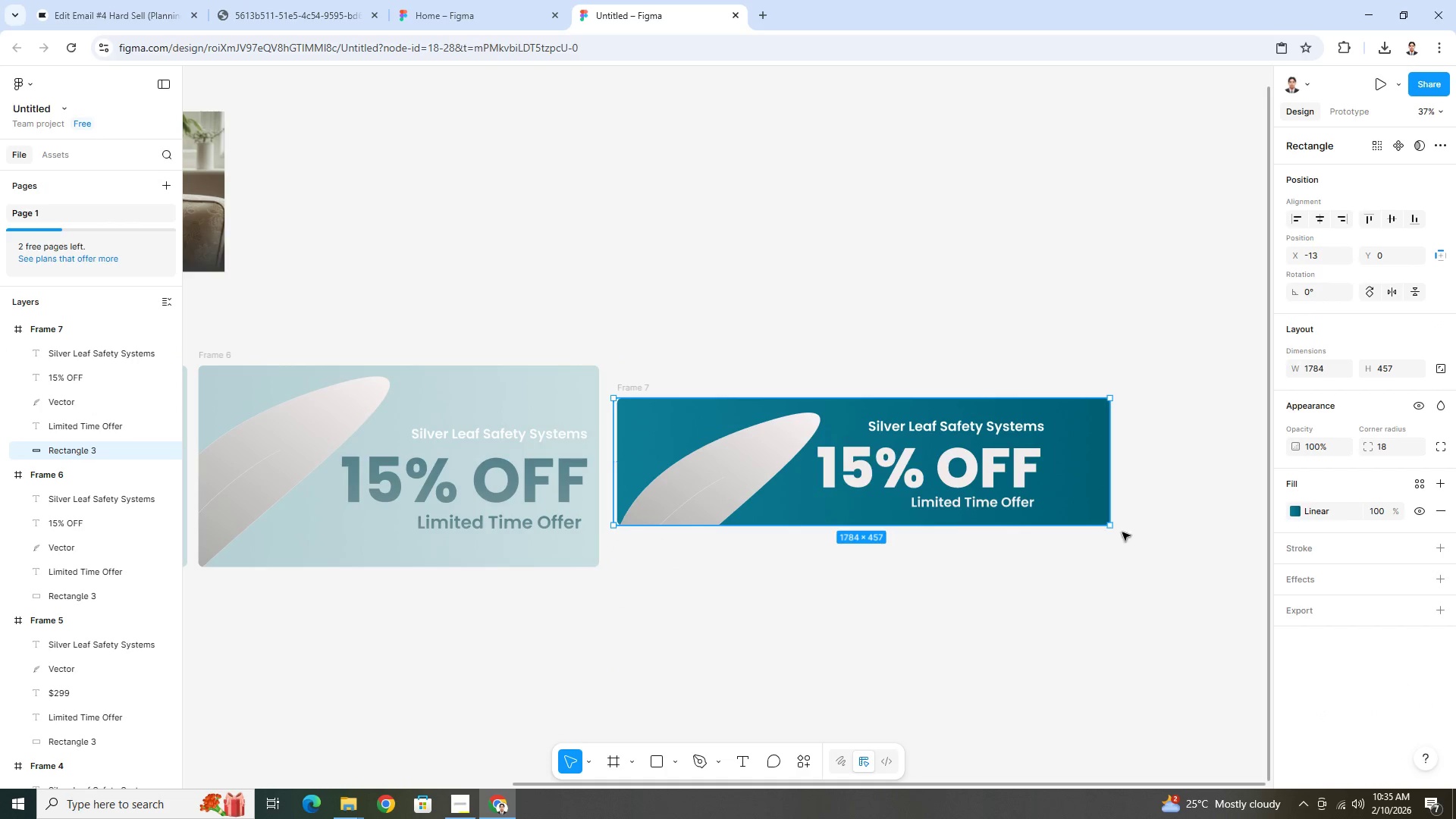 
hold_key(key=ControlLeft, duration=1.39)
scroll: coordinate [1119, 539], scroll_direction: down, amount: 4.0
 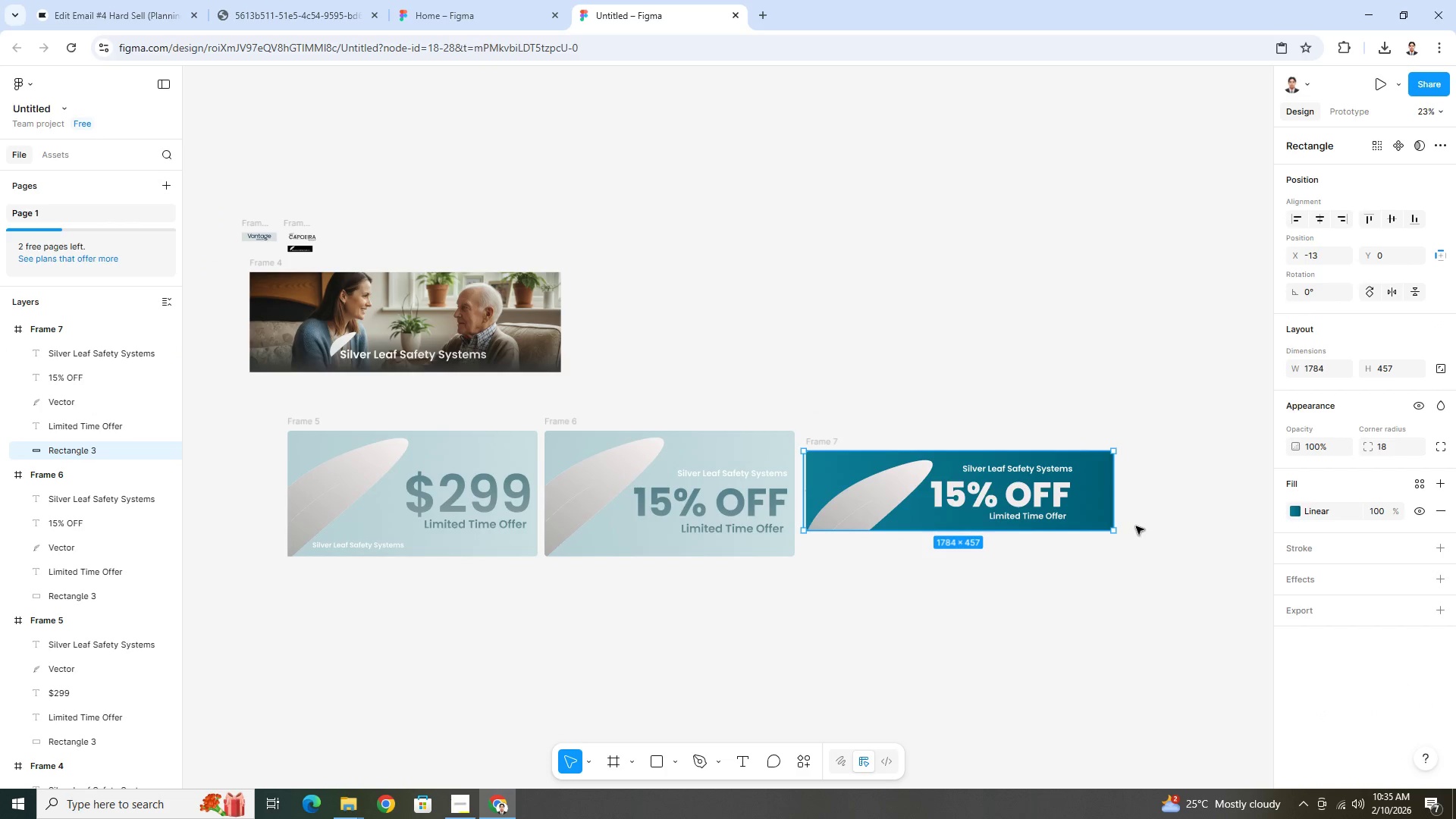 
scroll: coordinate [1137, 525], scroll_direction: up, amount: 5.0
 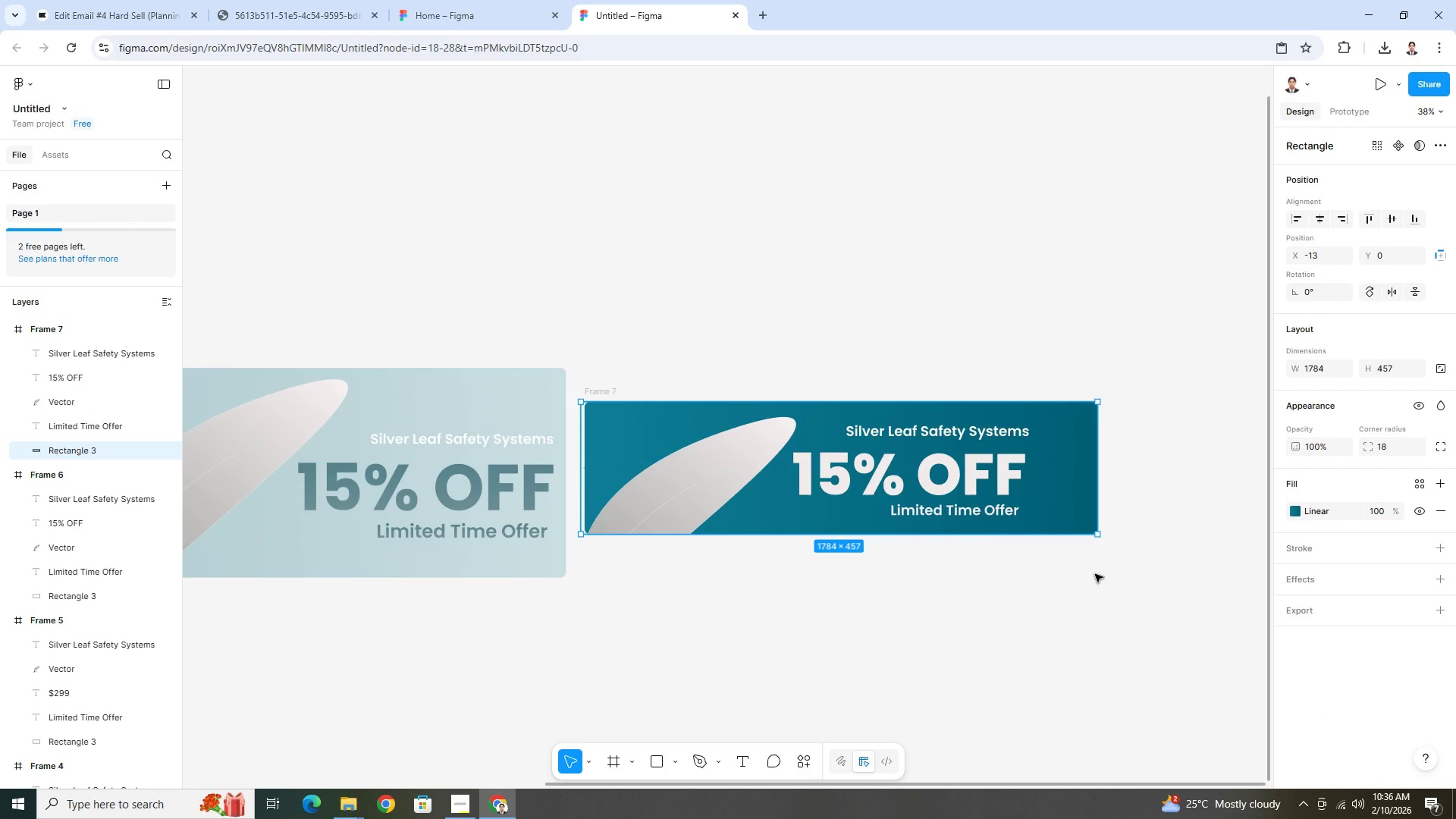 
hold_key(key=ControlLeft, duration=0.89)
scroll: coordinate [1122, 598], scroll_direction: down, amount: 1.0
 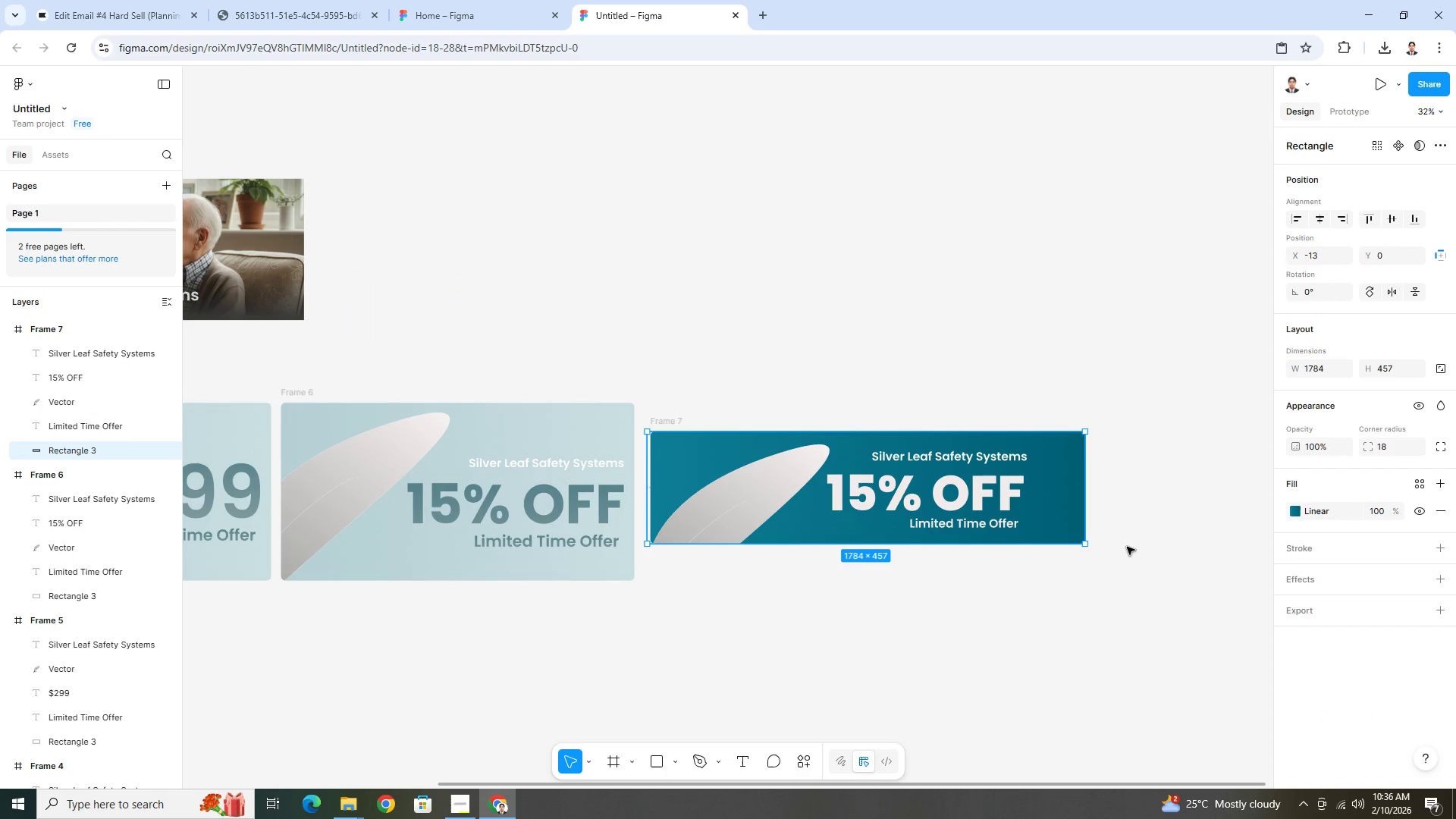 
left_click([1128, 546])
 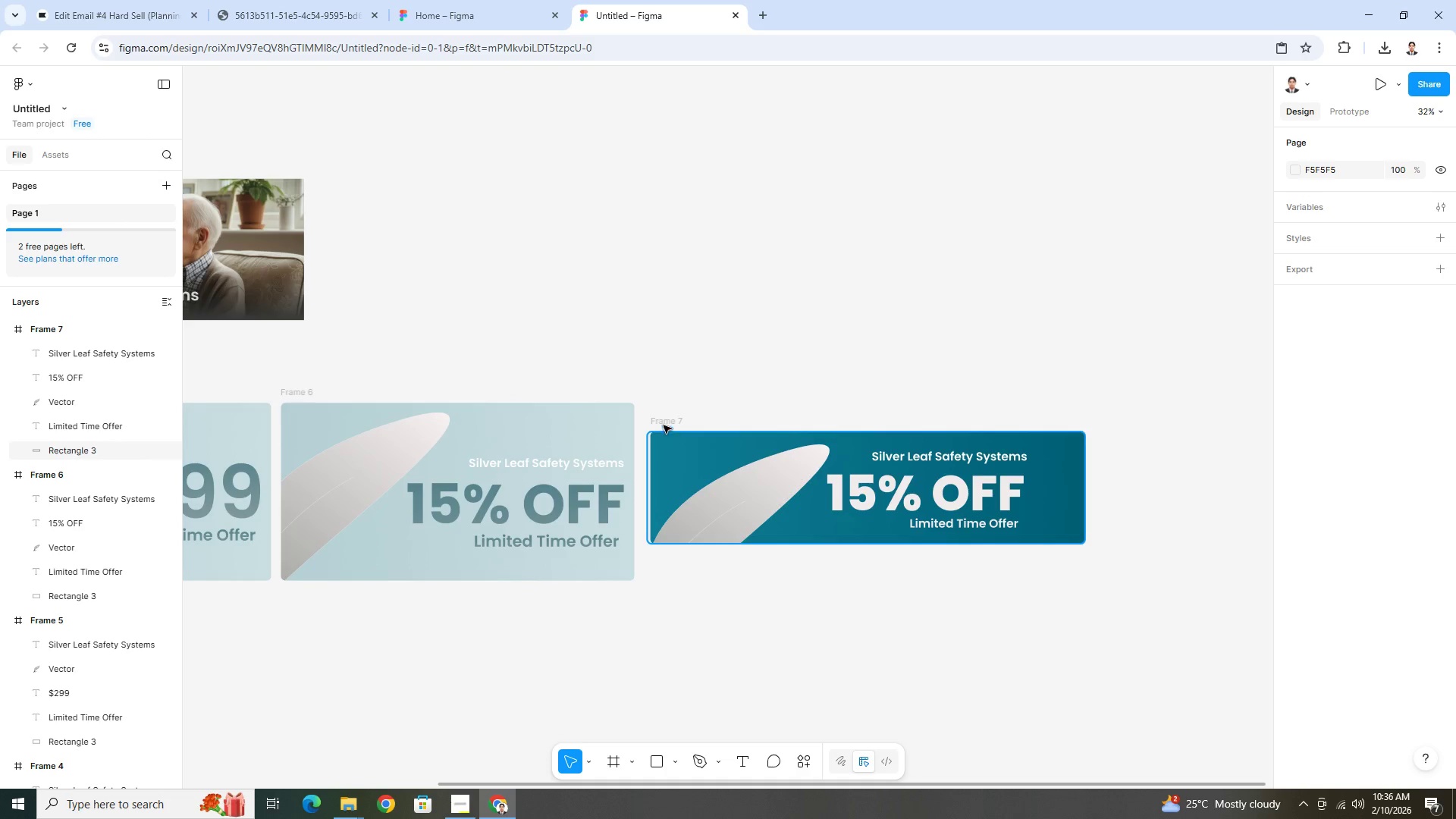 
left_click([662, 453])
 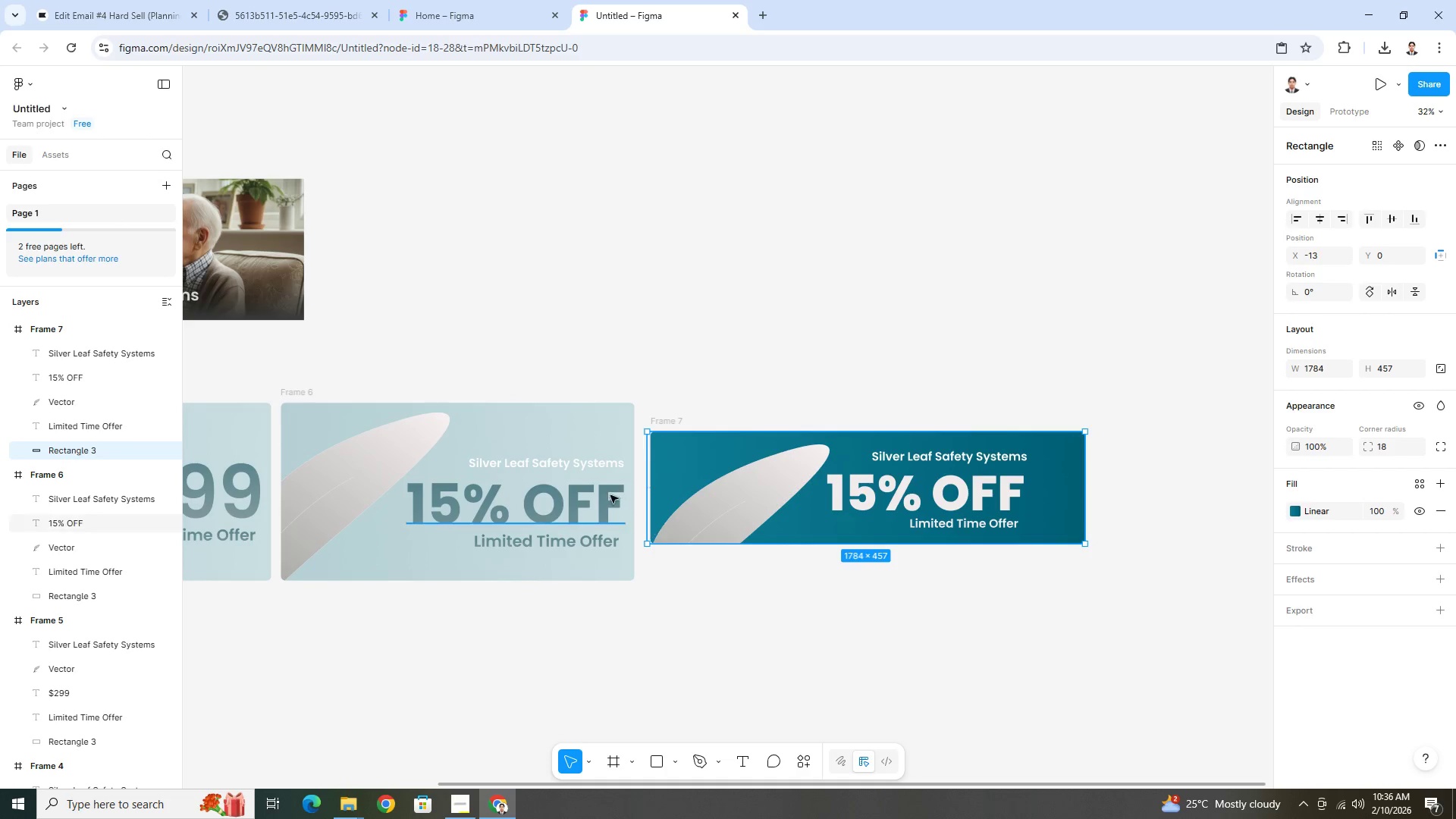 
hold_key(key=ControlLeft, duration=0.92)
scroll: coordinate [640, 492], scroll_direction: up, amount: 10.0
 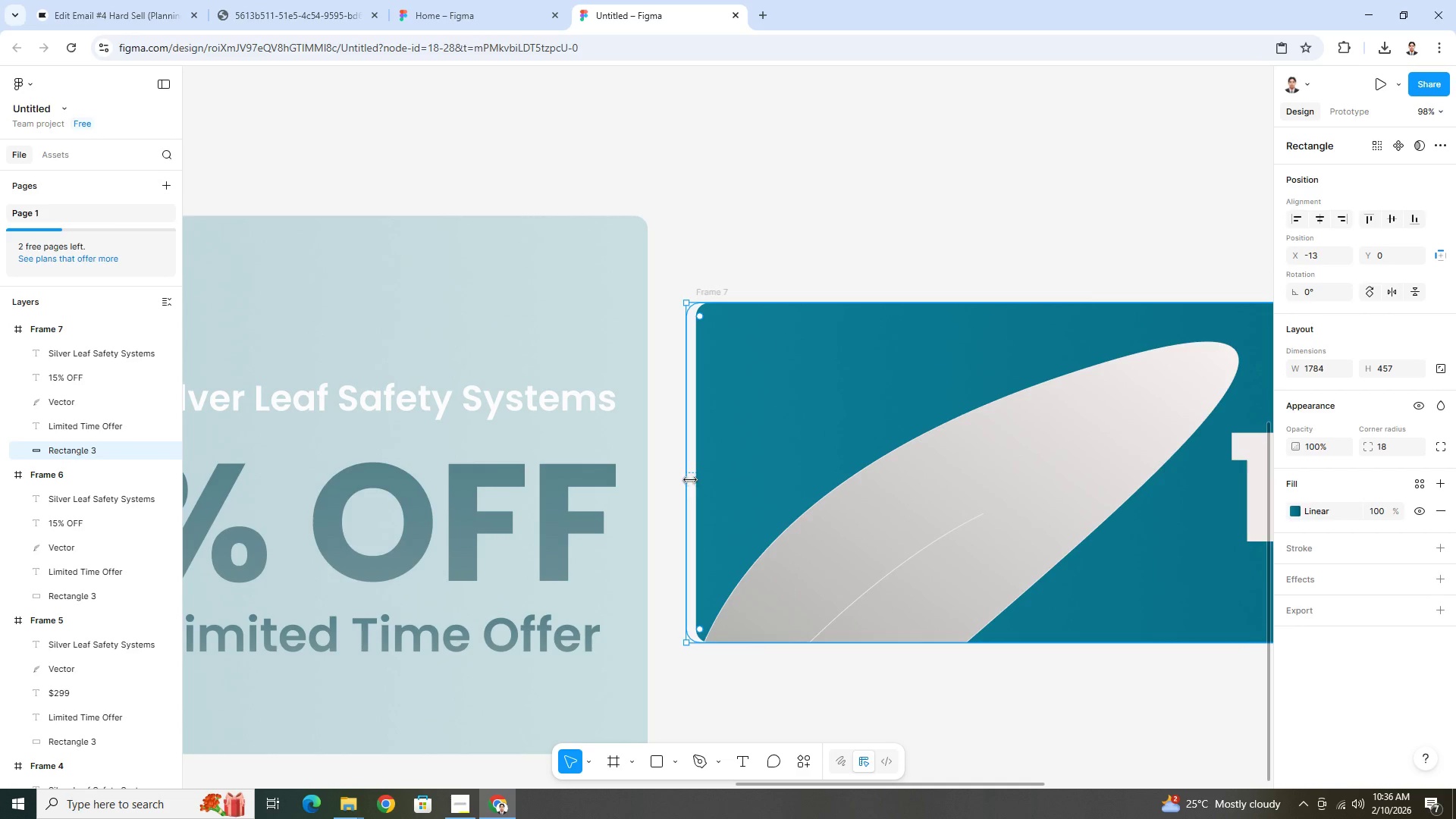 
left_click_drag(start_coordinate=[689, 478], to_coordinate=[699, 474])
 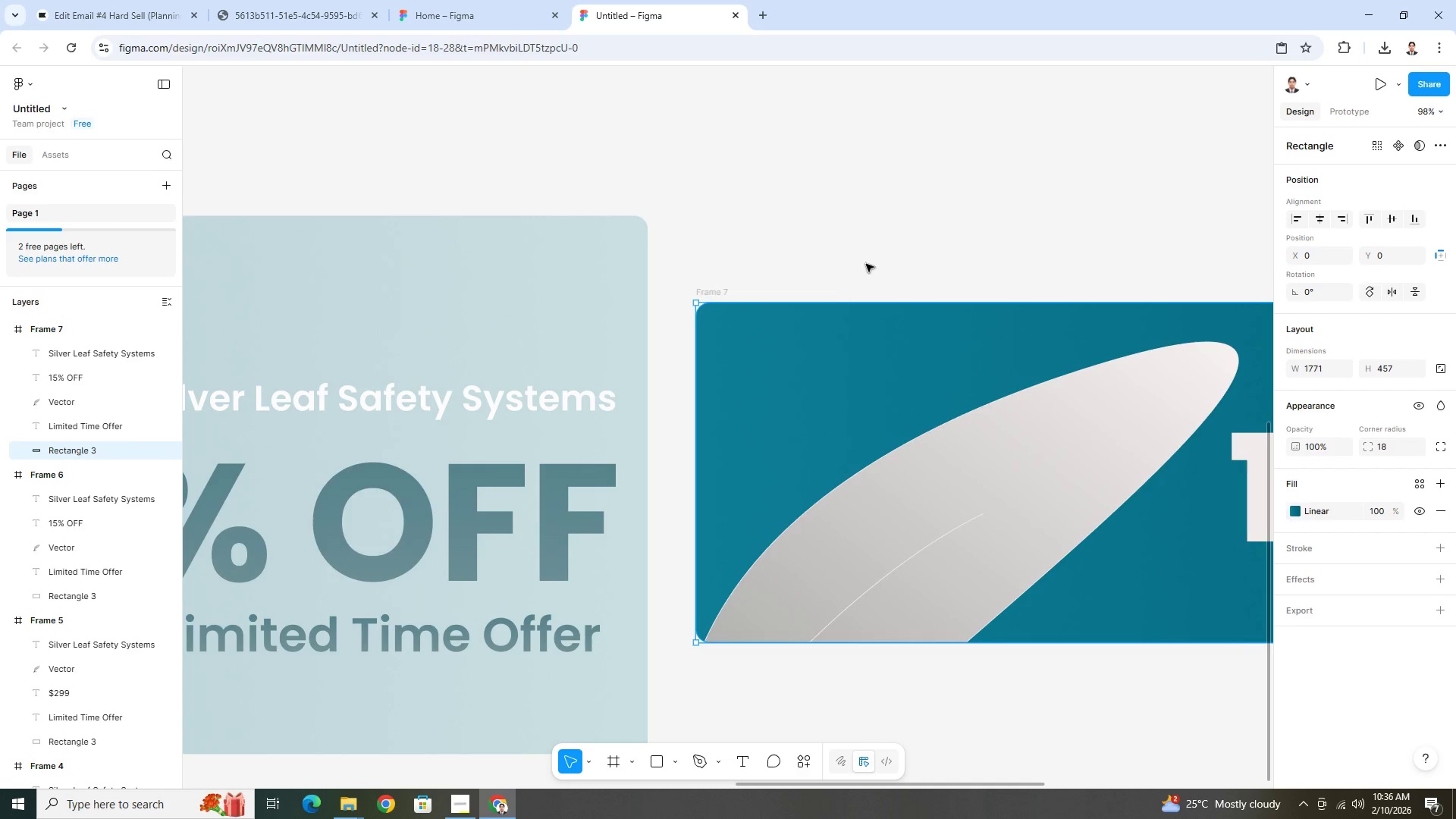 
left_click([882, 240])
 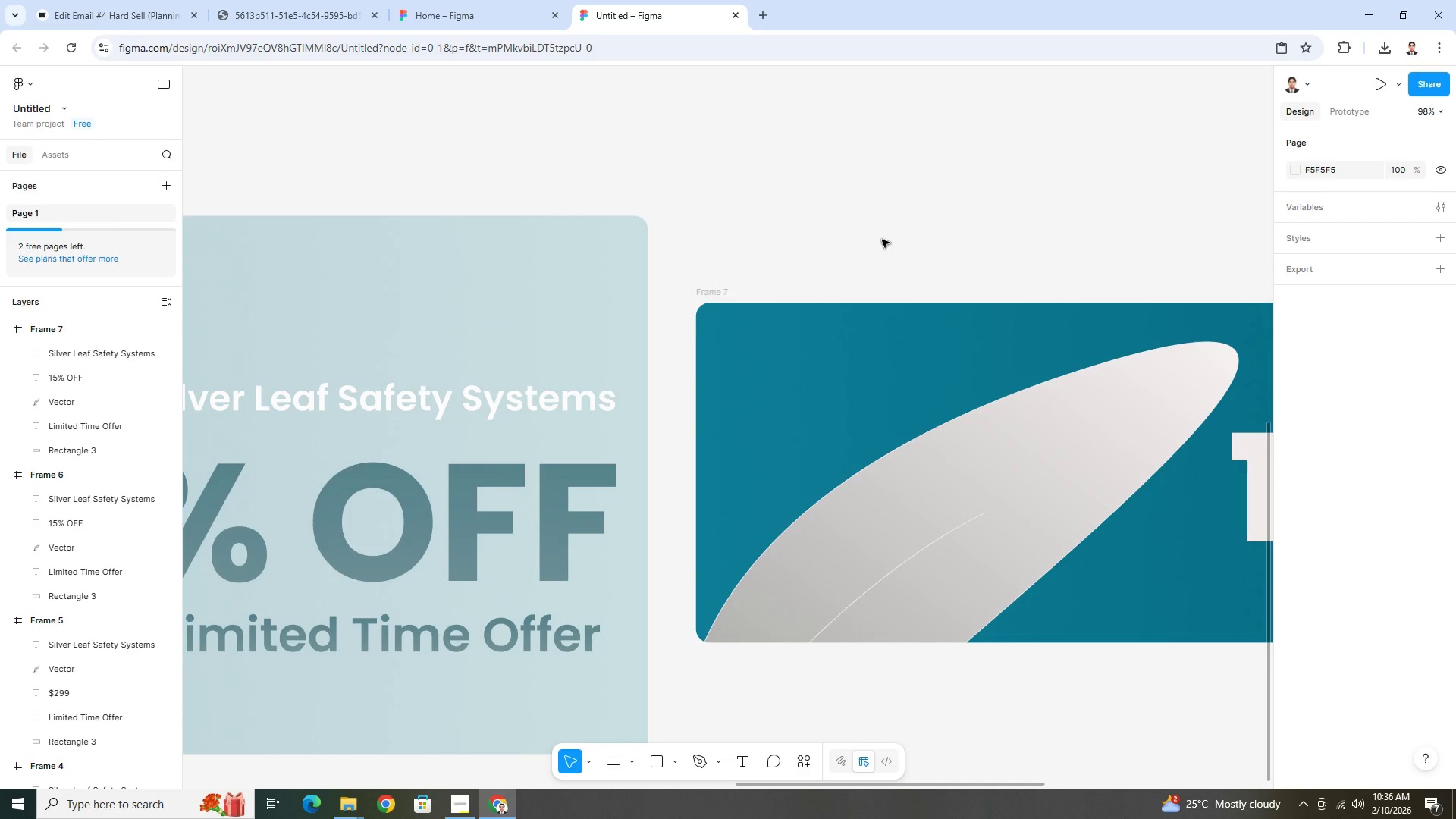 
hold_key(key=ControlLeft, duration=1.52)
hold_key(key=ControlLeft, duration=0.66)
scroll: coordinate [1229, 391], scroll_direction: none, amount: 0.0
 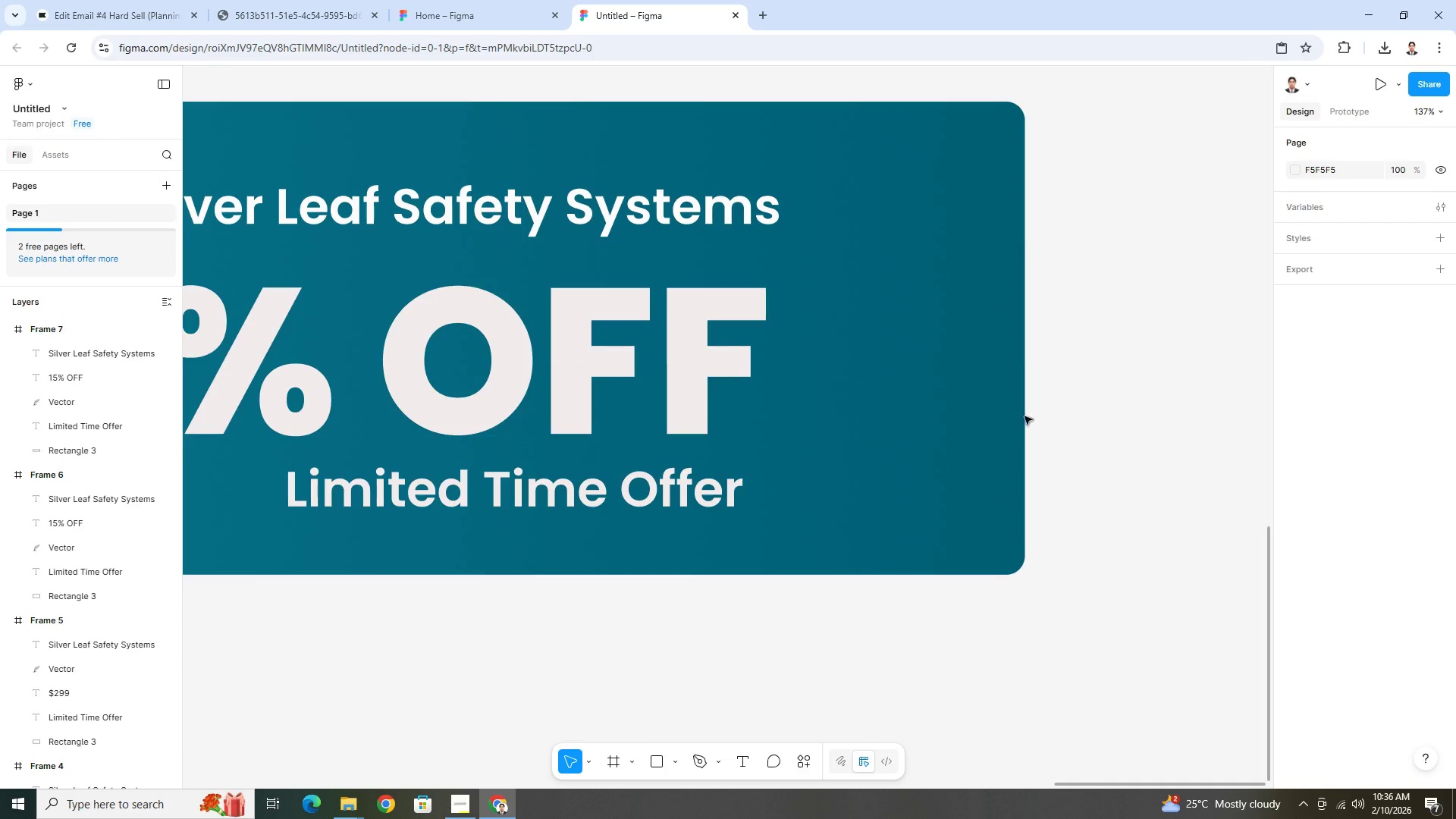 
left_click([1013, 415])
 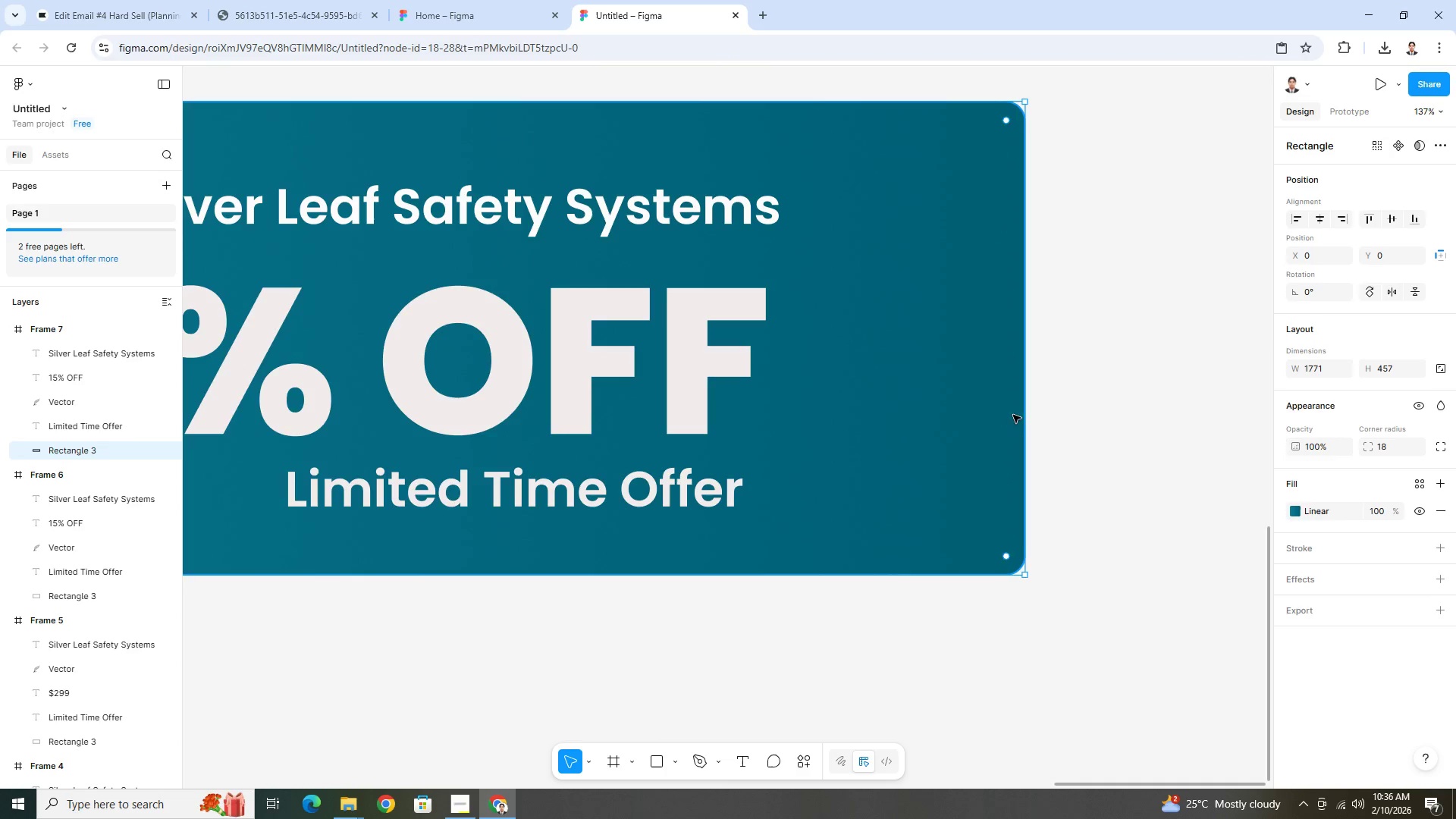 
key(Control+ControlLeft)
 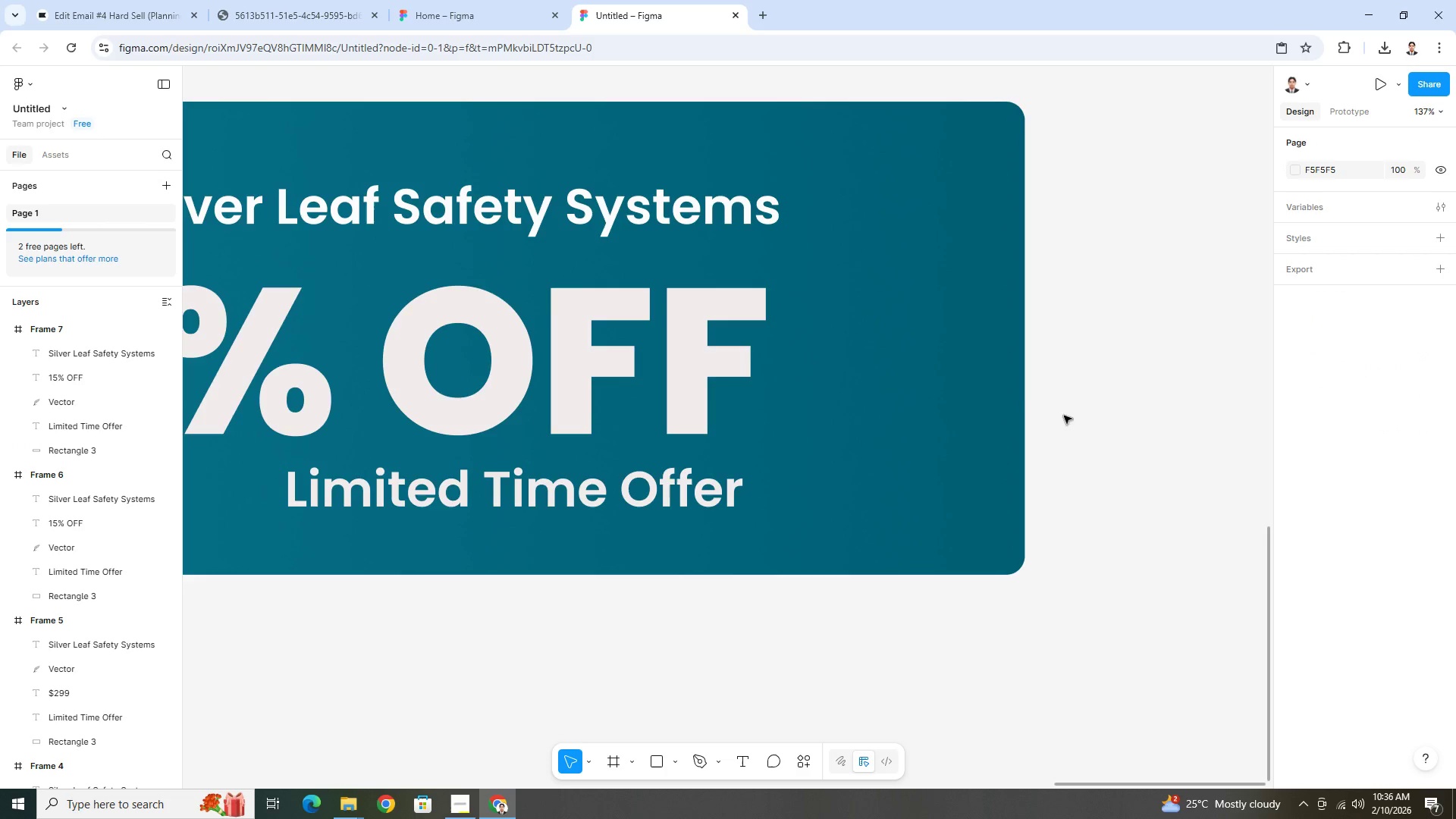 
hold_key(key=ControlLeft, duration=0.48)
scroll: coordinate [1031, 391], scroll_direction: down, amount: 5.0
 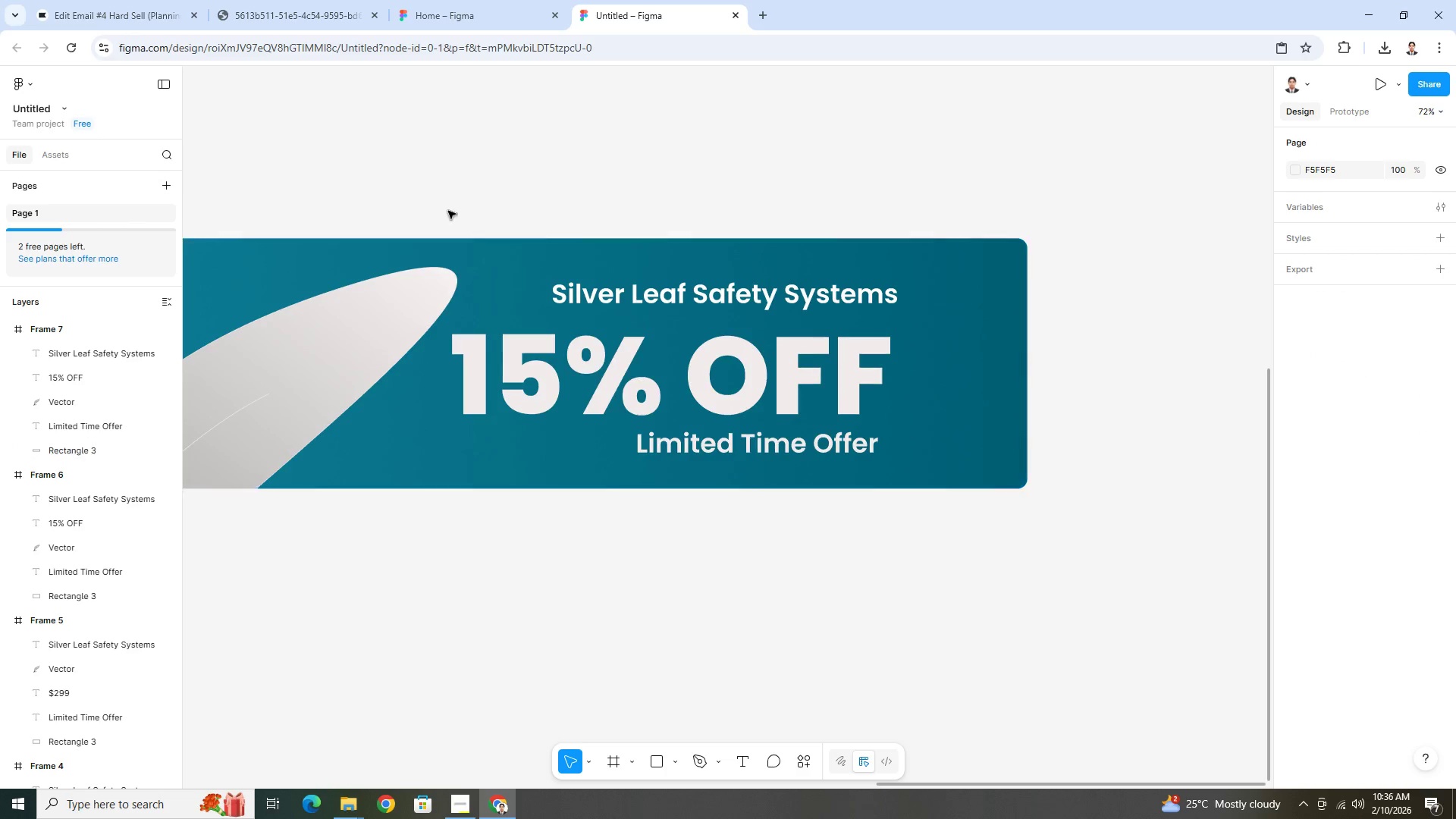 
hold_key(key=ControlLeft, duration=0.53)
scroll: coordinate [468, 231], scroll_direction: down, amount: 6.0
 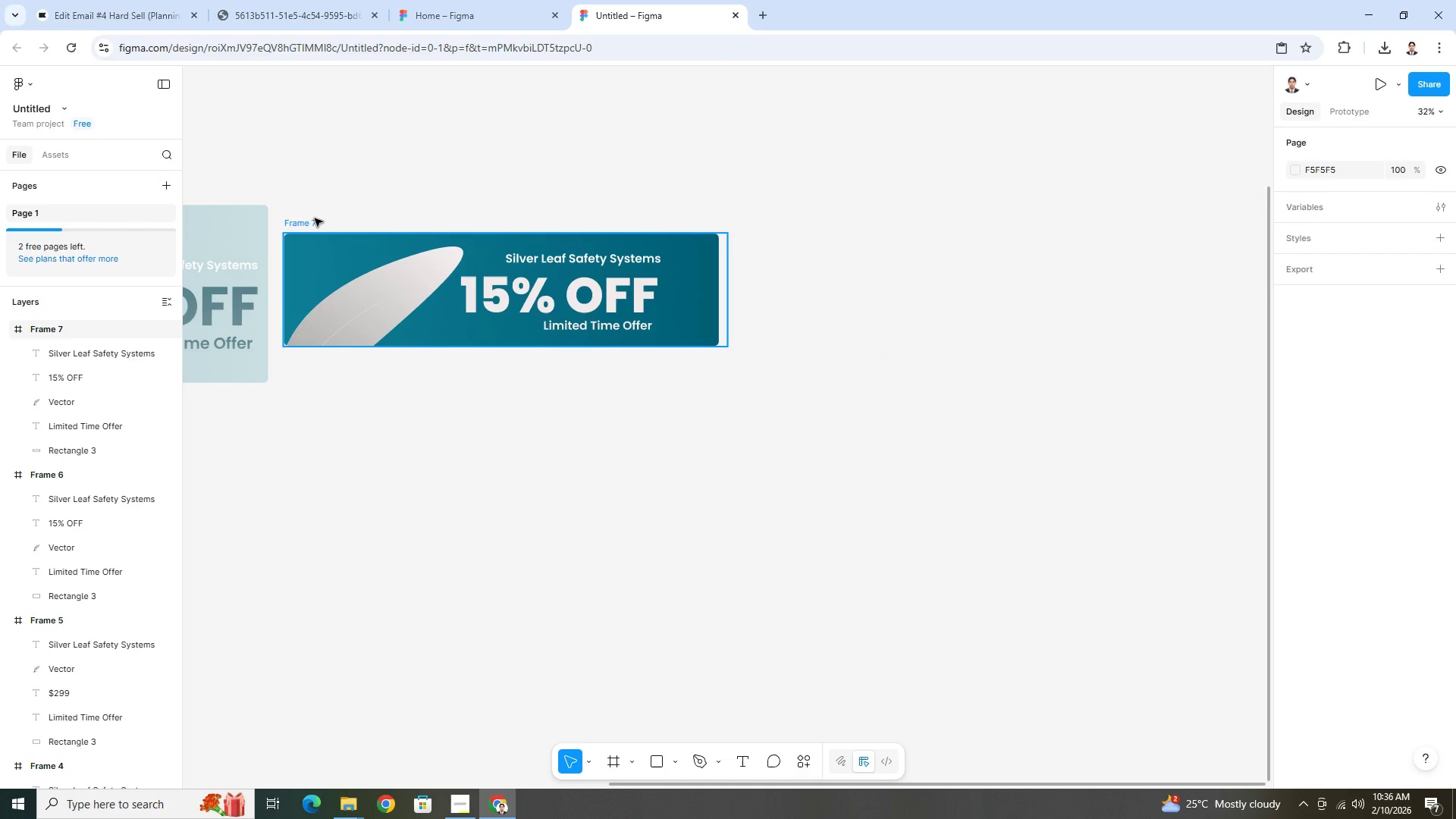 
left_click([315, 218])
 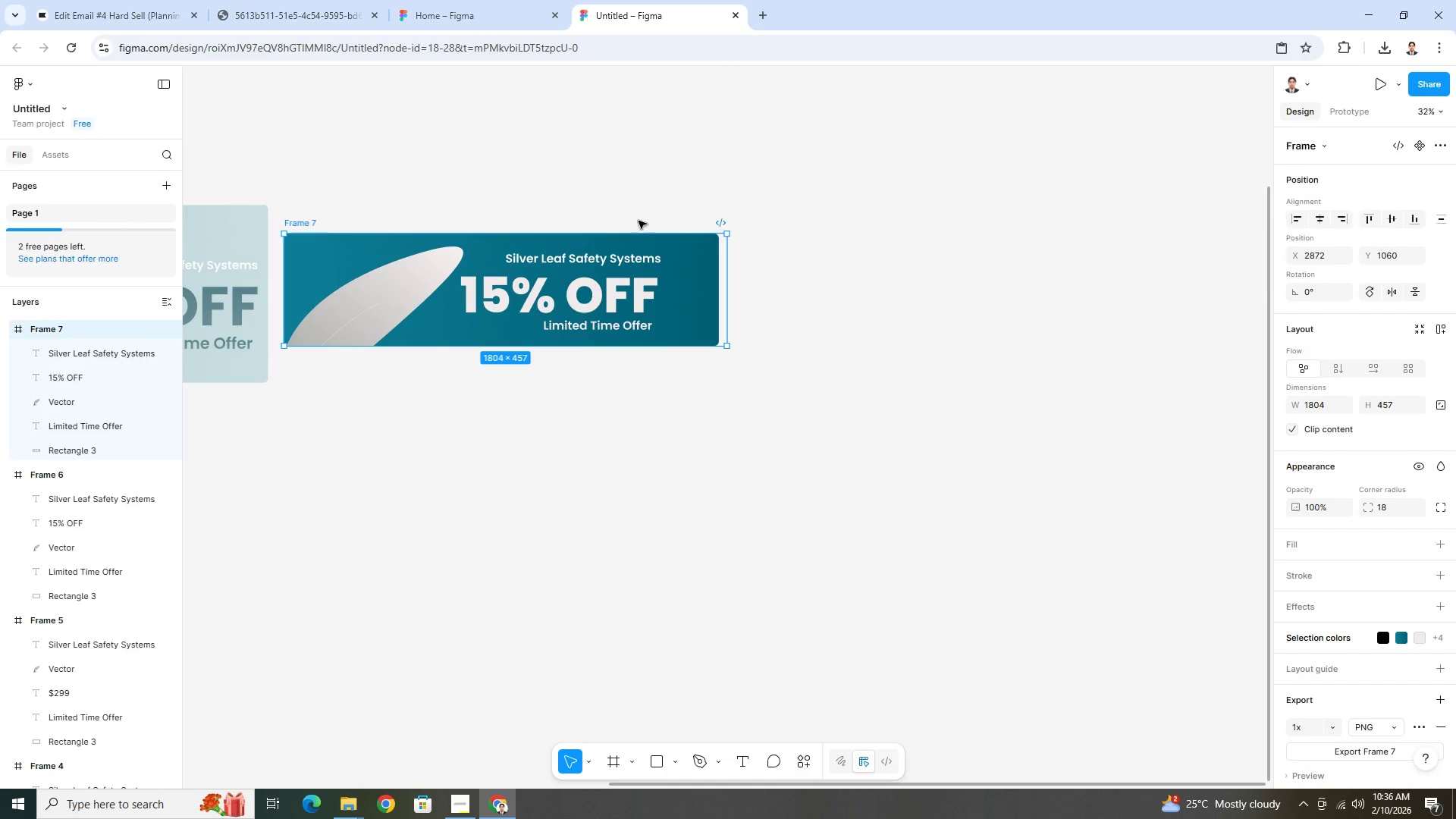 
hold_key(key=ControlLeft, duration=1.2)
scroll: coordinate [693, 290], scroll_direction: up, amount: 10.0
 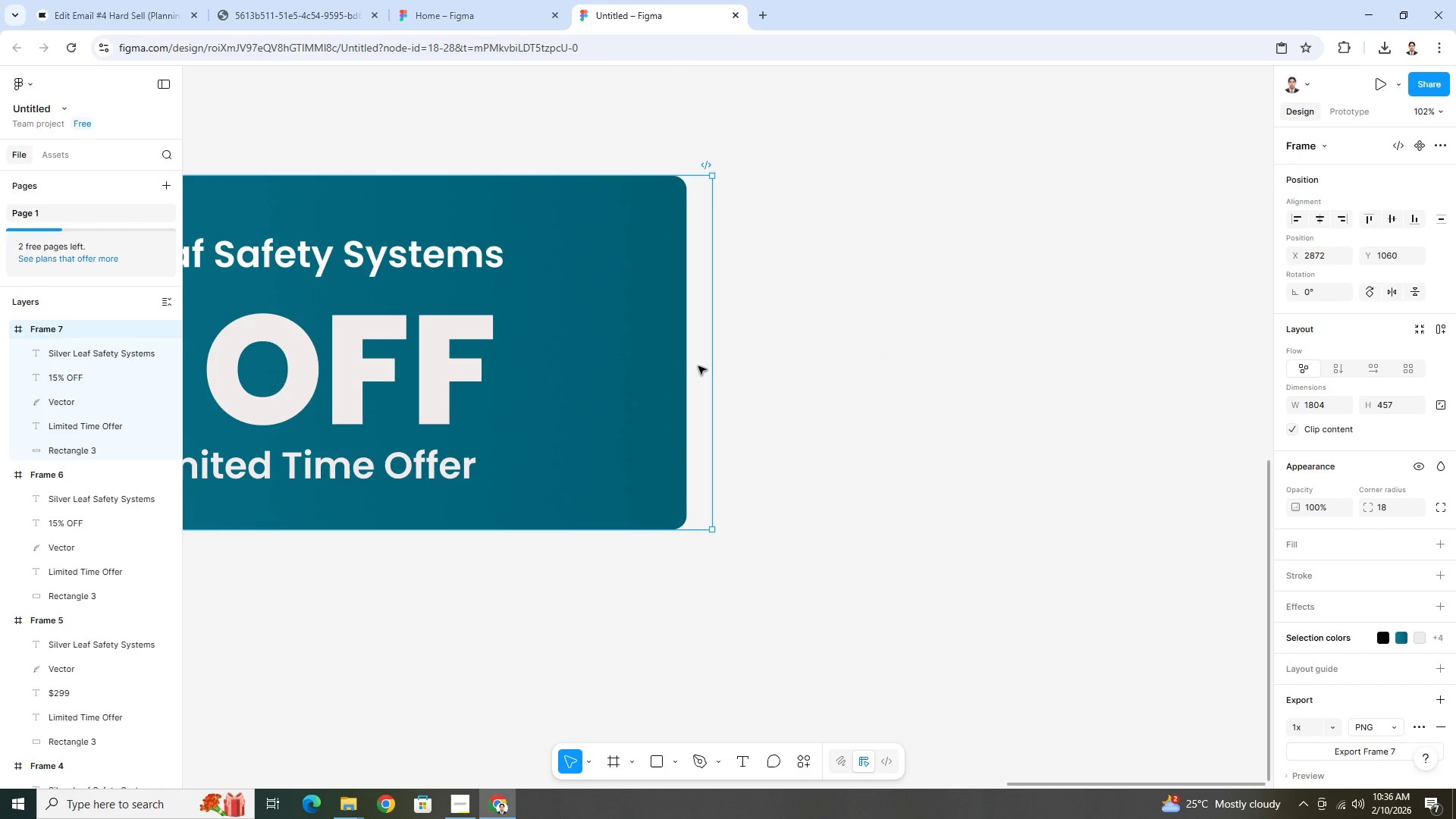 
left_click_drag(start_coordinate=[711, 362], to_coordinate=[688, 361])
 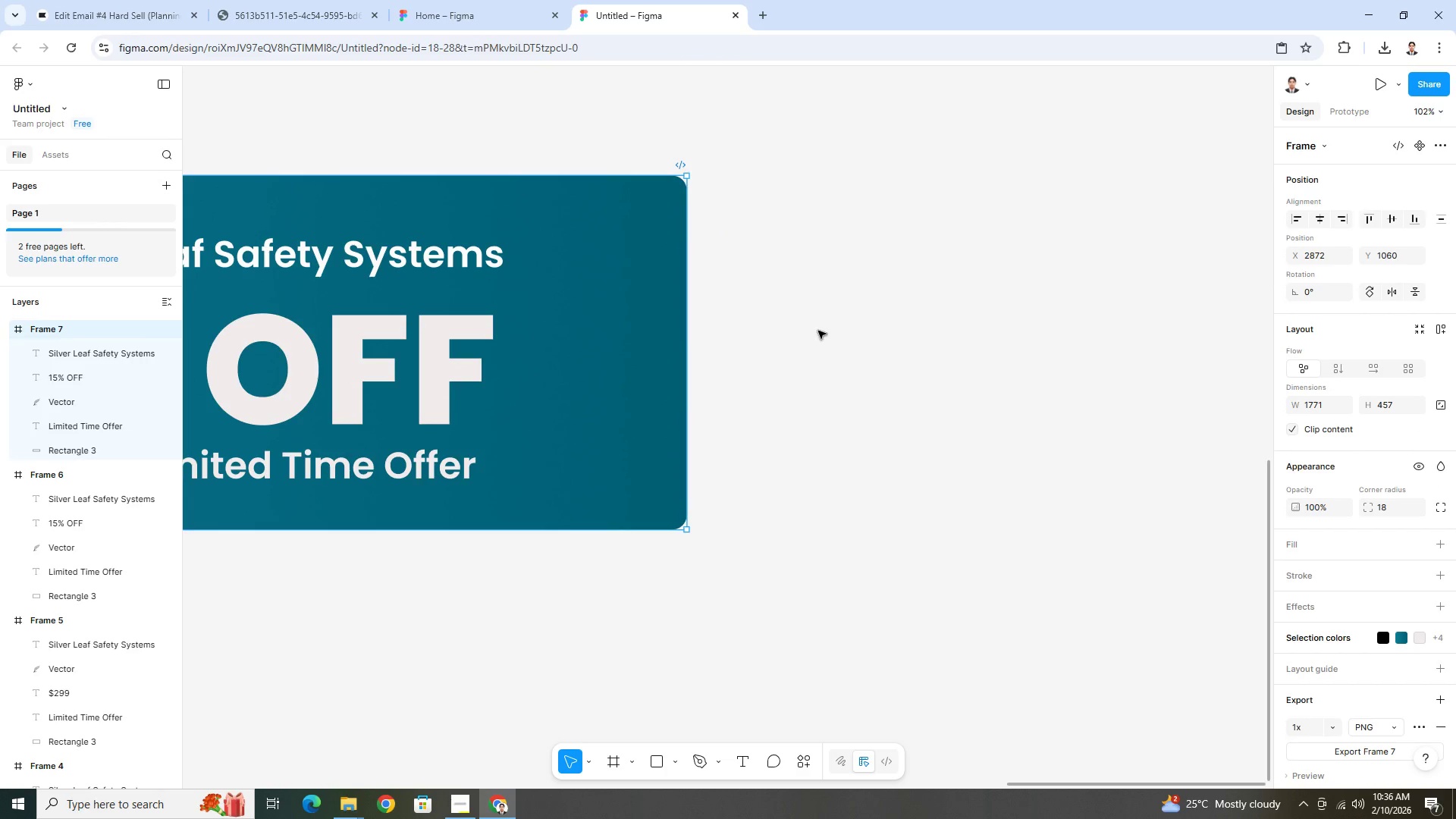 
left_click([818, 331])
 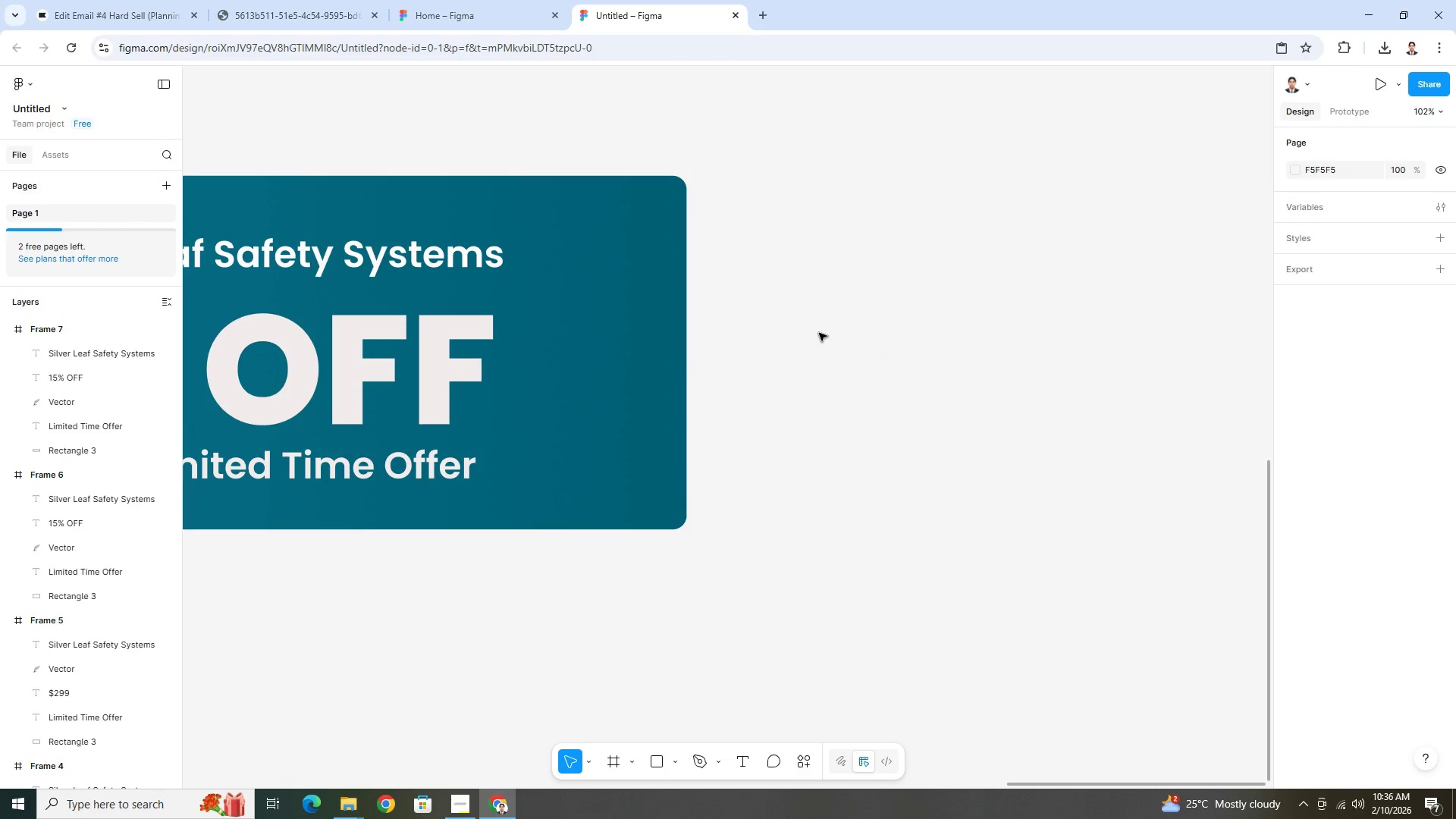 
hold_key(key=ControlLeft, duration=1.5)
scroll: coordinate [843, 353], scroll_direction: down, amount: 14.0
 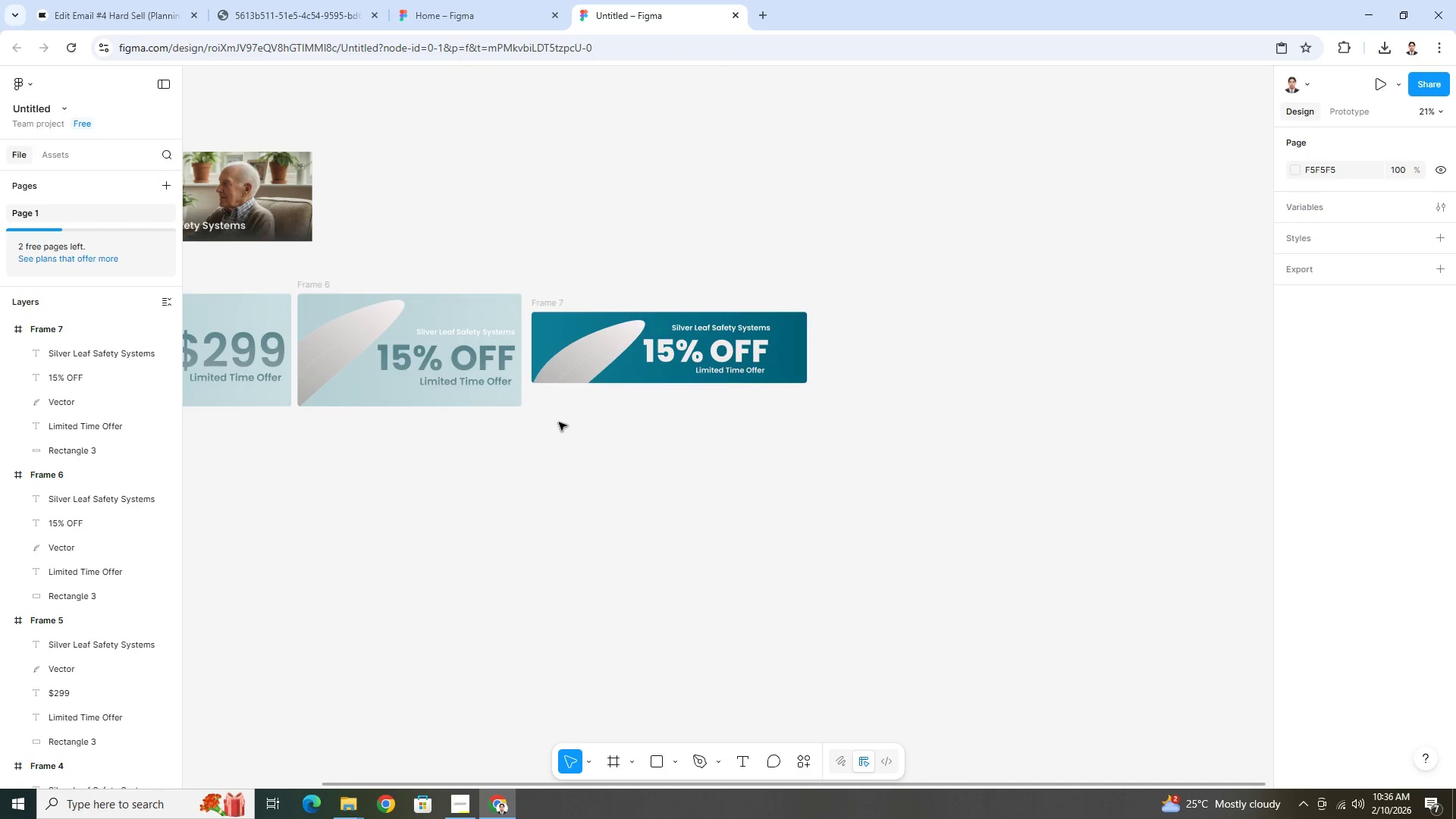 
key(Control+ControlLeft)
 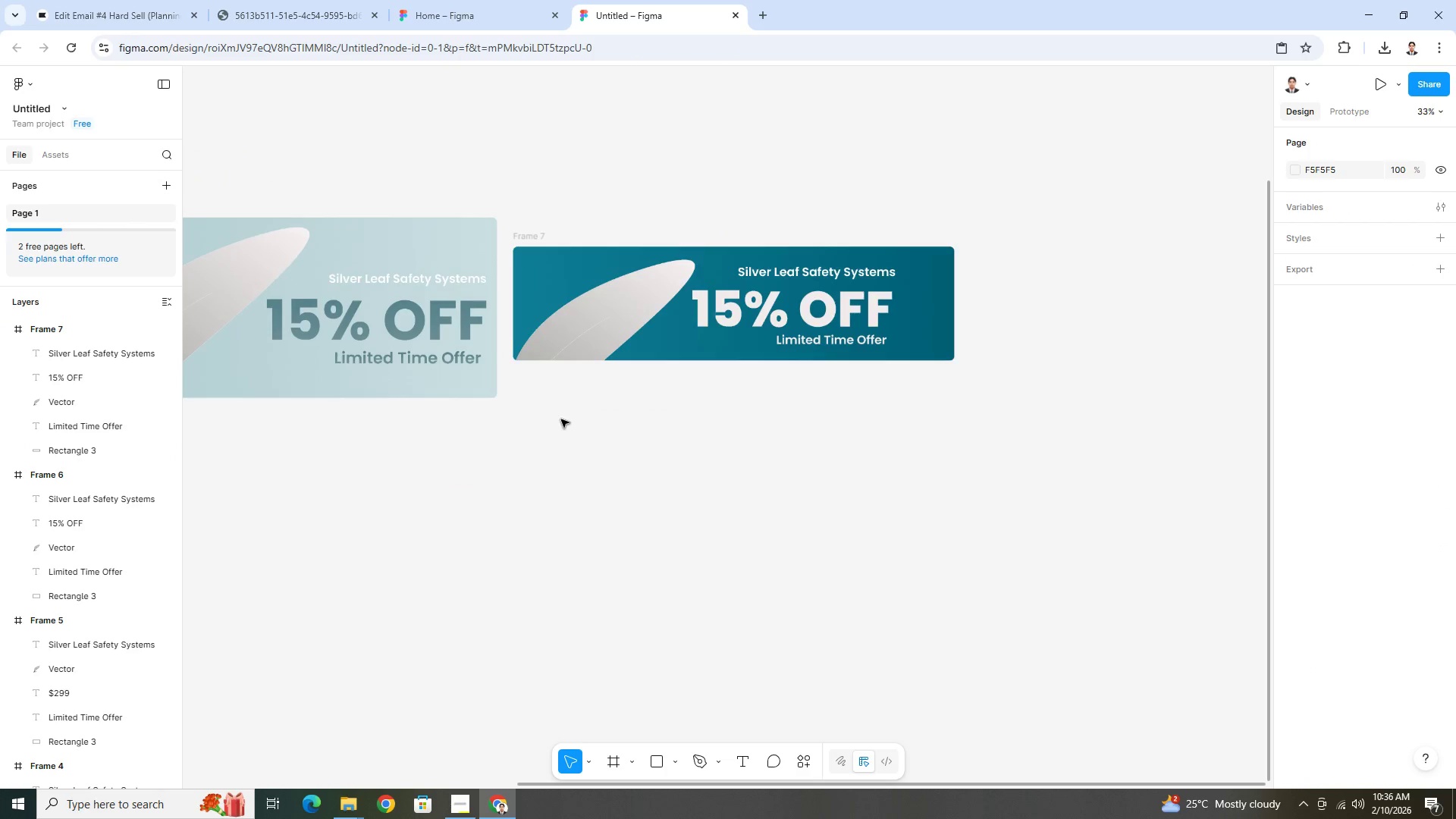 
key(Control+ControlLeft)
 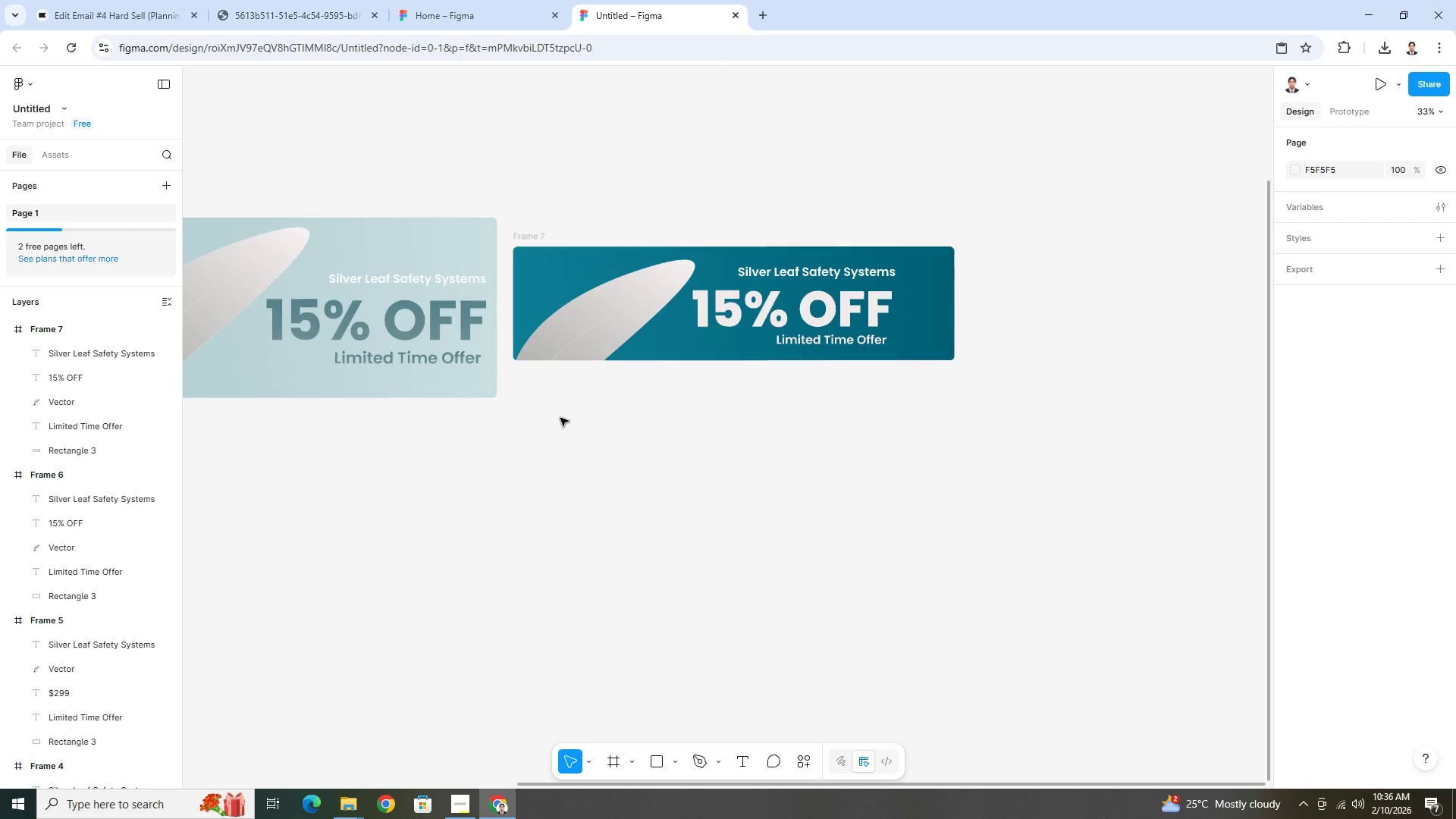 
key(Control+ControlLeft)
 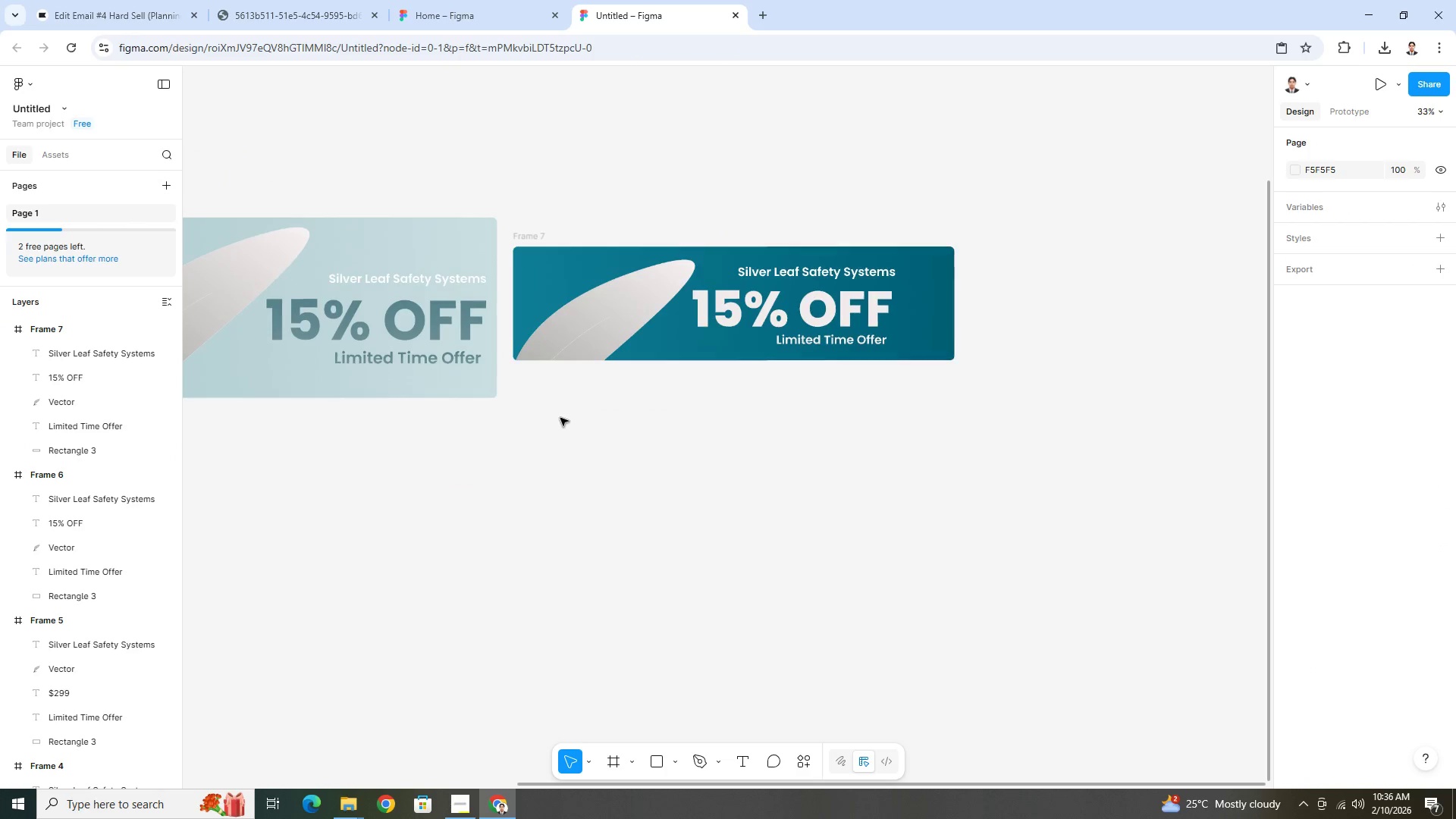 
scroll: coordinate [561, 419], scroll_direction: up, amount: 4.0
 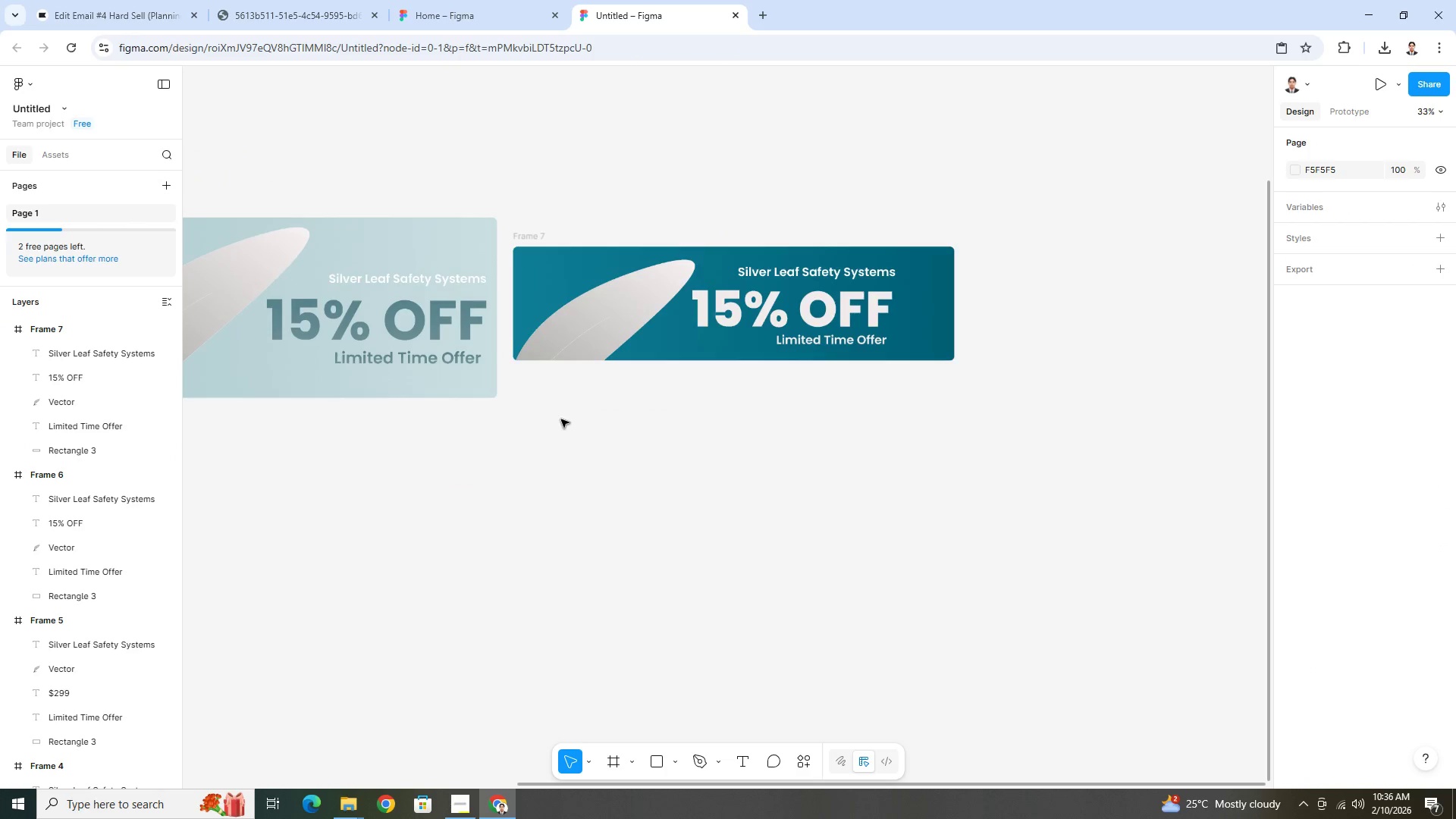 
key(Control+ControlLeft)
 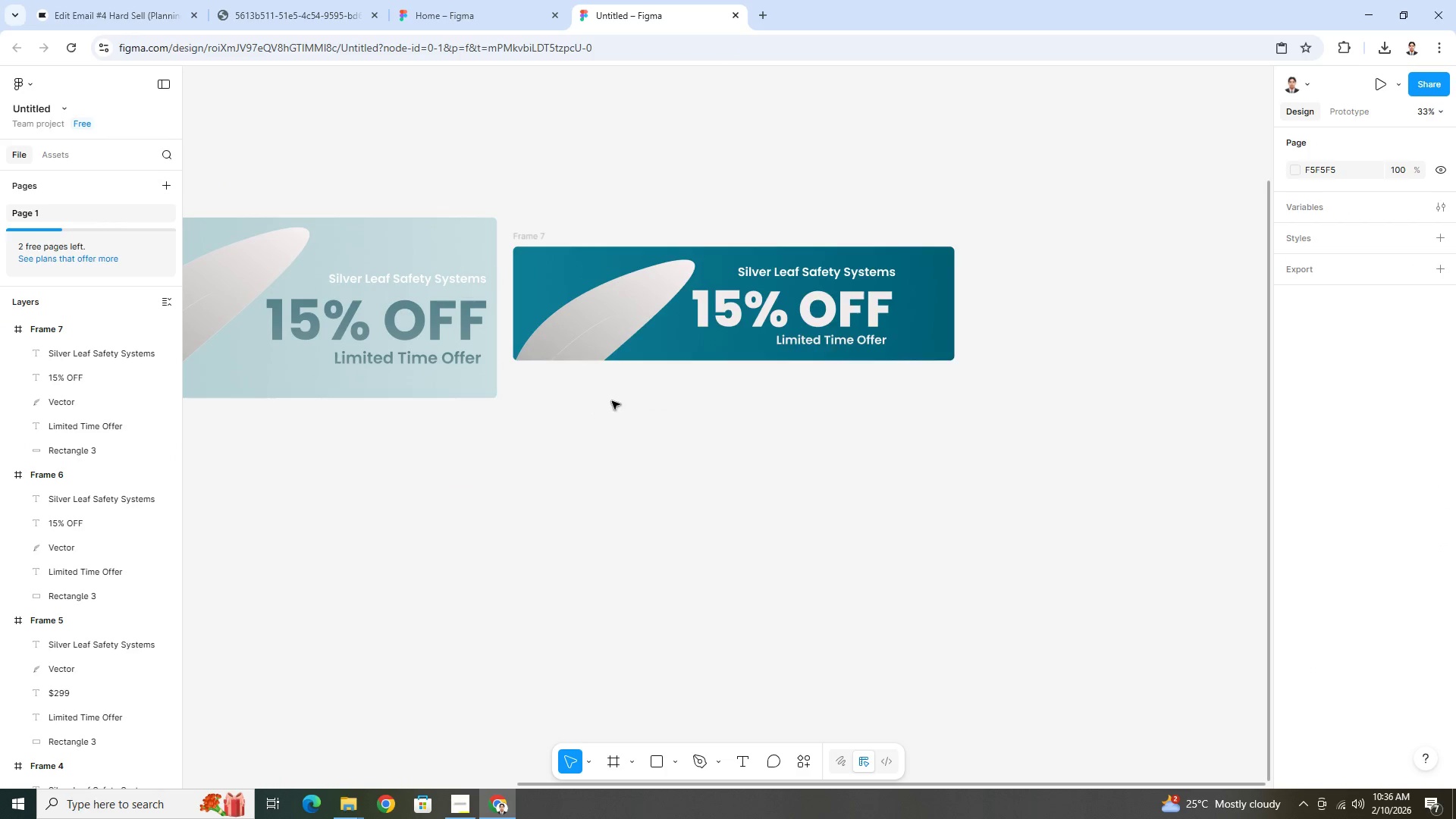 
scroll: coordinate [612, 401], scroll_direction: up, amount: 2.0
 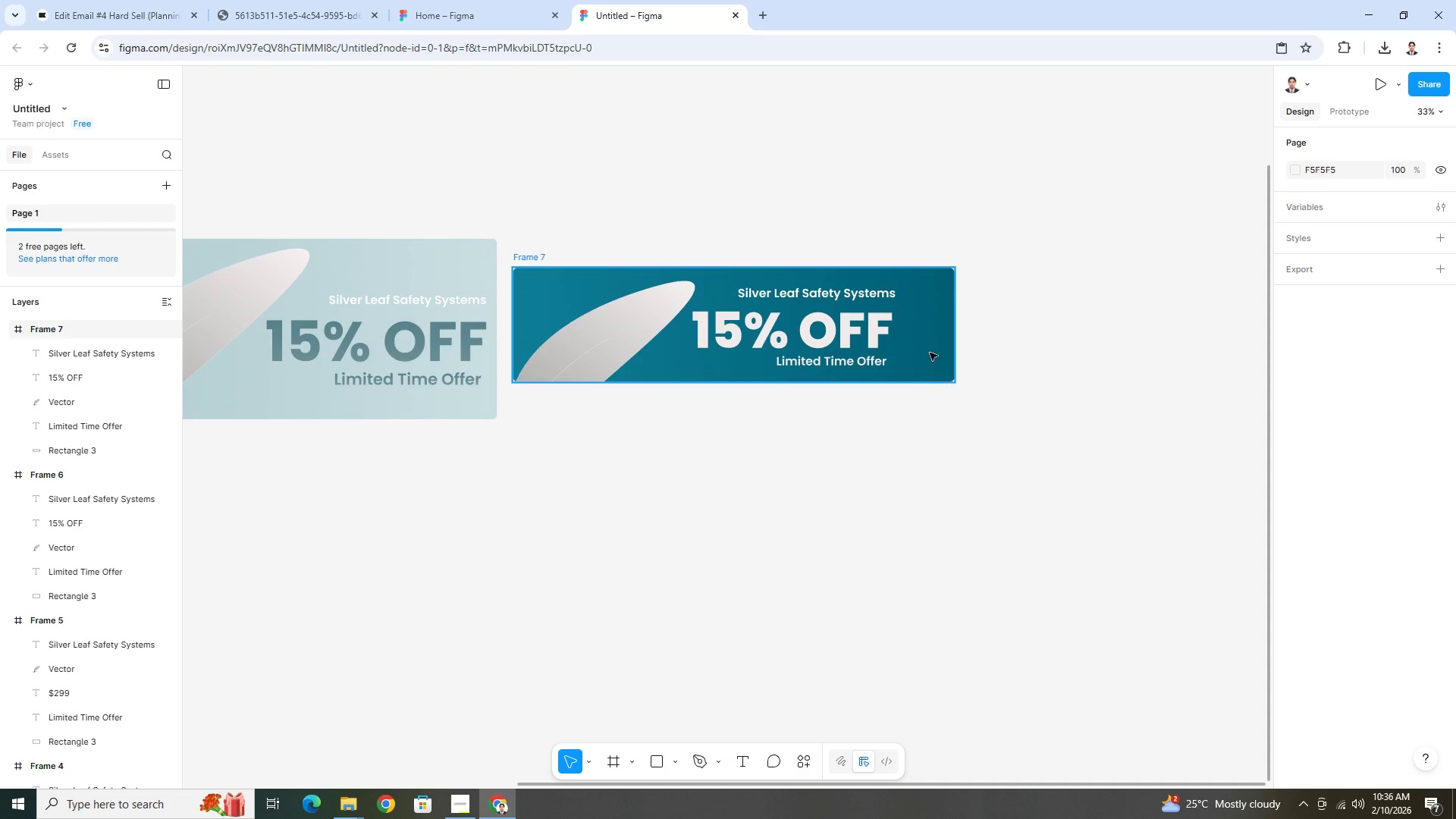 
hold_key(key=ControlLeft, duration=0.45)
scroll: coordinate [921, 340], scroll_direction: up, amount: 5.0
 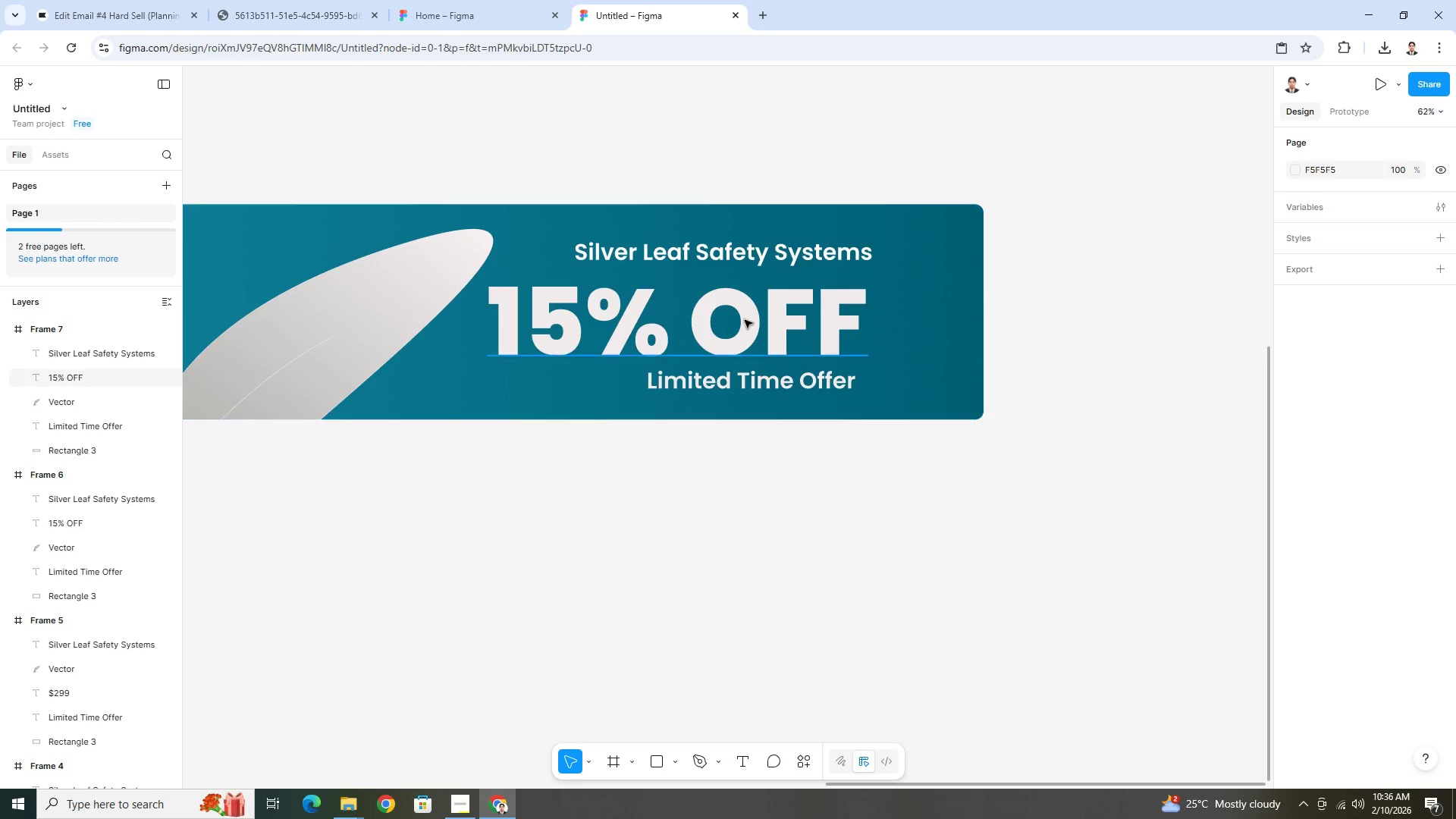 
left_click([745, 320])
 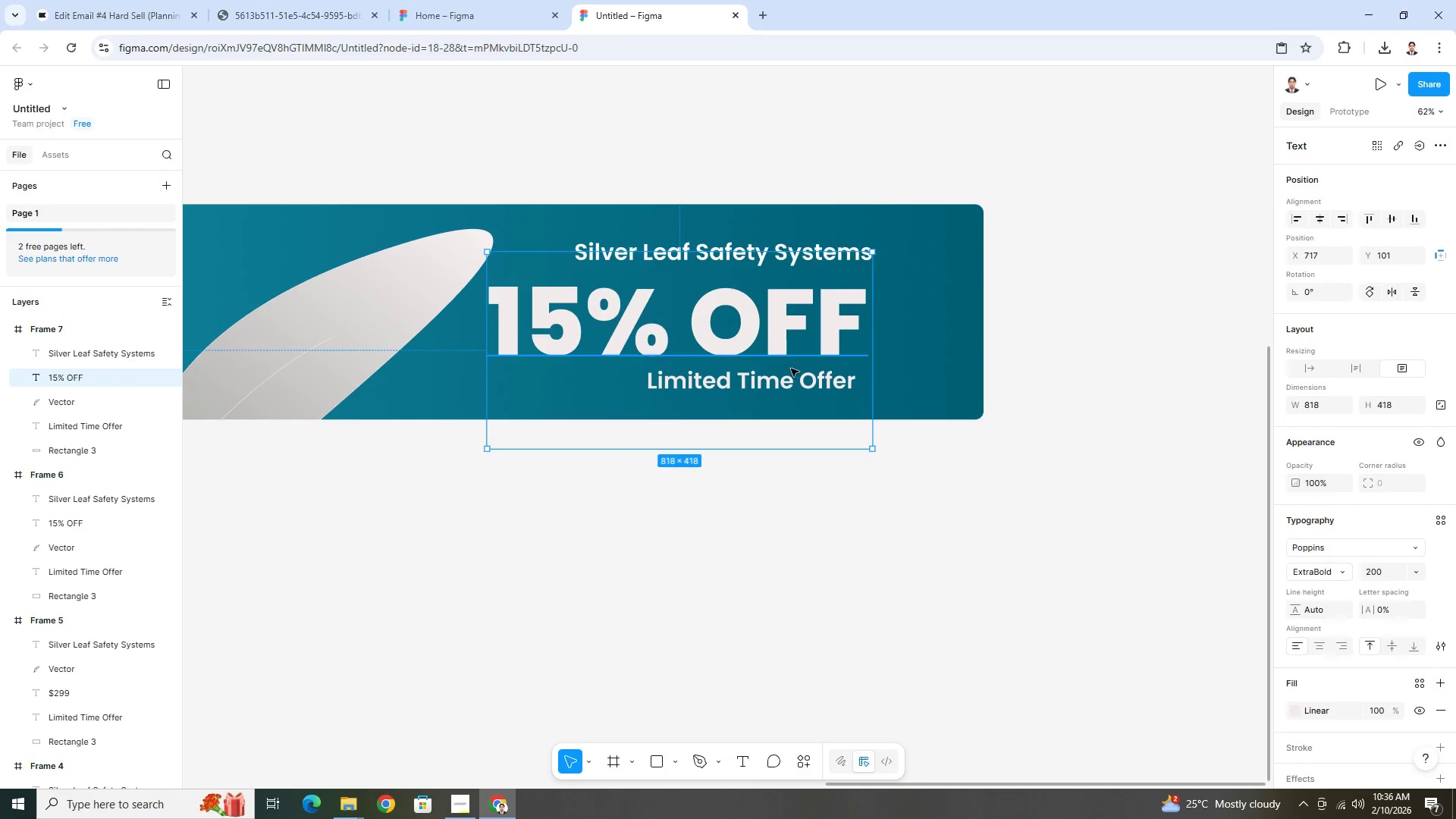 
hold_key(key=ShiftLeft, duration=0.56)
 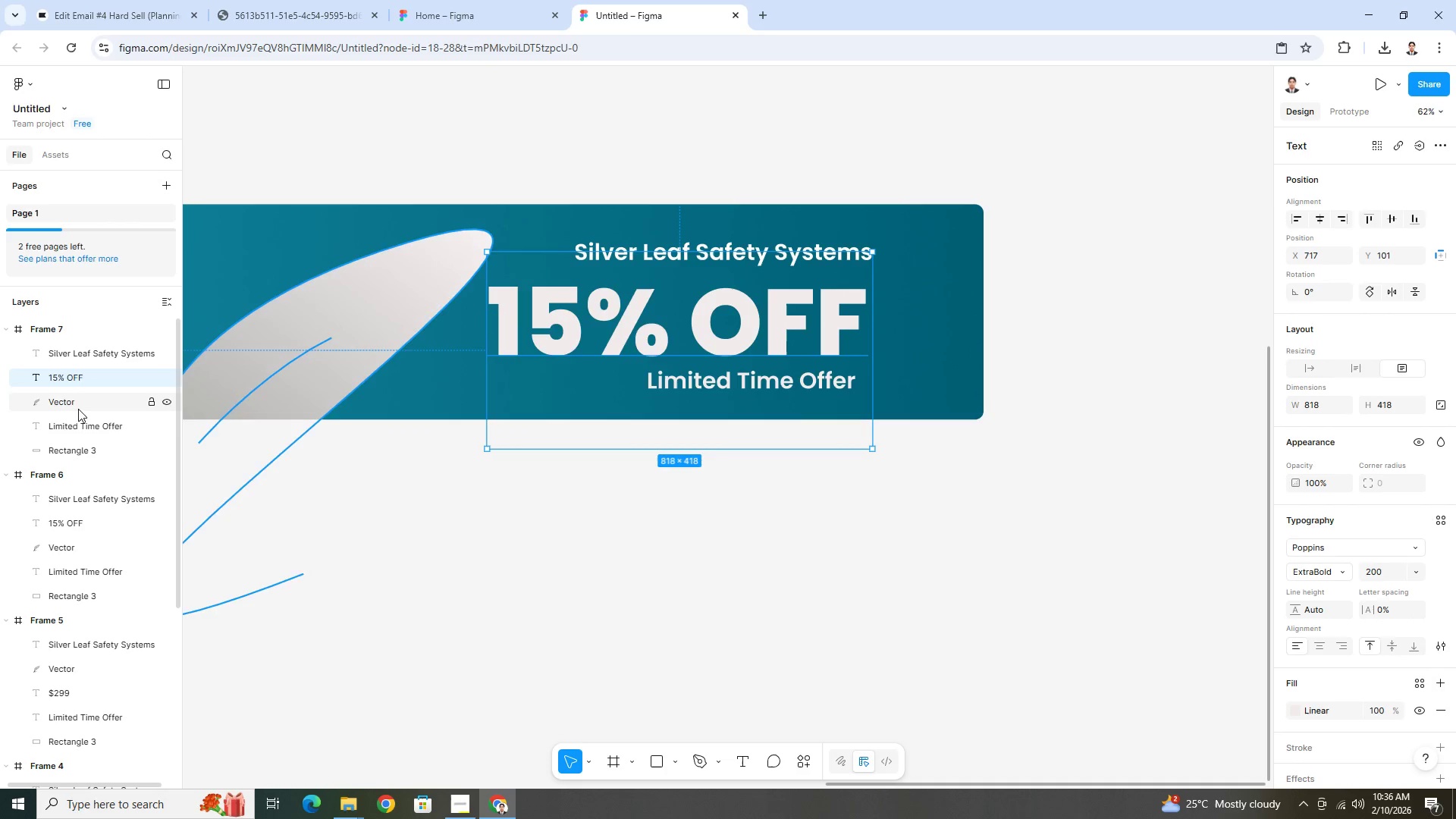 
left_click([82, 420])
 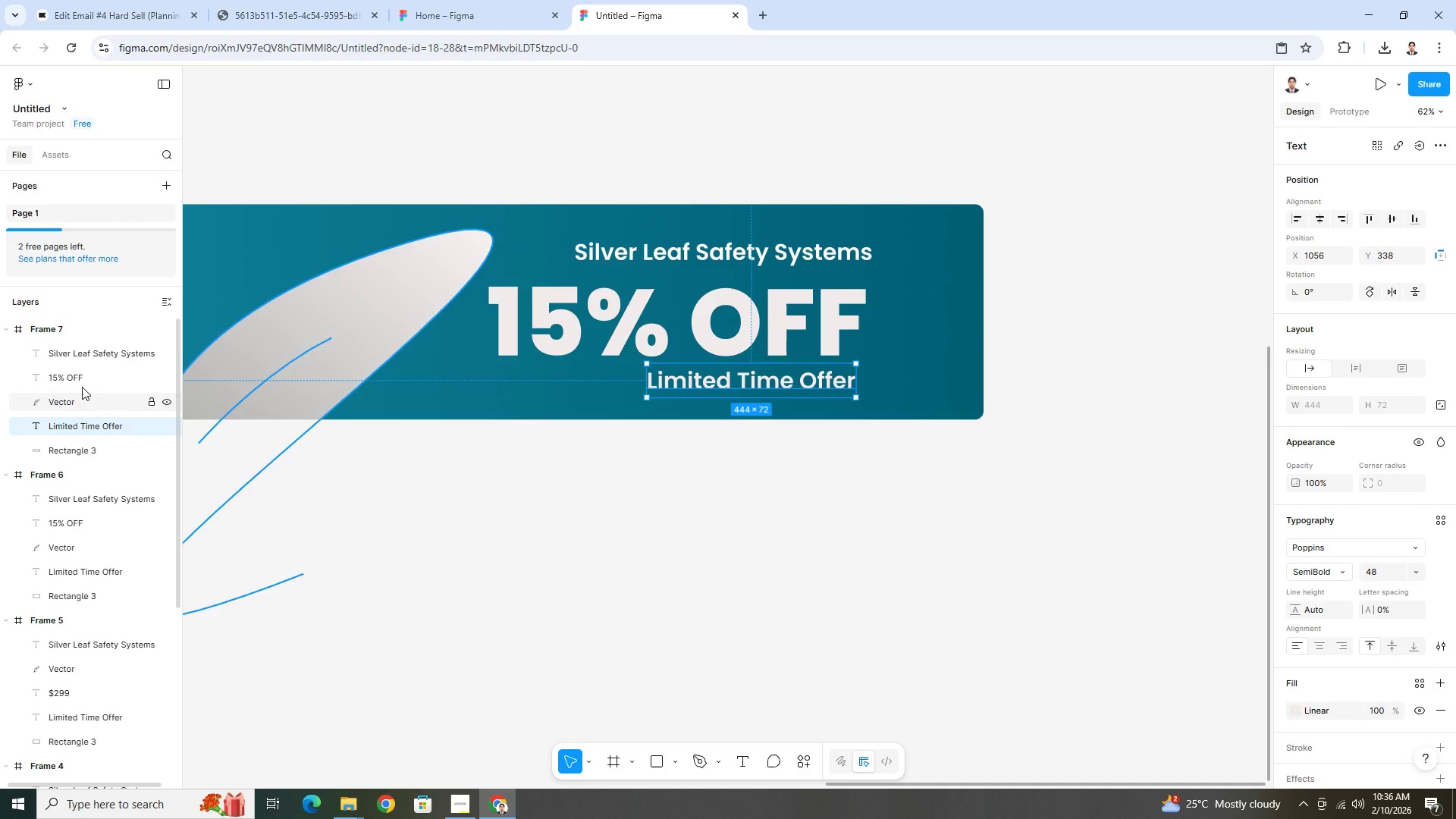 
hold_key(key=ControlLeft, duration=0.42)
 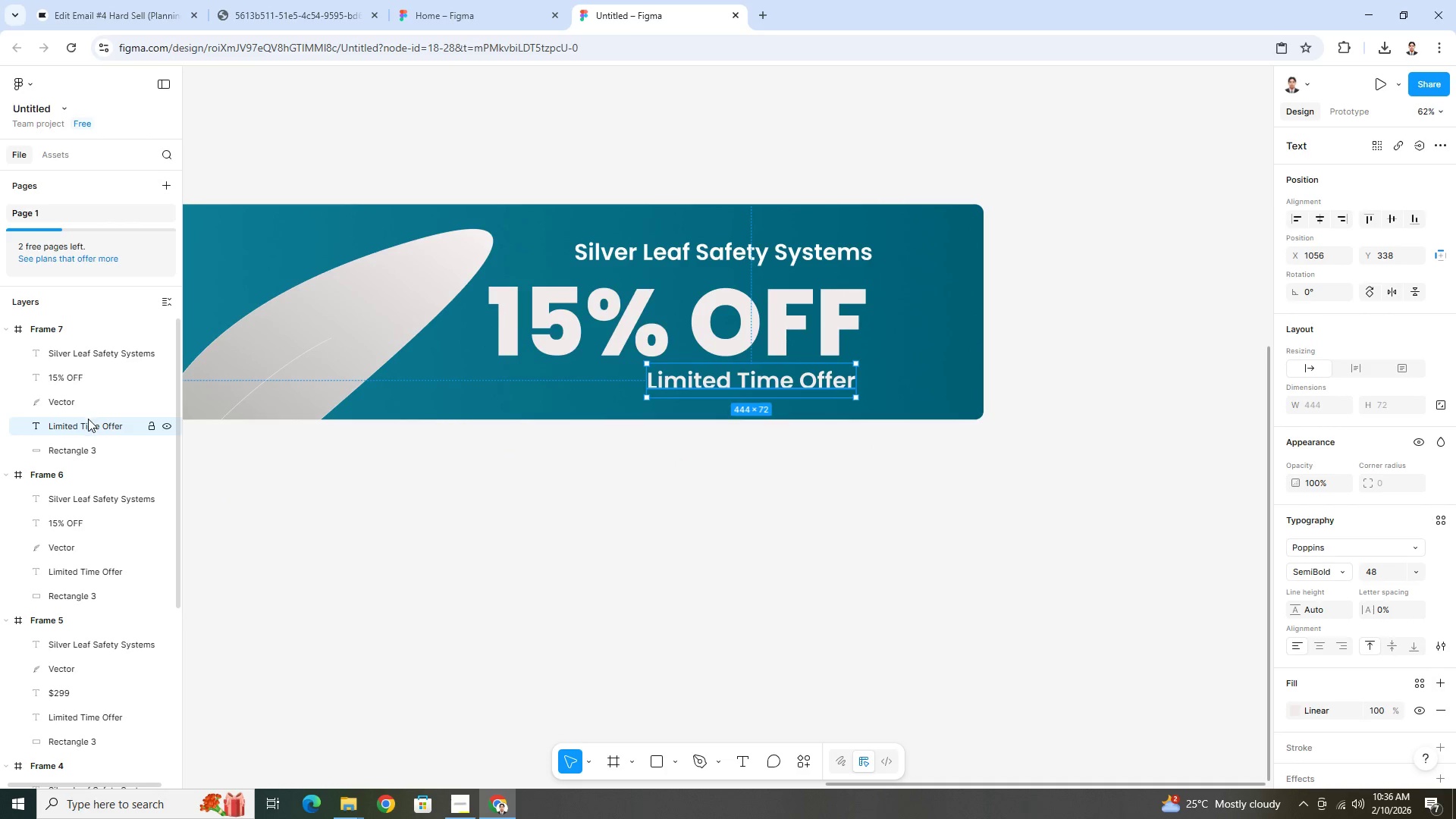 
left_click_drag(start_coordinate=[88, 420], to_coordinate=[84, 391])
 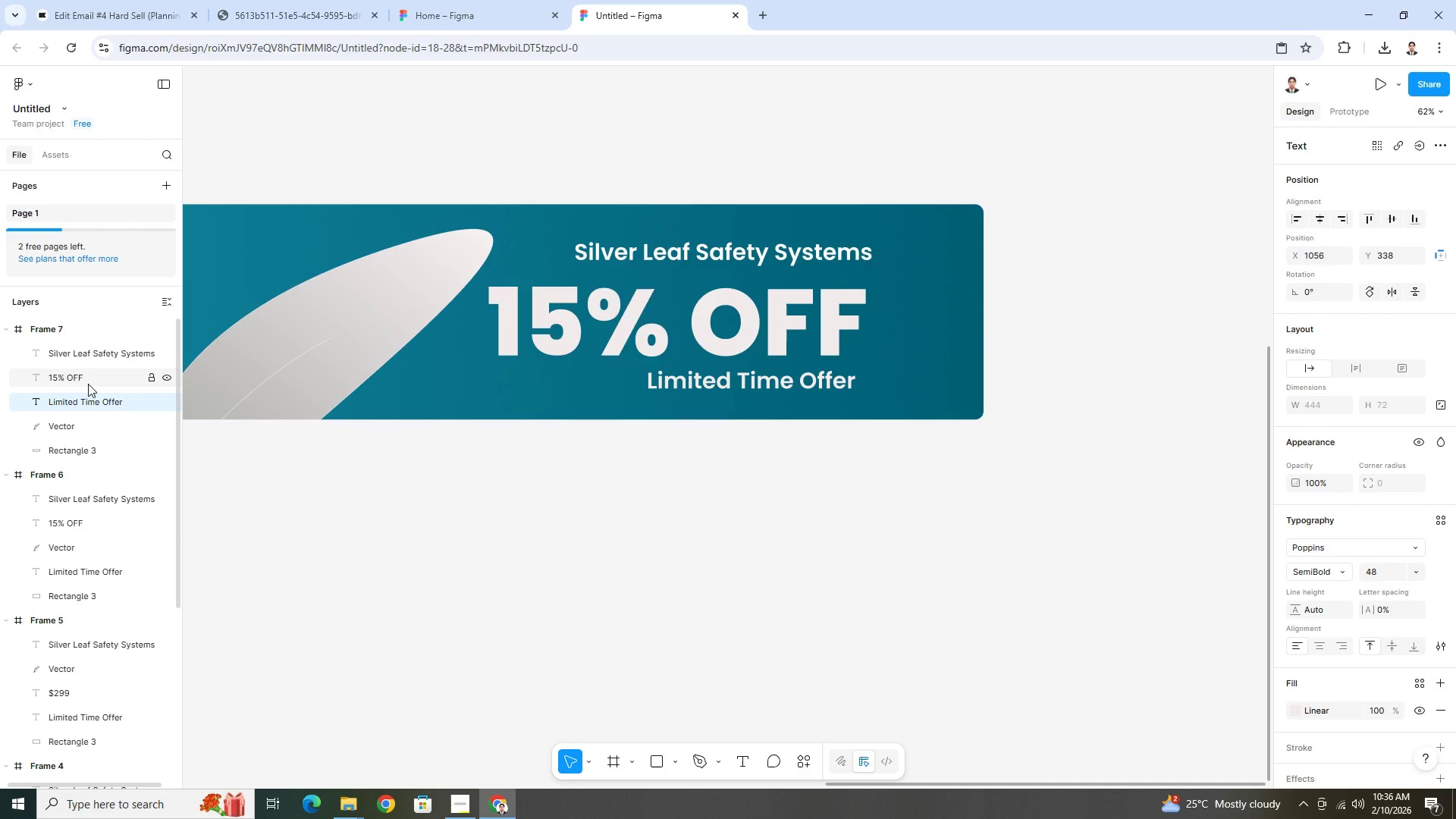 
hold_key(key=ShiftLeft, duration=1.19)
left_click([89, 378])
 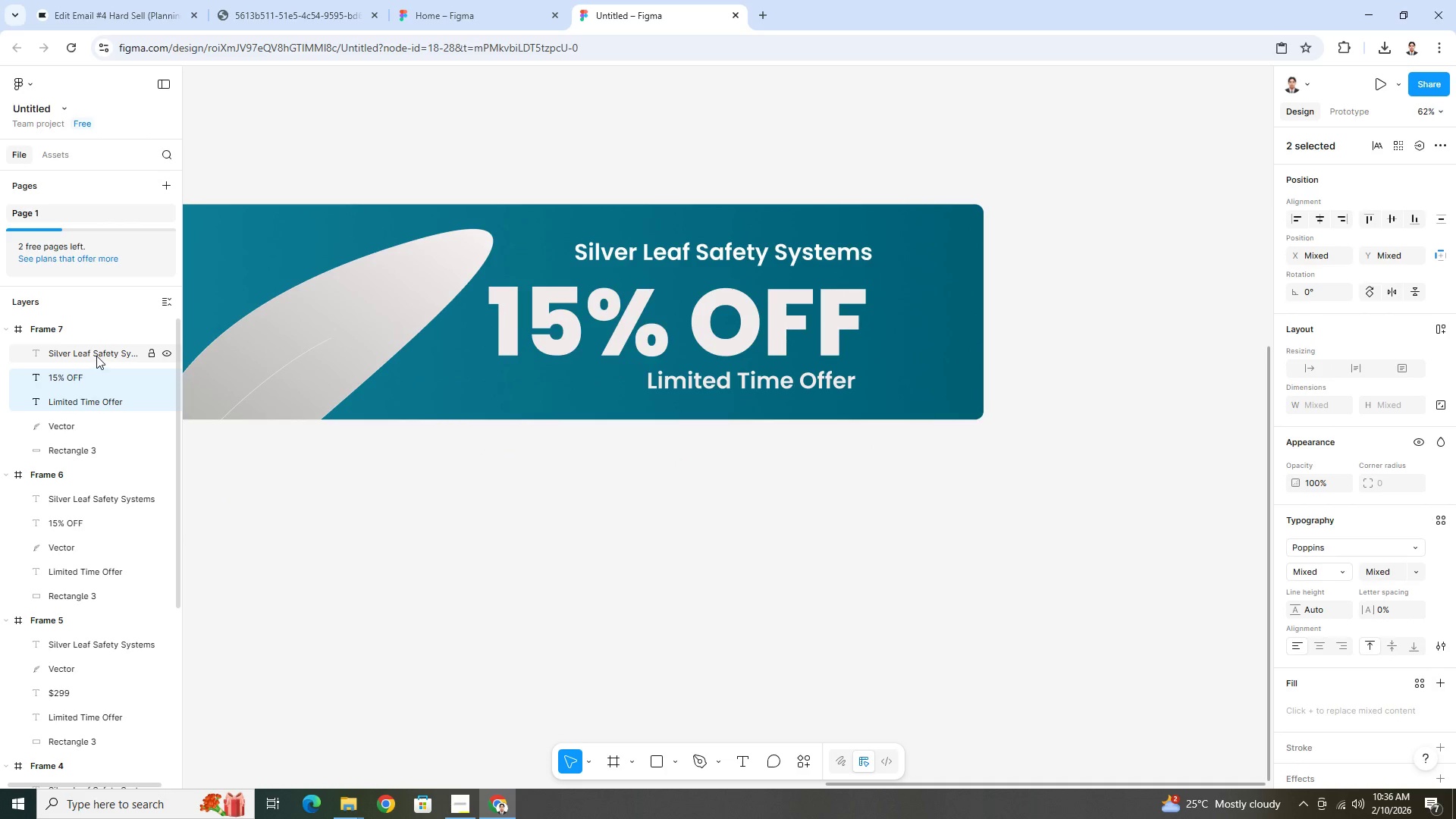 
left_click([97, 353])
 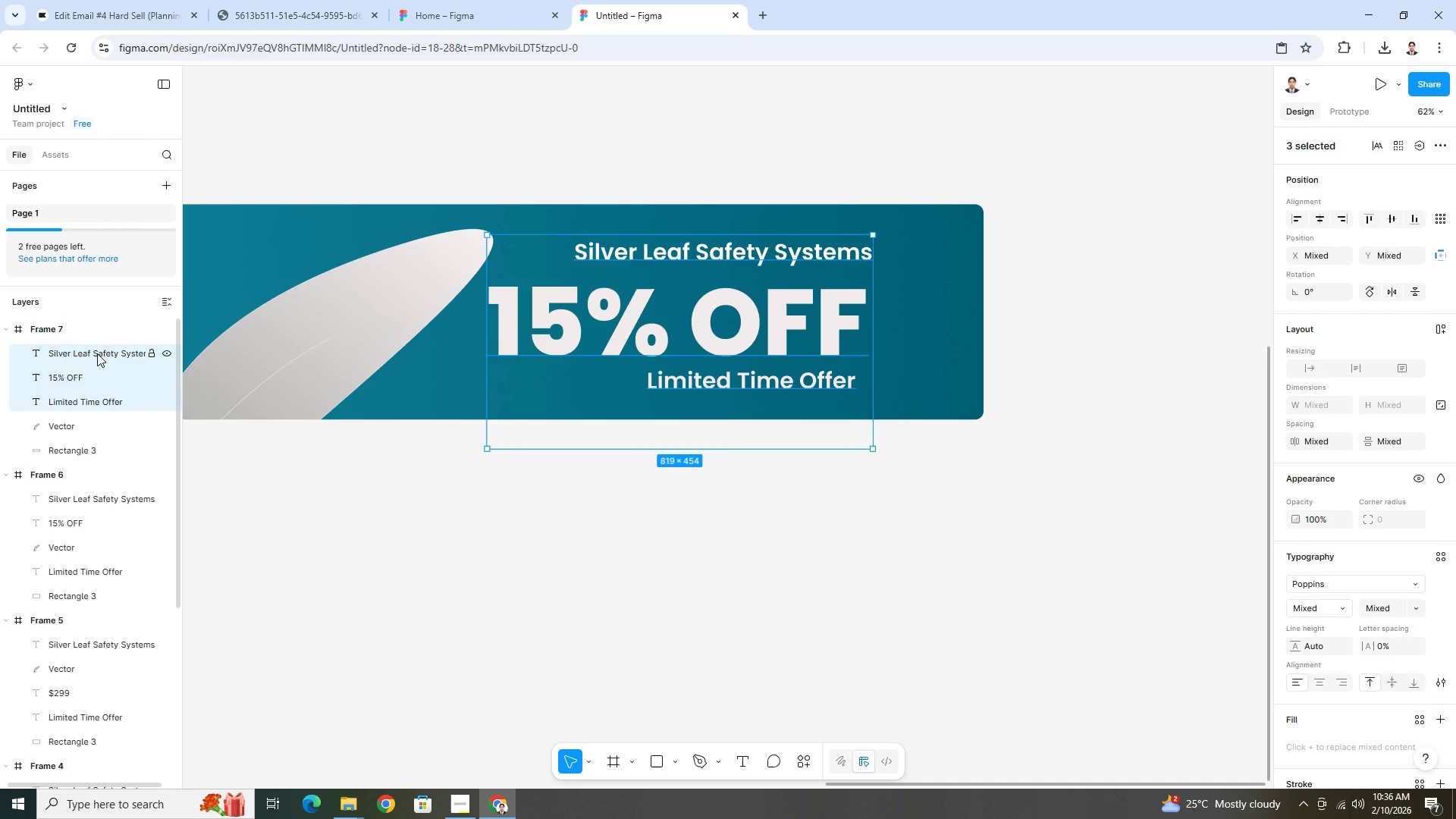 
hold_key(key=ArrowRight, duration=1.5)
 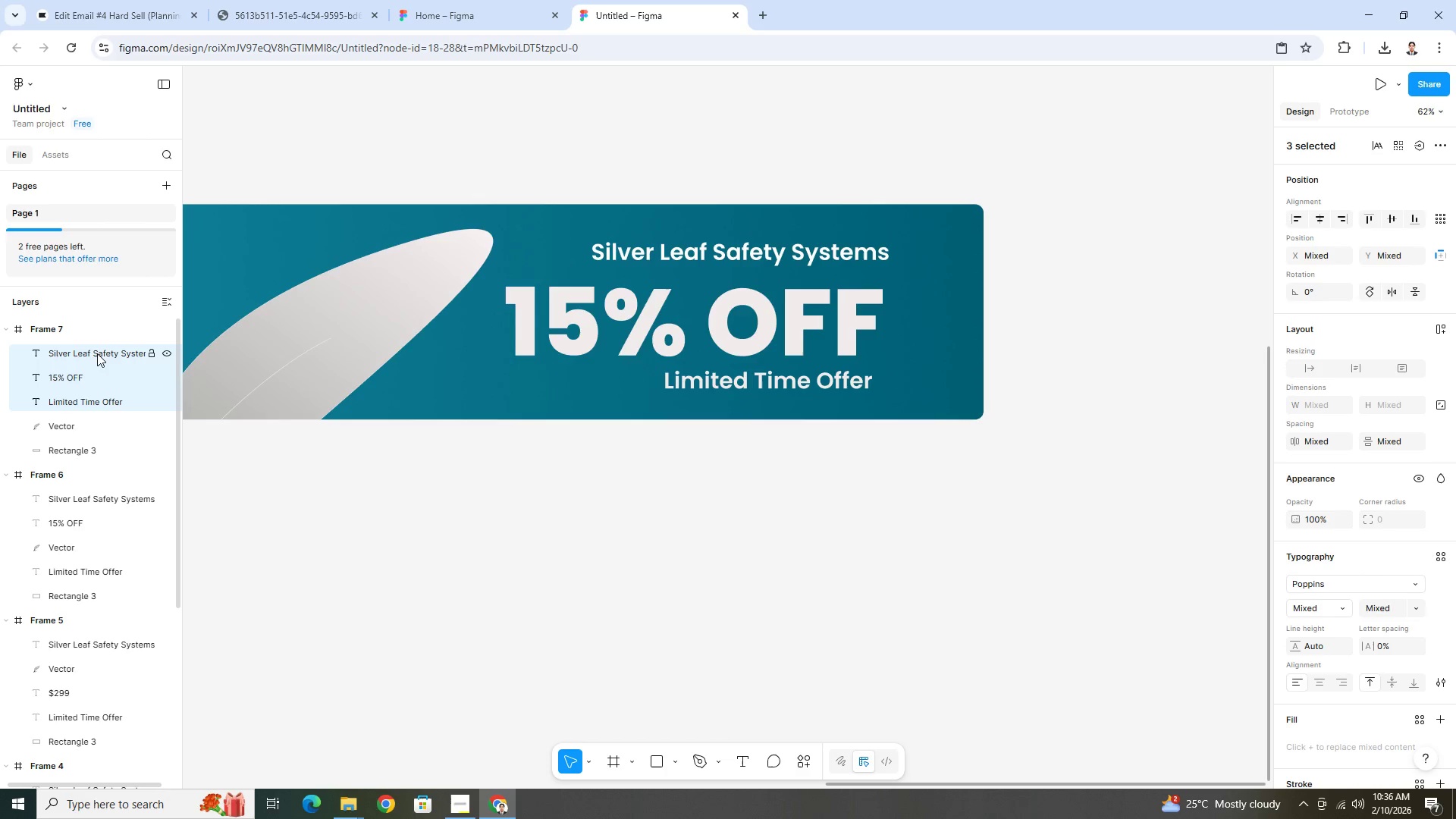 
key(ArrowRight)
 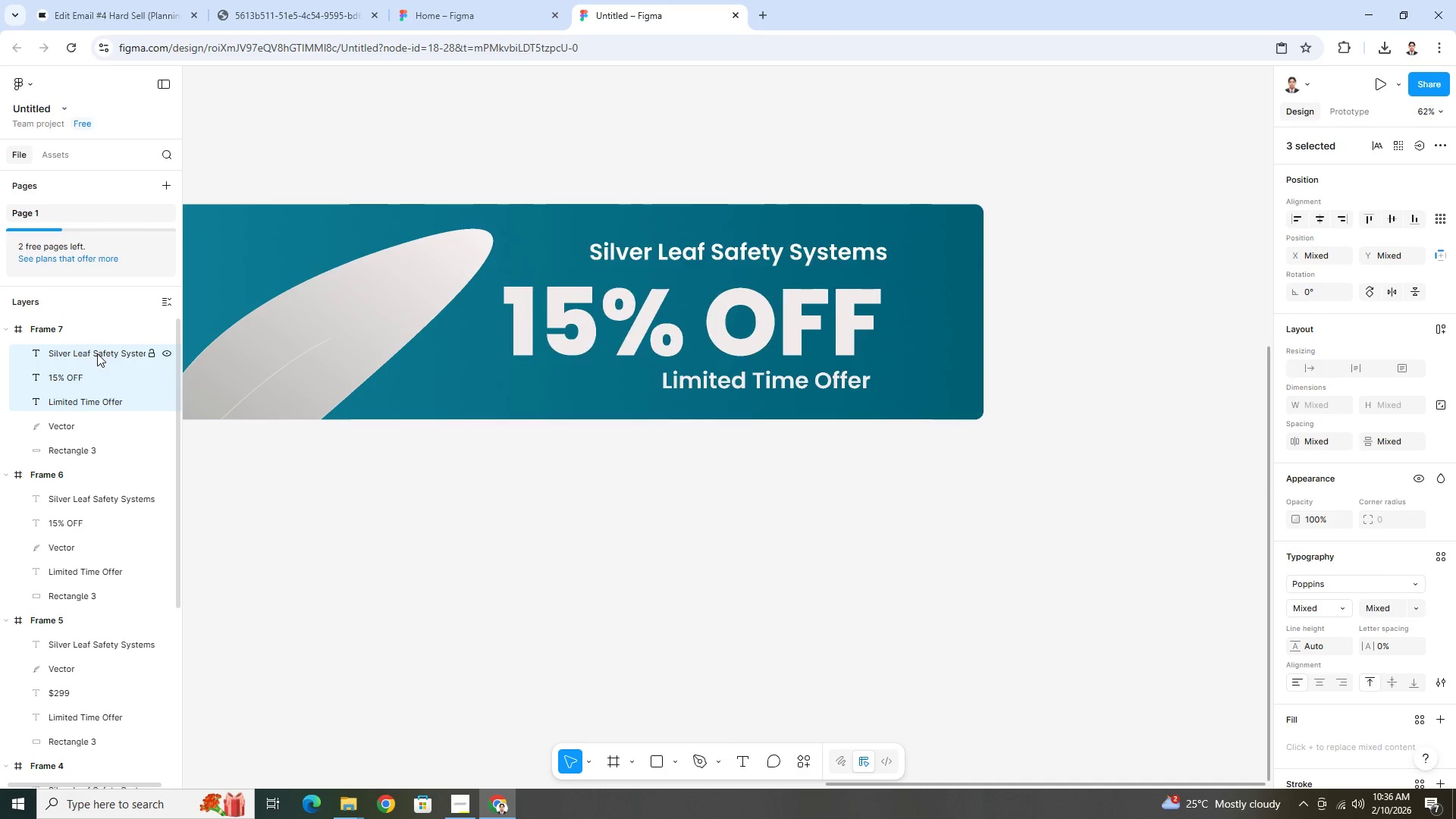 
key(ArrowRight)
 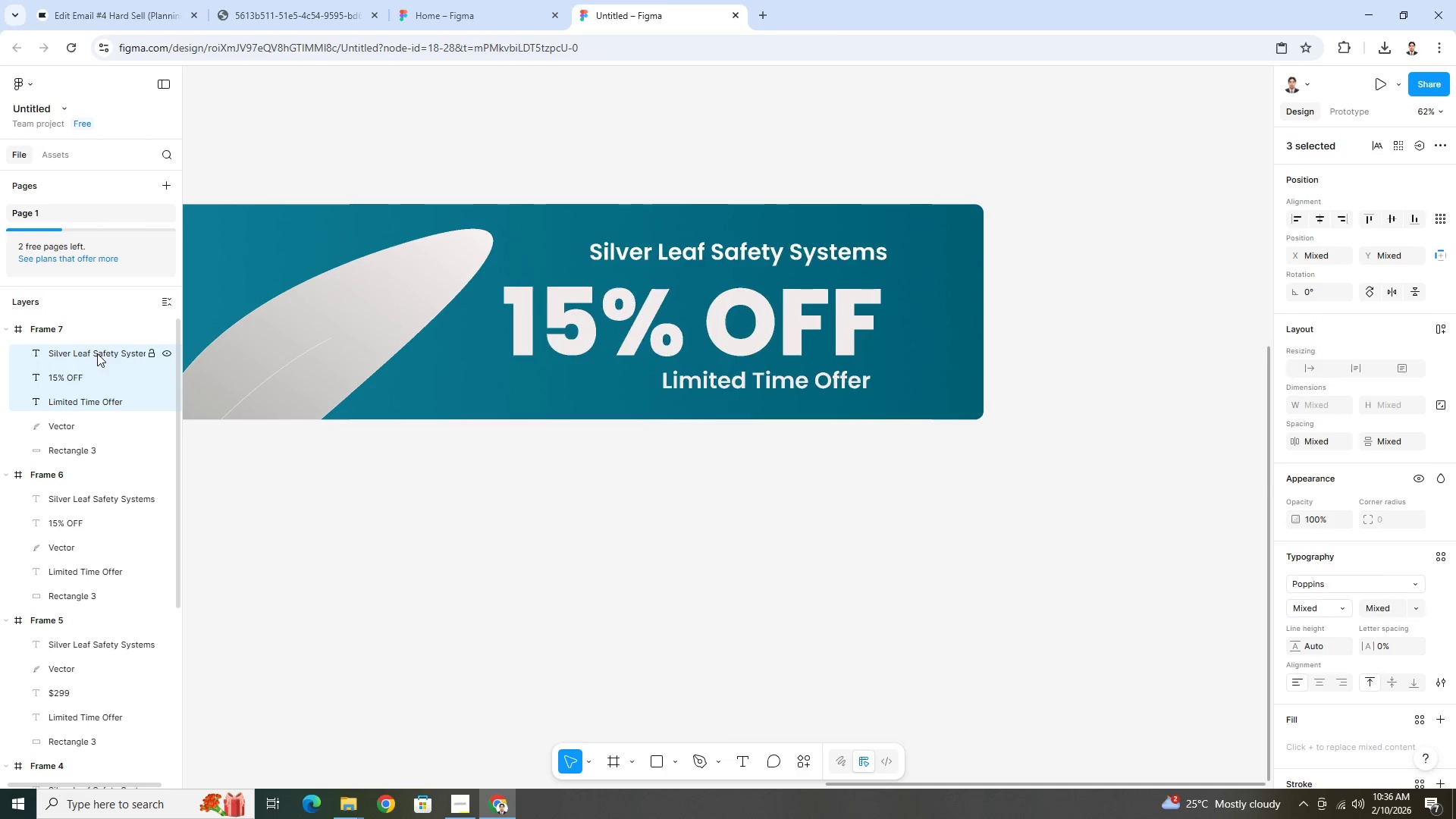 
key(ArrowRight)
 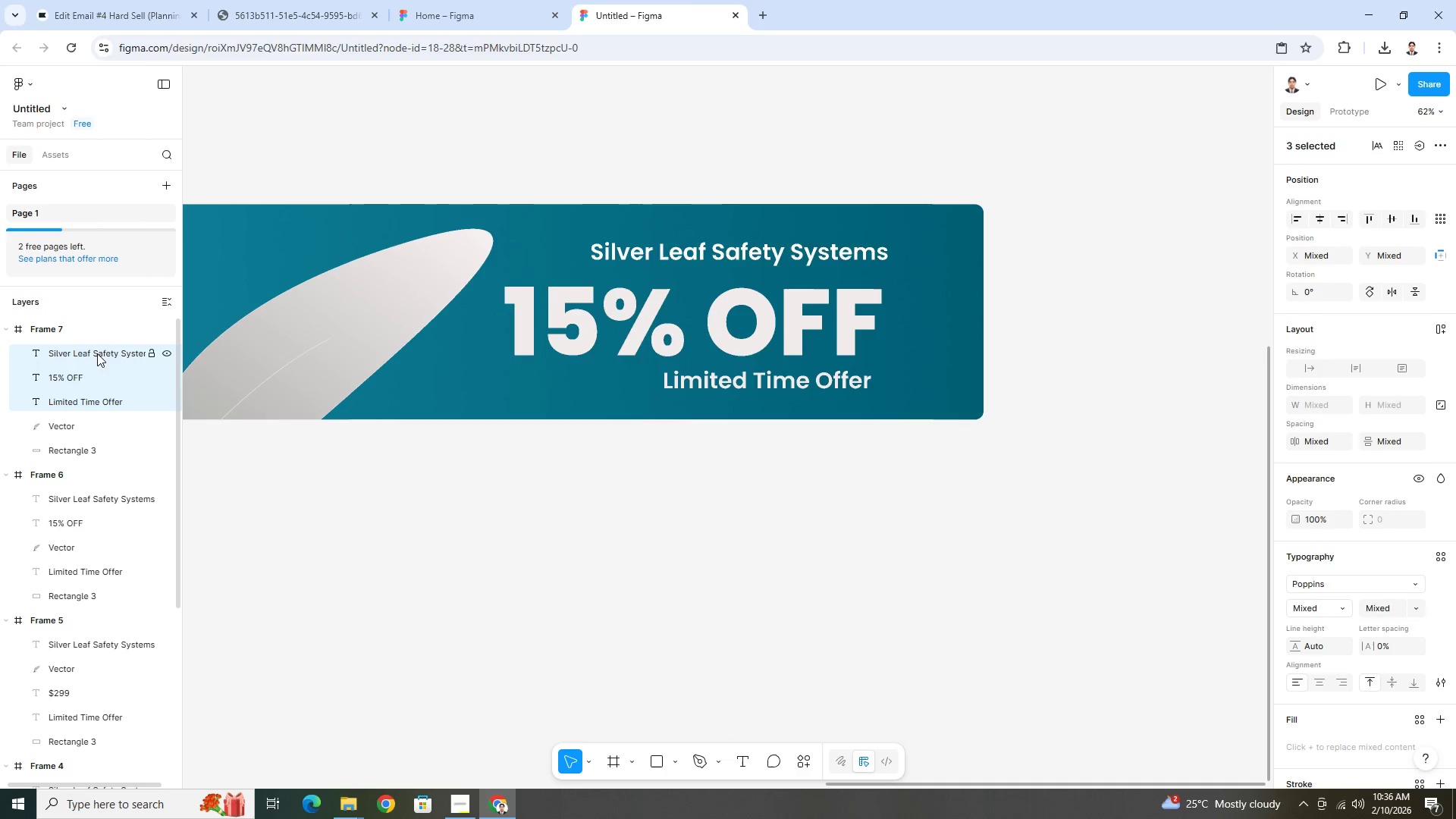 
key(ArrowRight)
 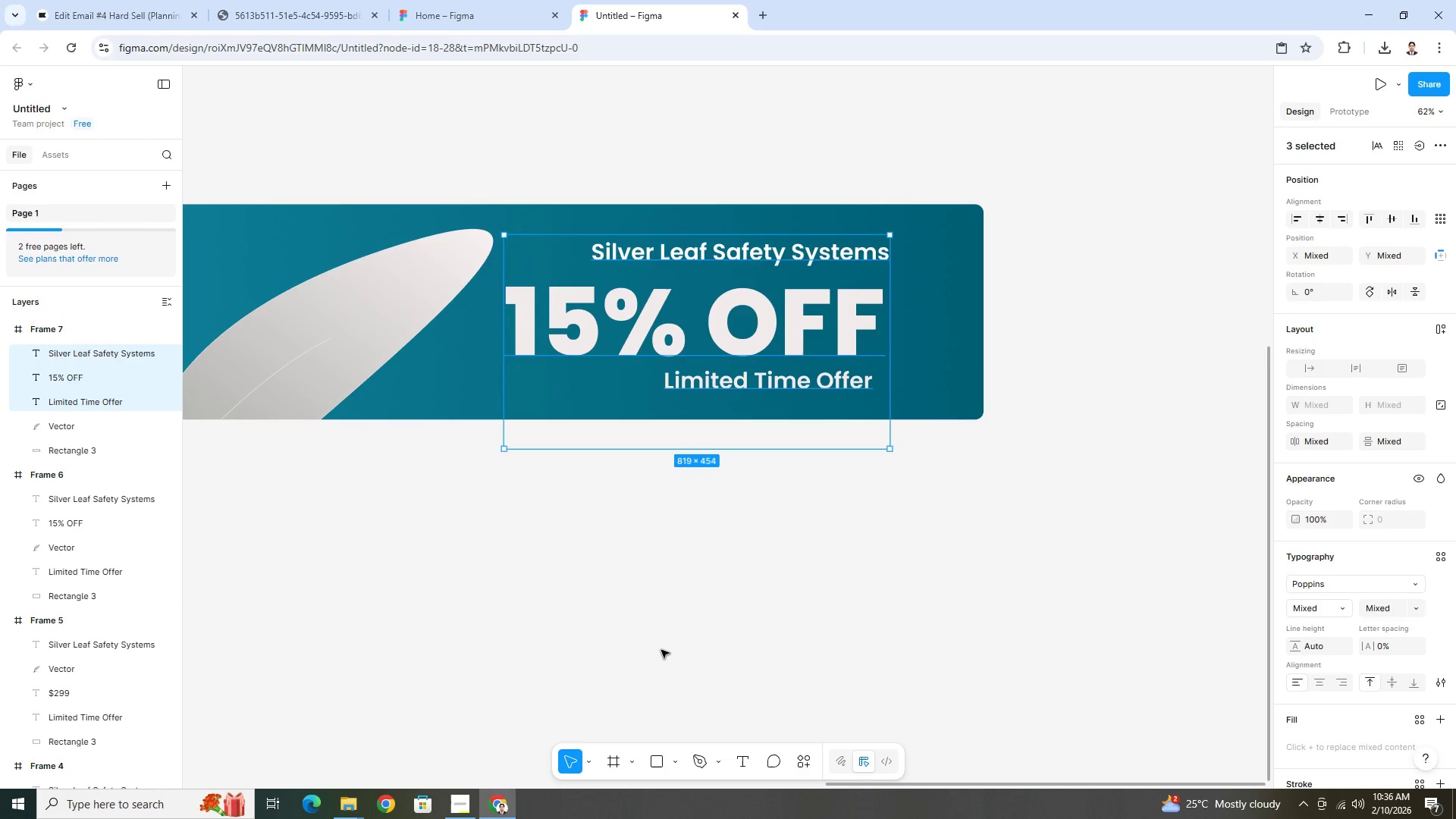 
left_click([744, 599])
 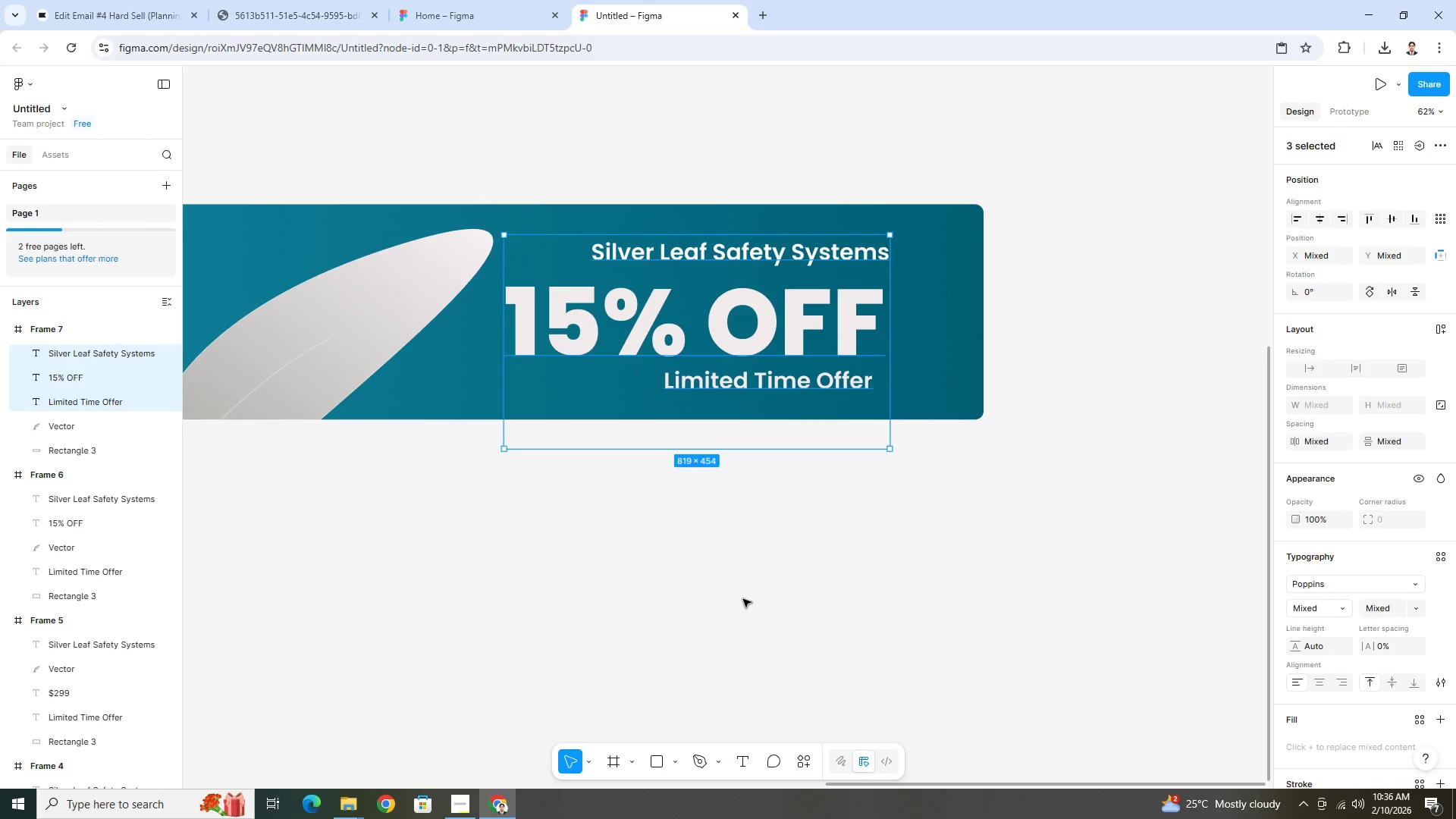 
hold_key(key=ControlLeft, duration=0.73)
scroll: coordinate [789, 575], scroll_direction: down, amount: 7.0
 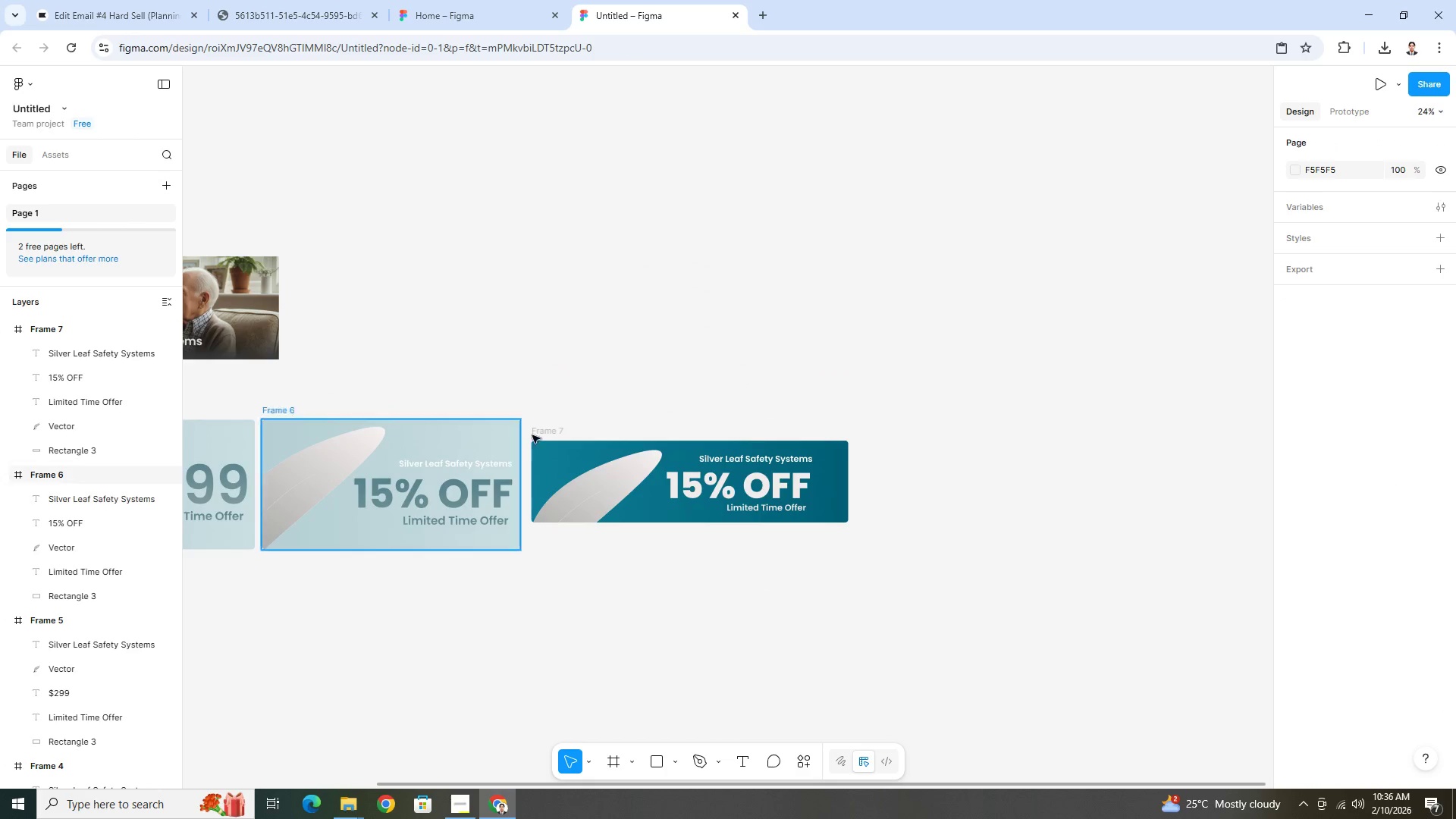 
left_click([541, 432])
 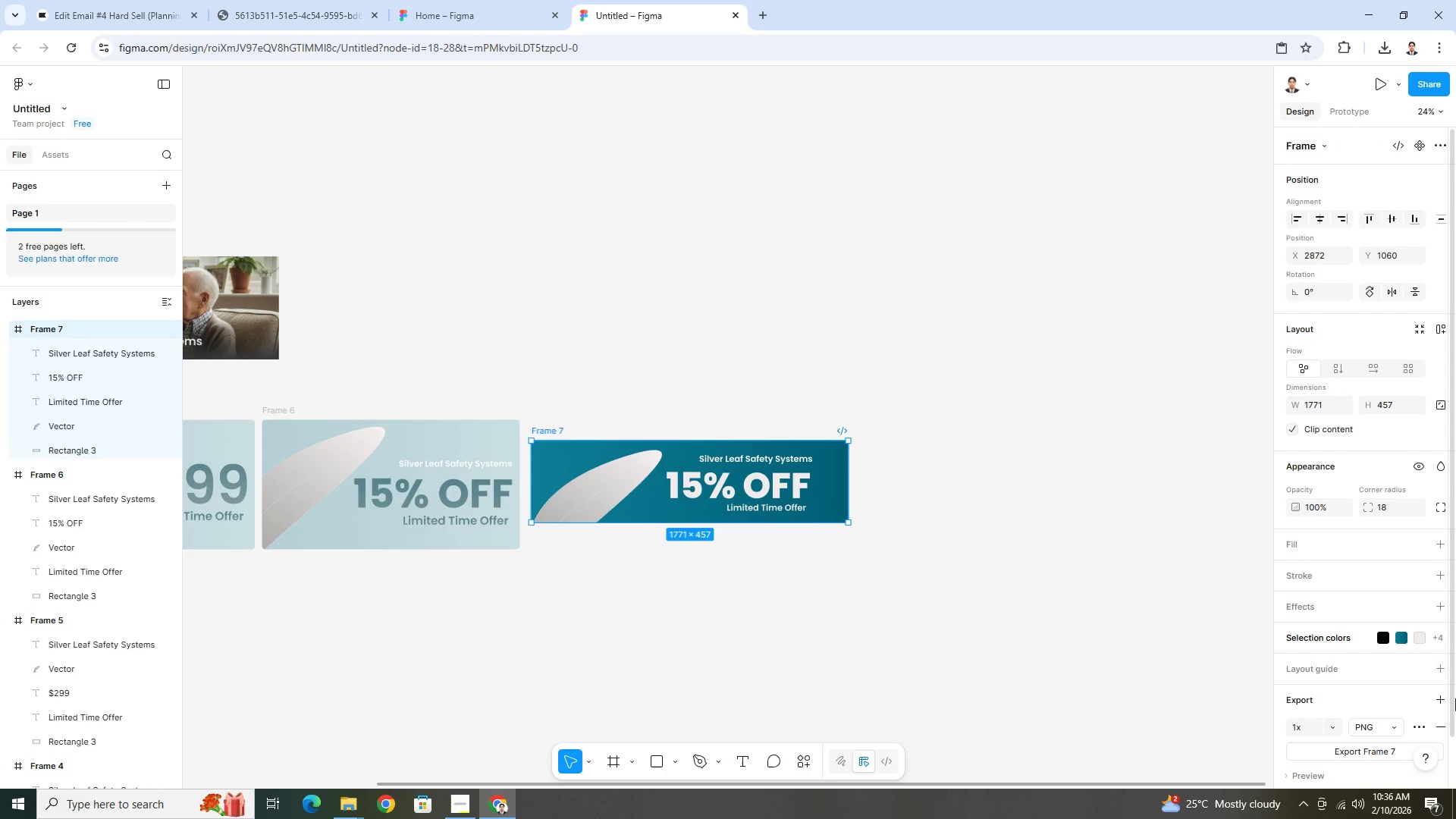 
scroll: coordinate [1369, 708], scroll_direction: down, amount: 4.0
 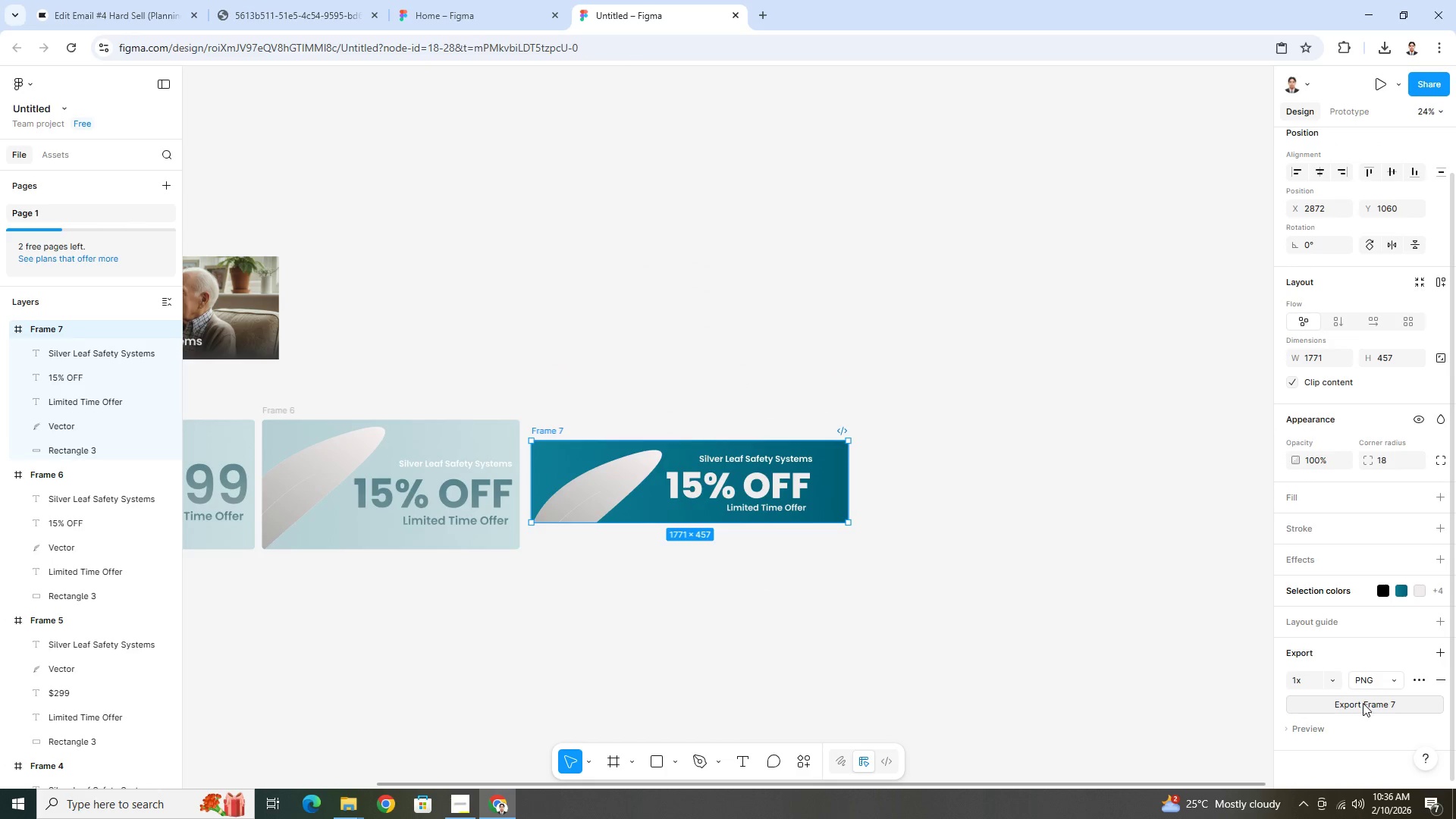 
left_click([1363, 703])
 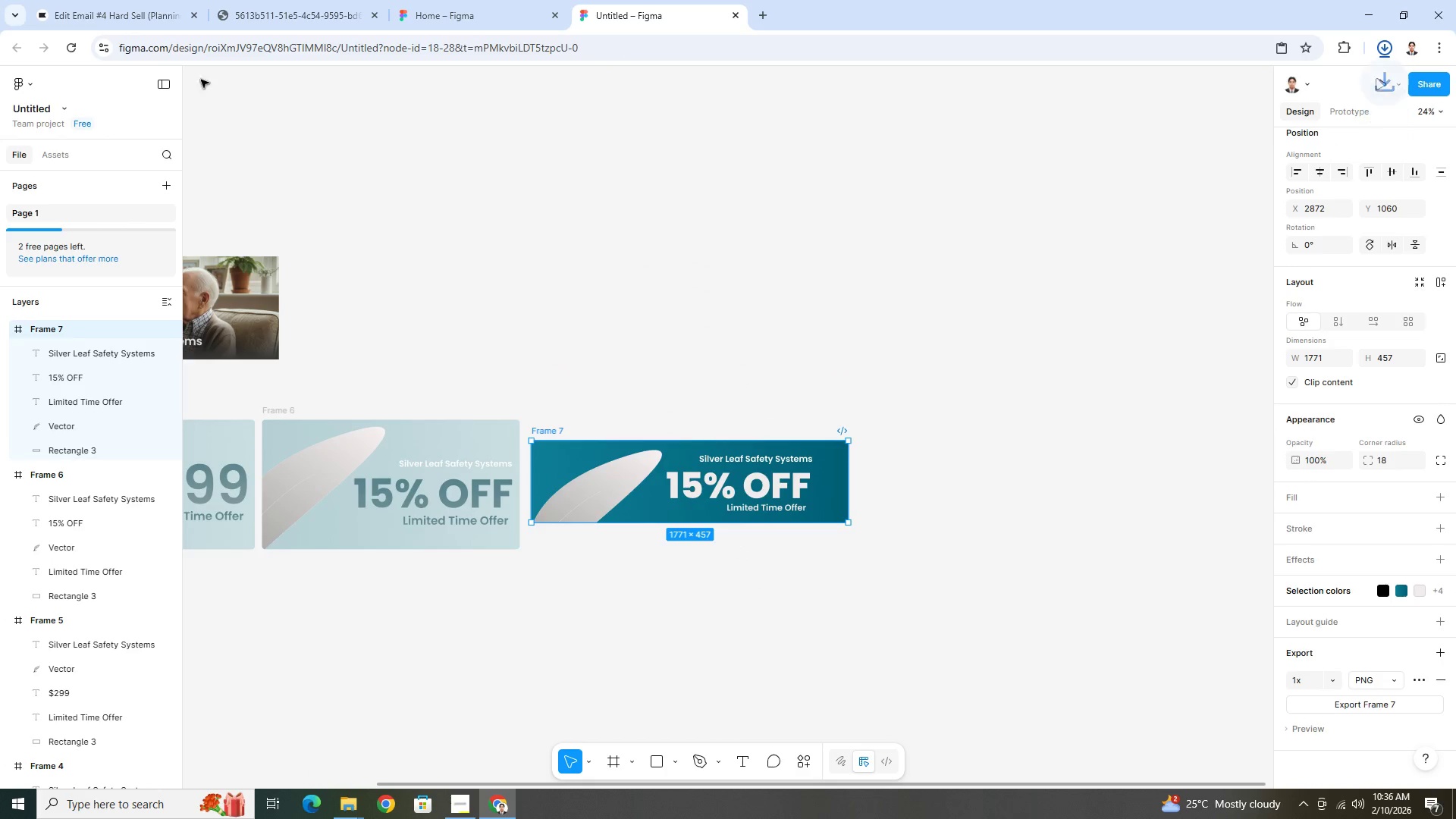 
left_click([102, 14])
 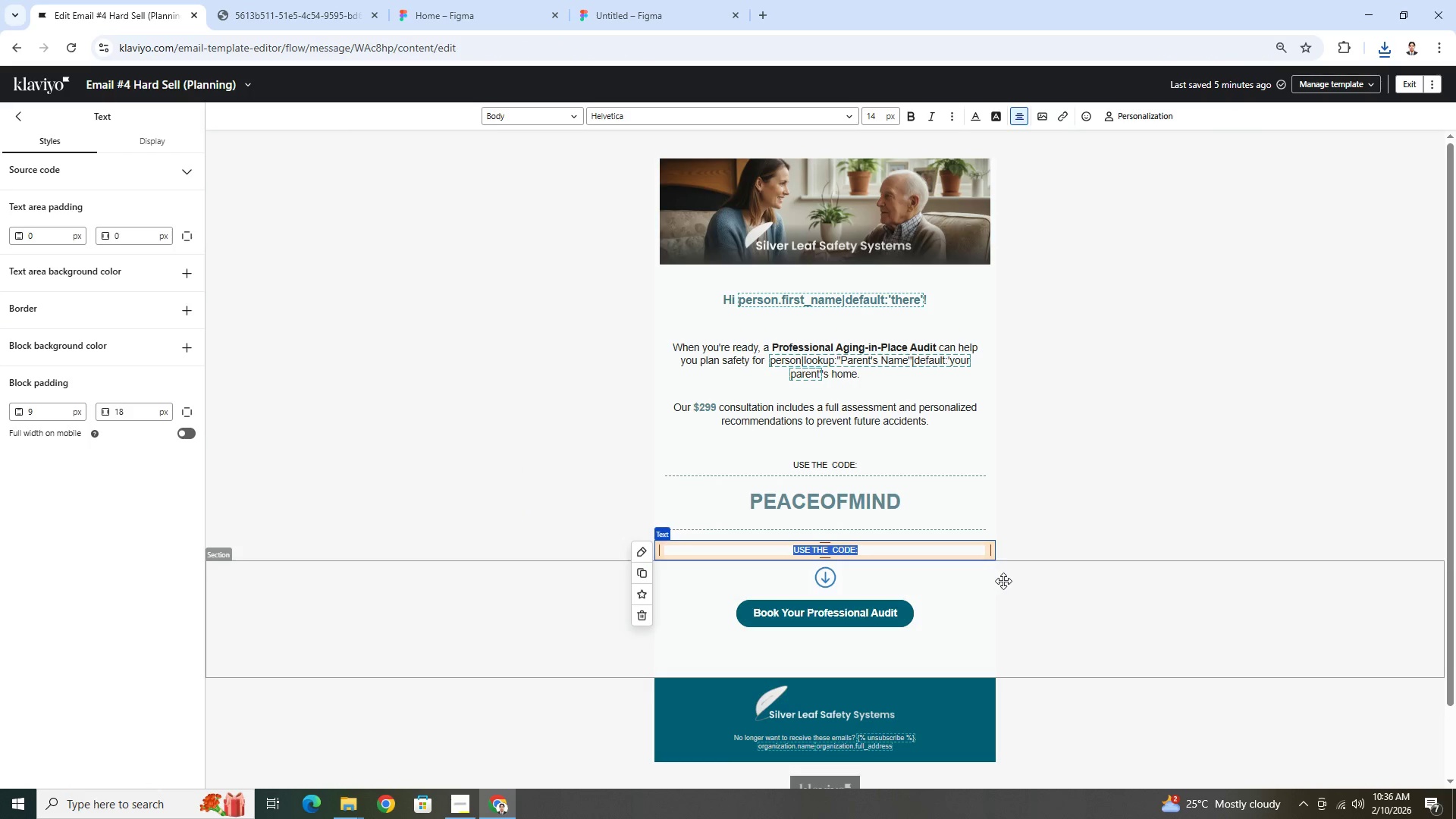 
left_click([1017, 591])
 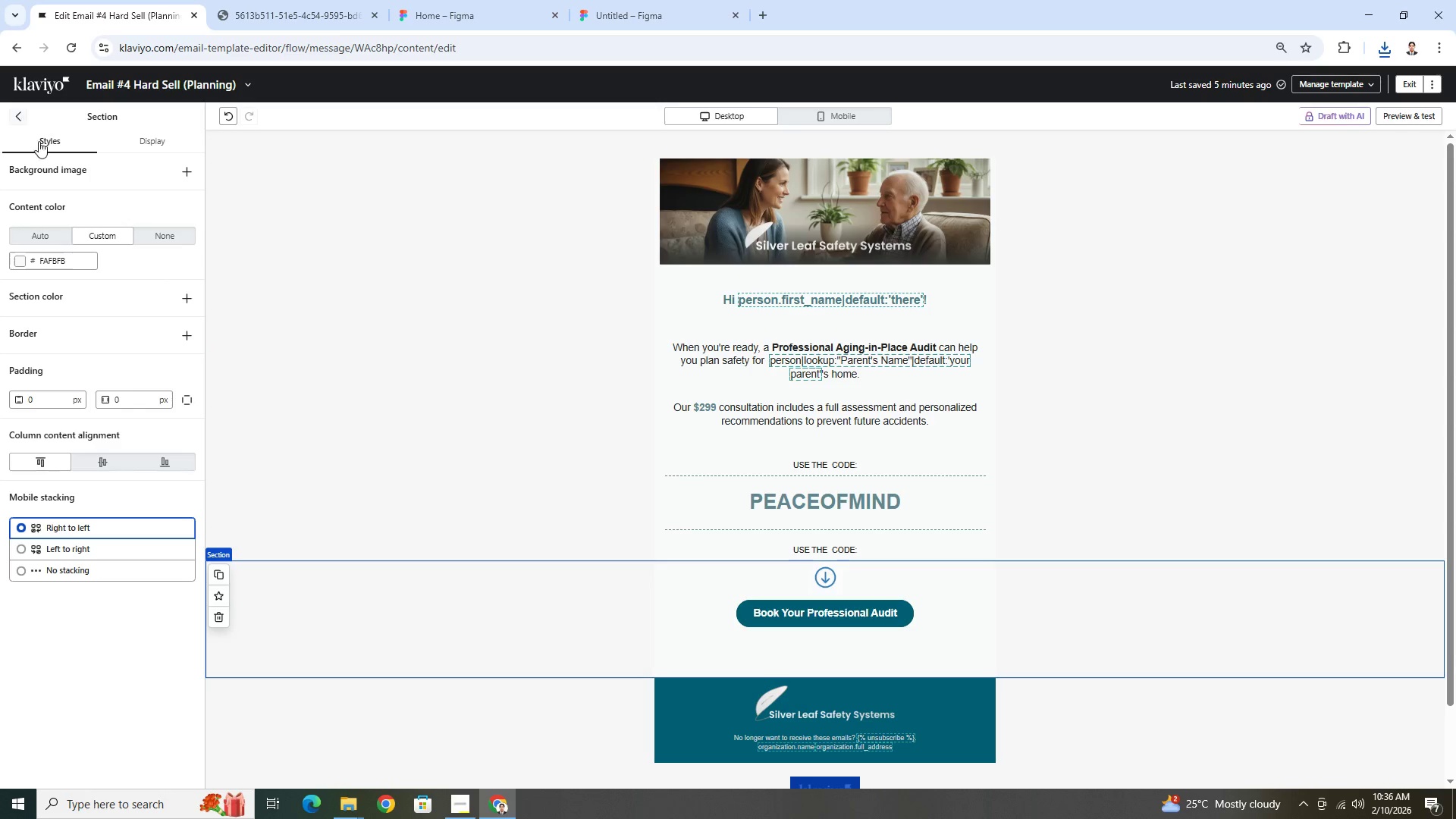 
wait(5.52)
 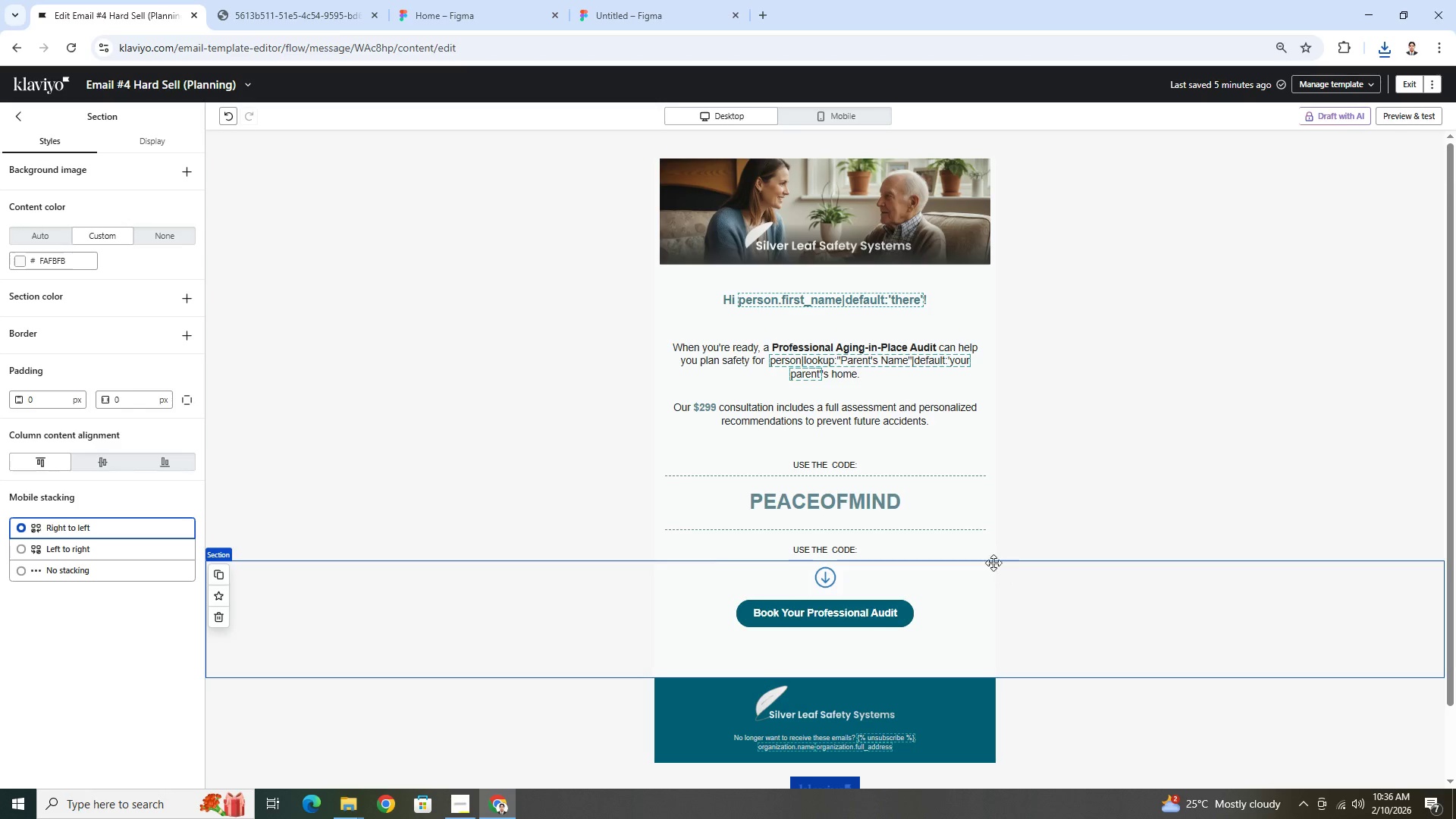 
left_click([19, 112])
 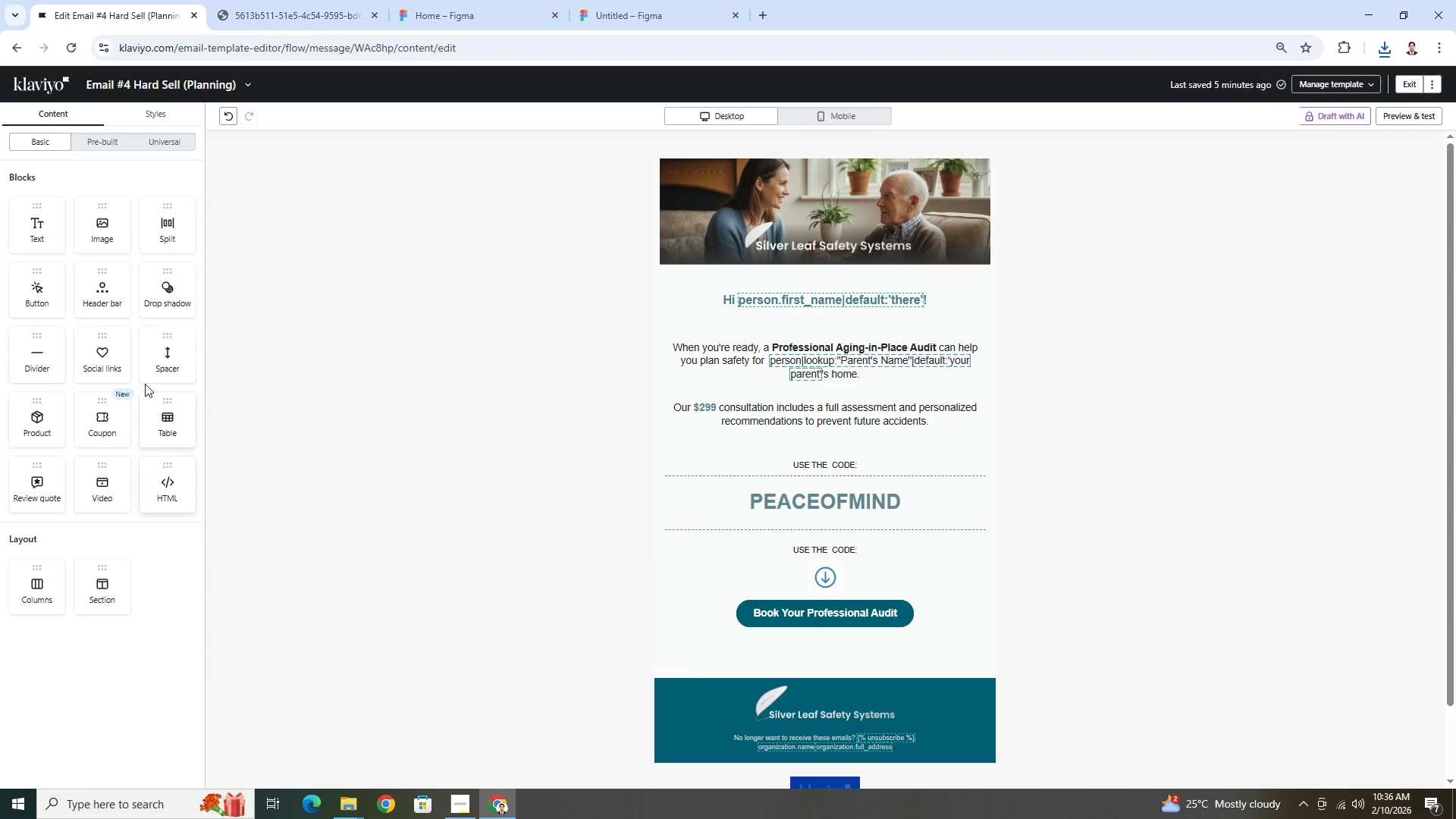 
left_click_drag(start_coordinate=[92, 240], to_coordinate=[767, 465])
 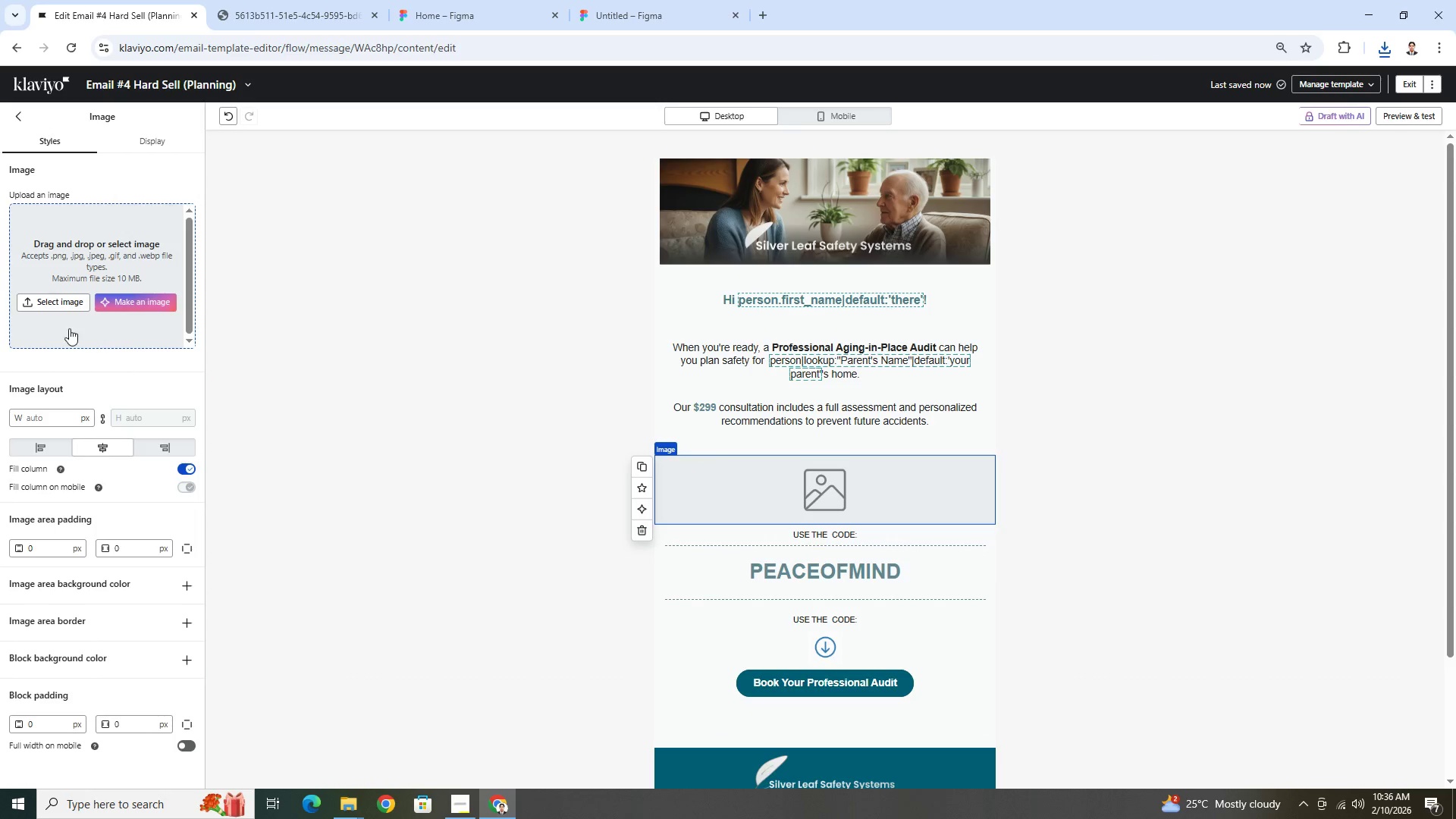 
left_click([51, 306])
 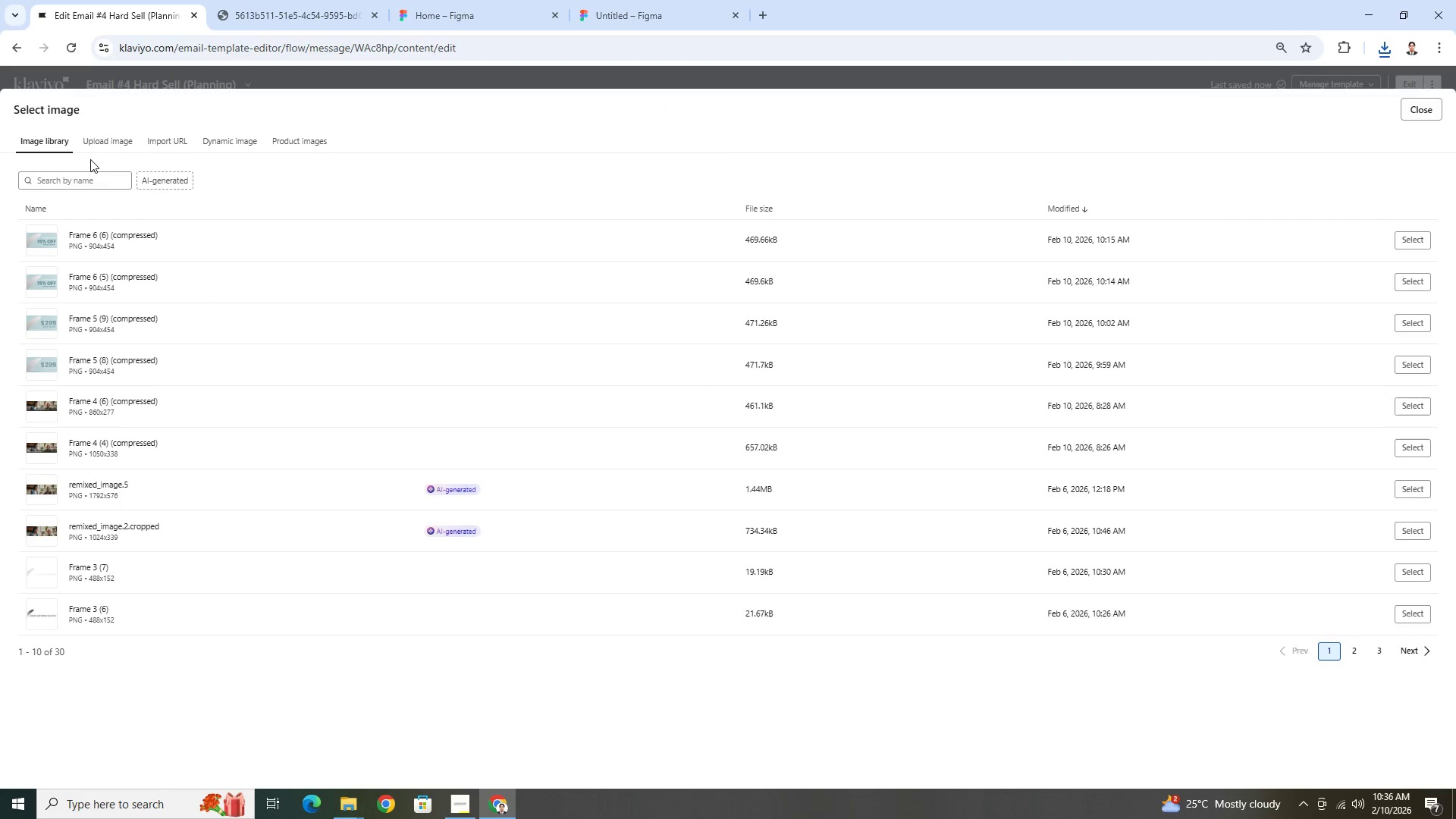 
left_click([101, 146])
 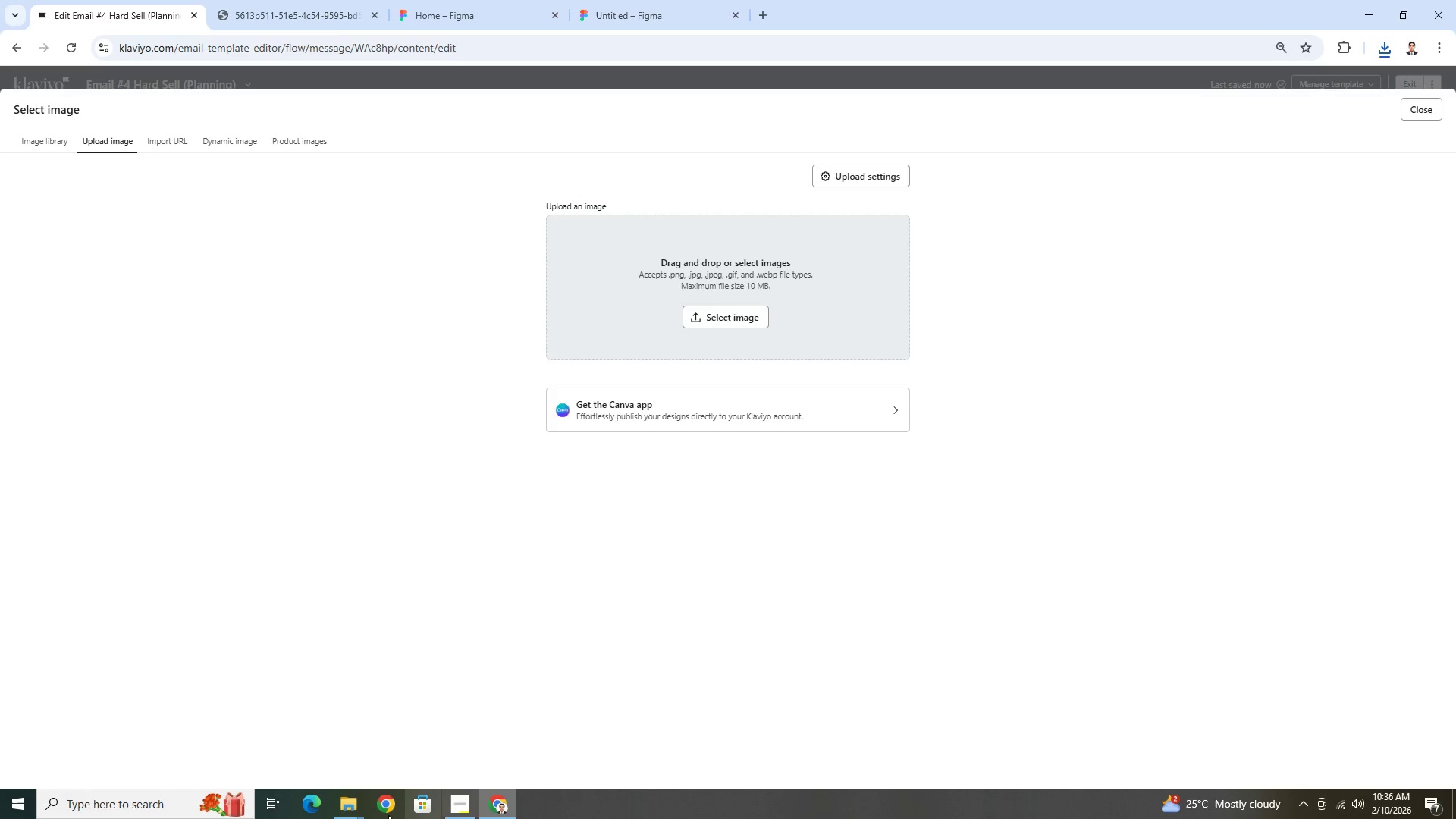 
left_click([356, 812])
 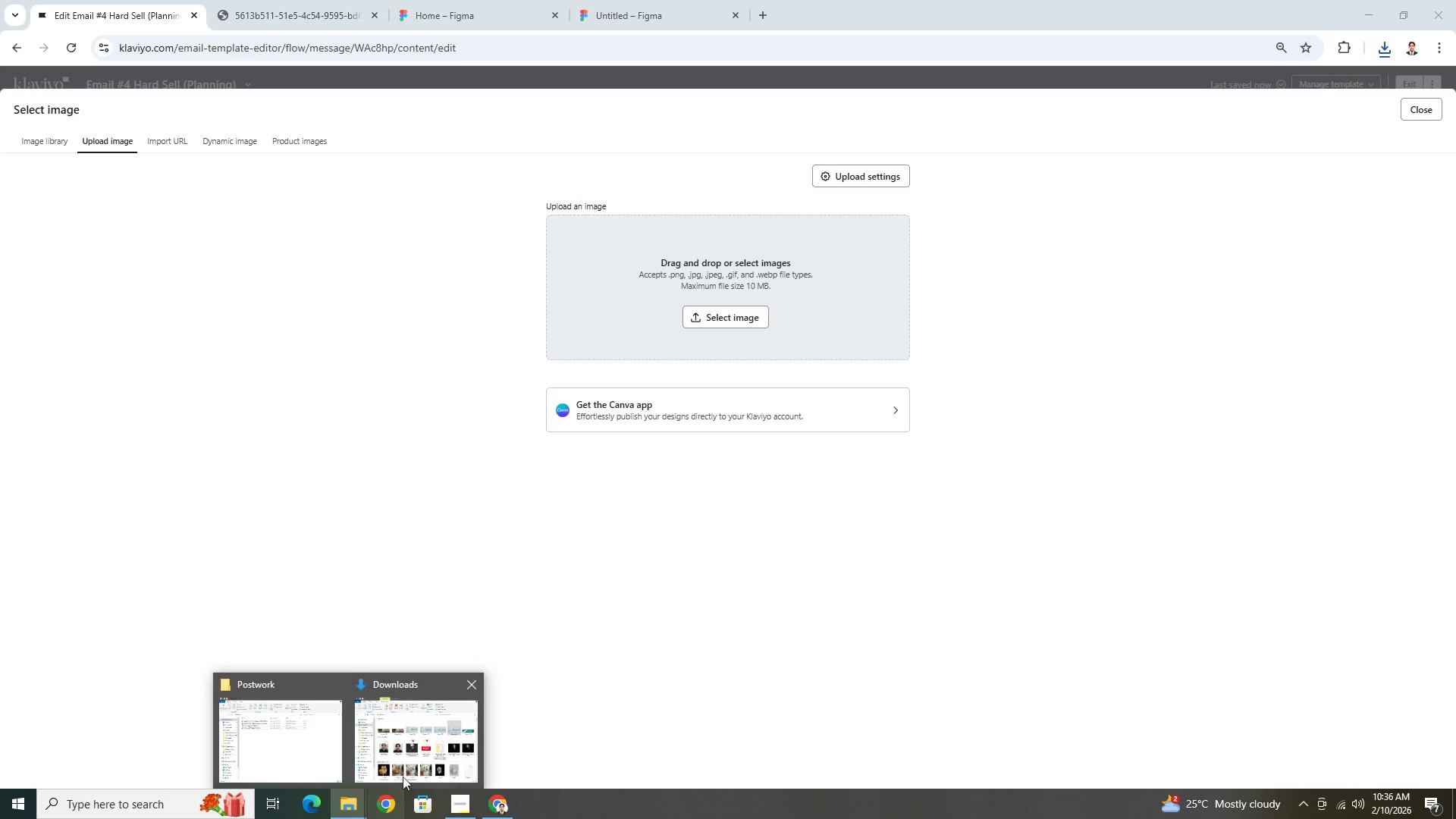 
left_click([434, 756])
 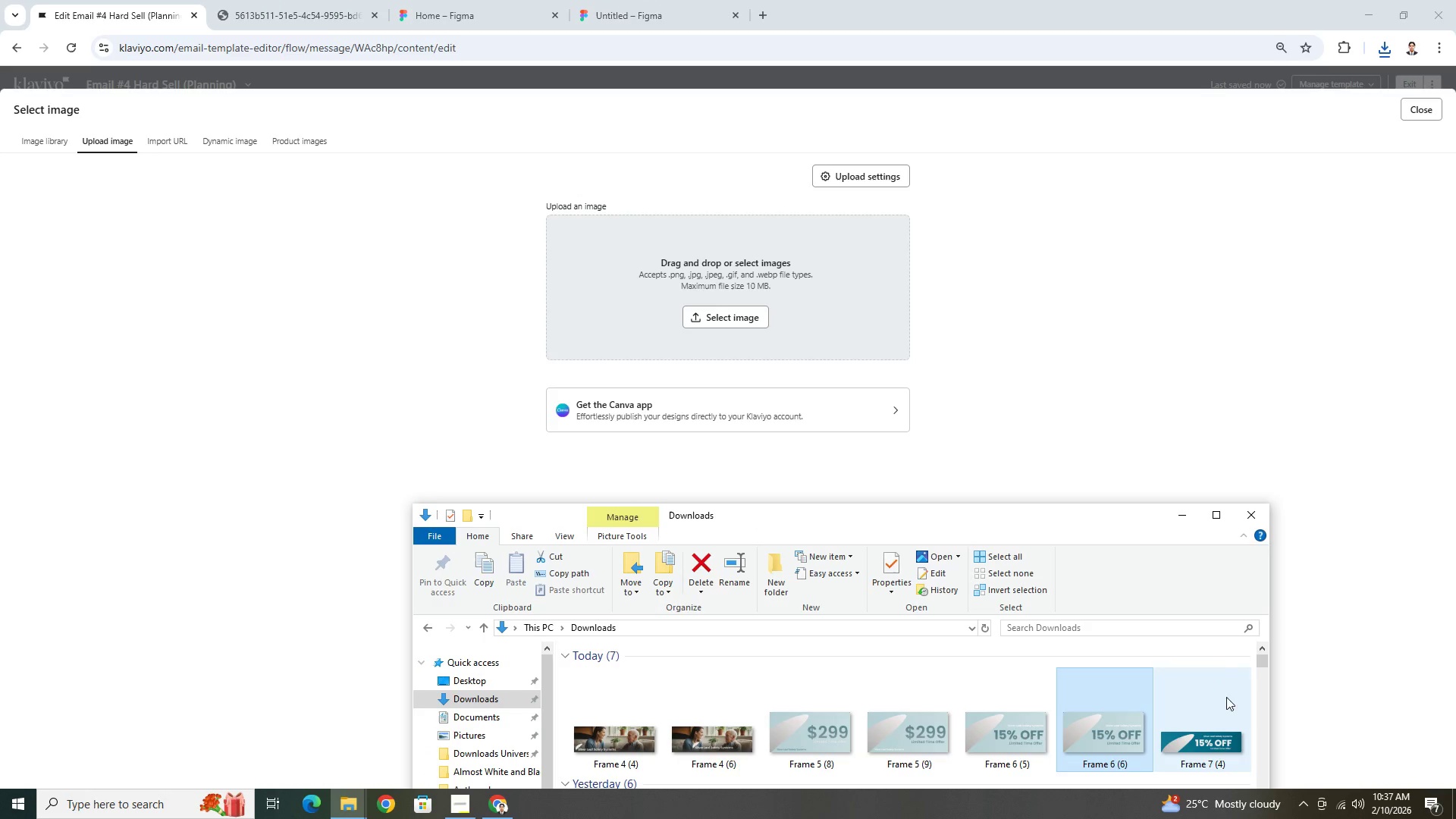 
left_click([1200, 735])
 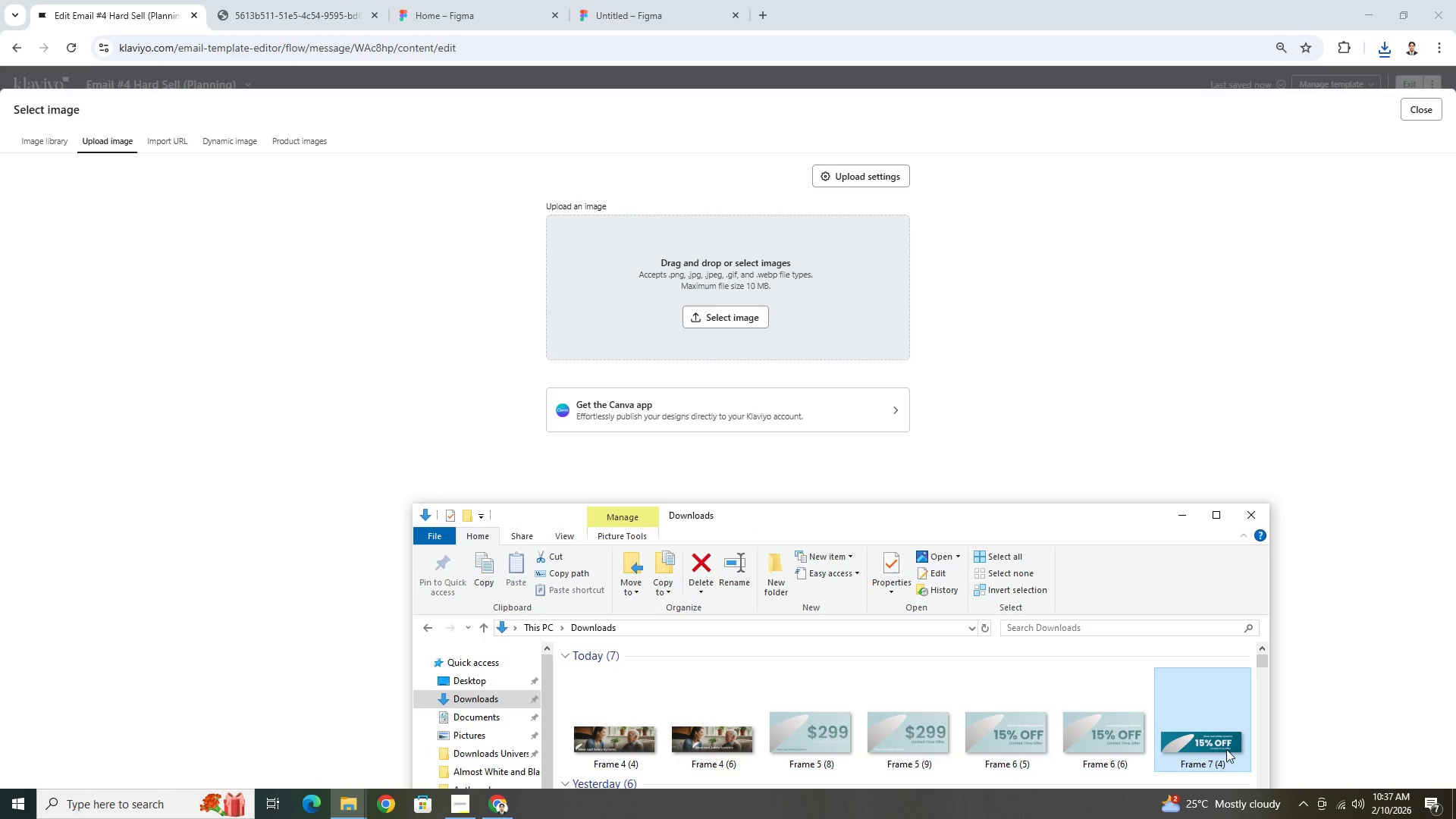 
left_click_drag(start_coordinate=[1224, 748], to_coordinate=[748, 316])
 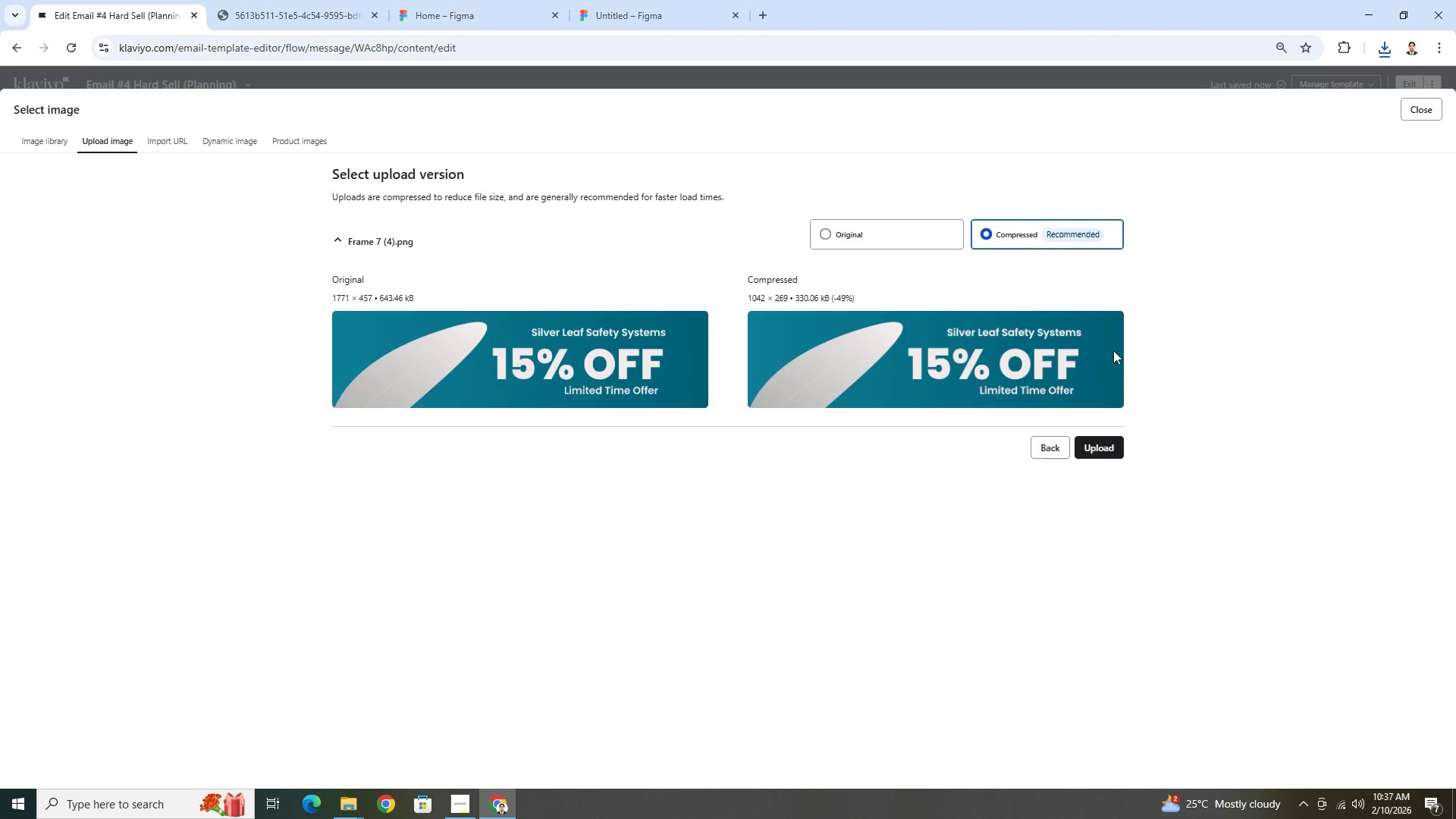 
left_click([1007, 369])
 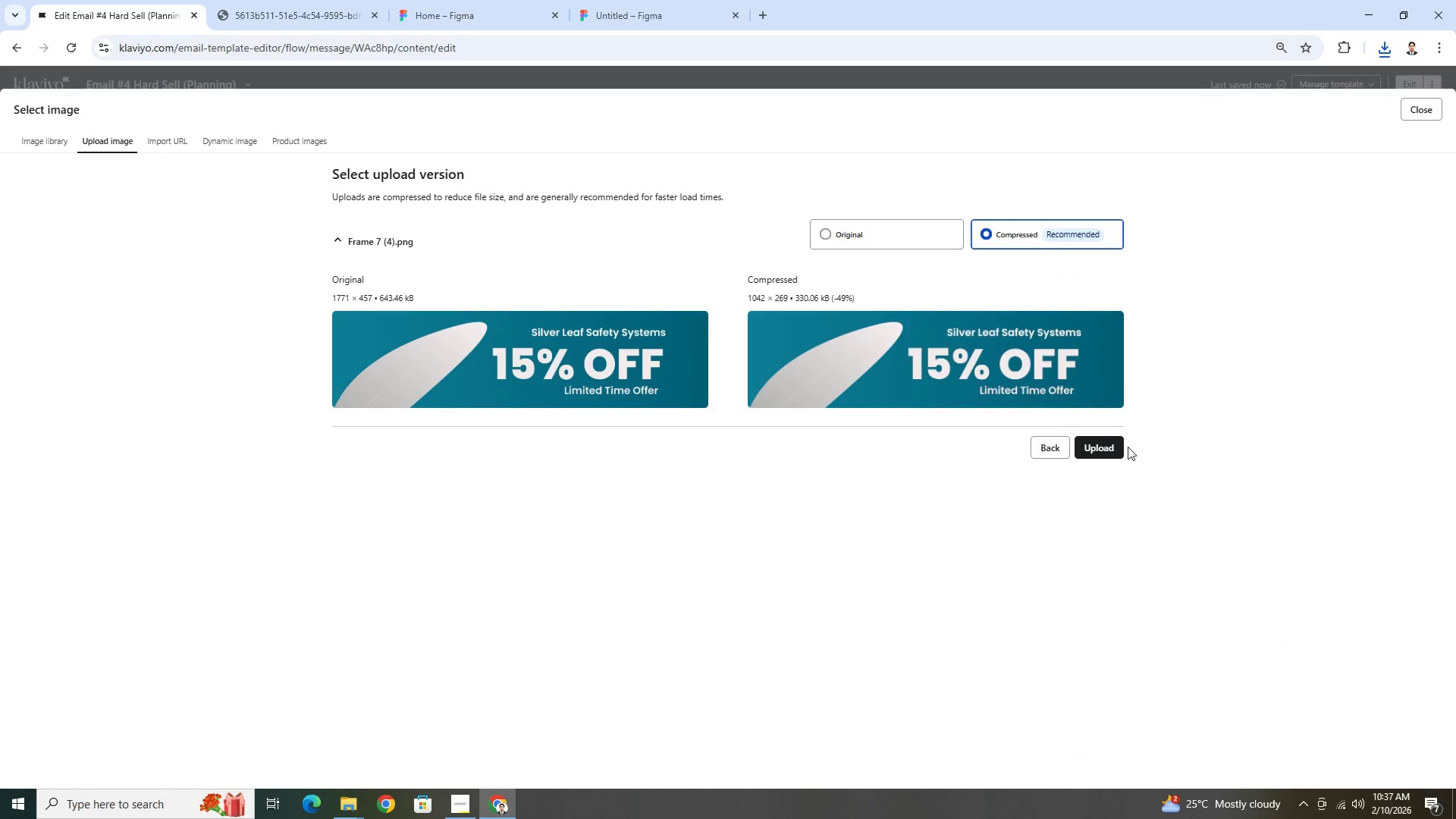 
left_click([1112, 448])
 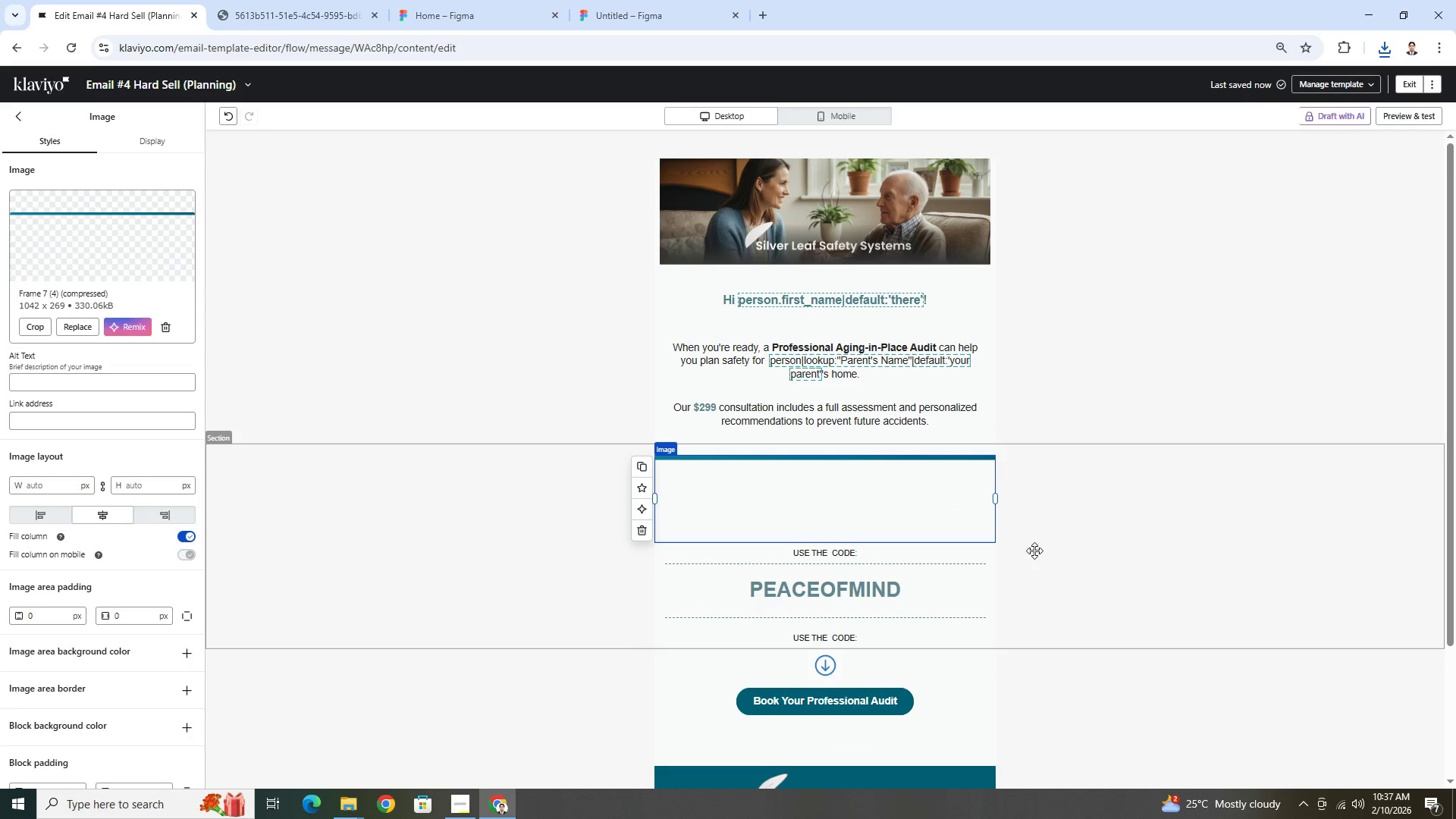 
wait(6.67)
 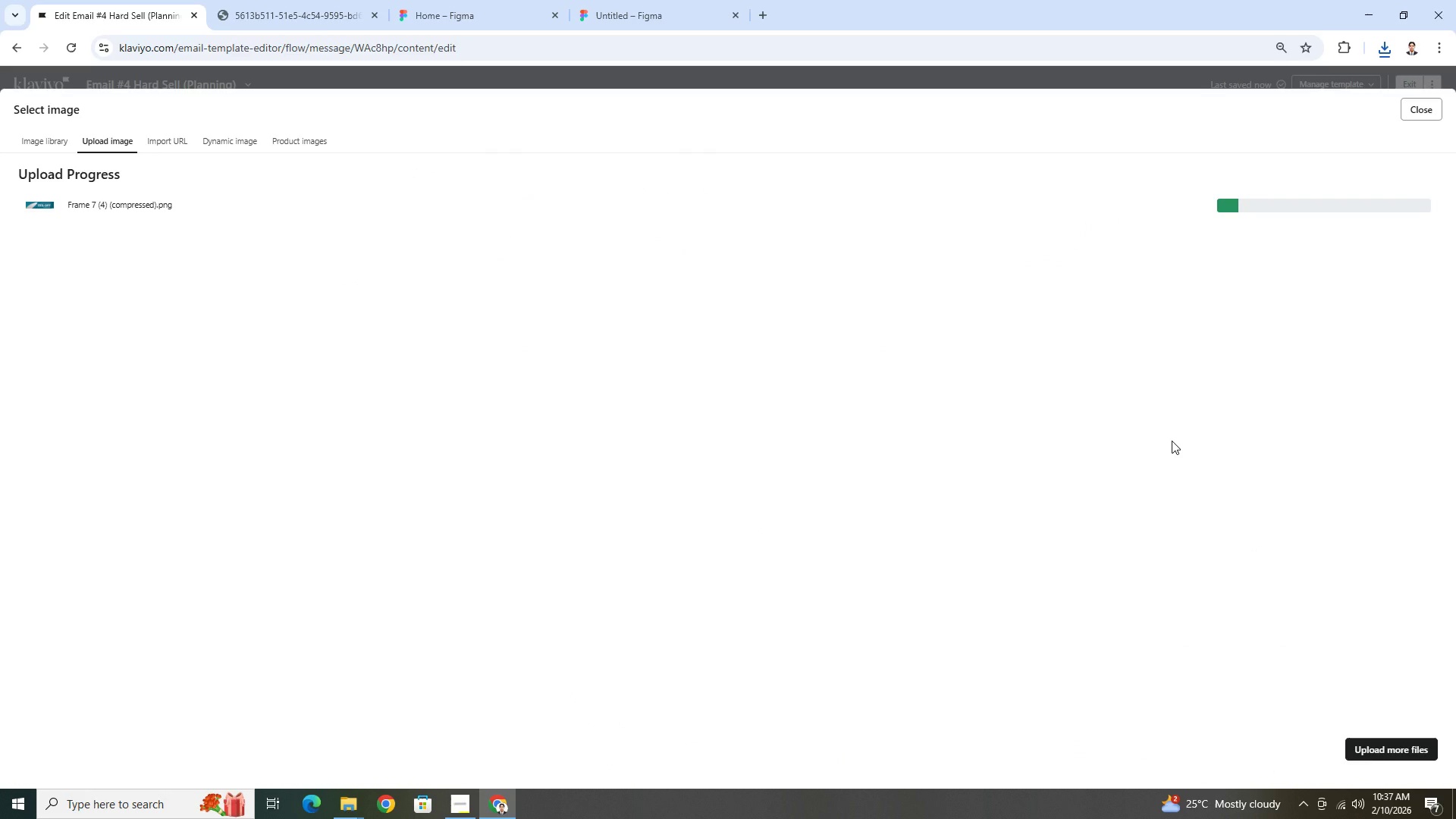 
left_click([1081, 698])
 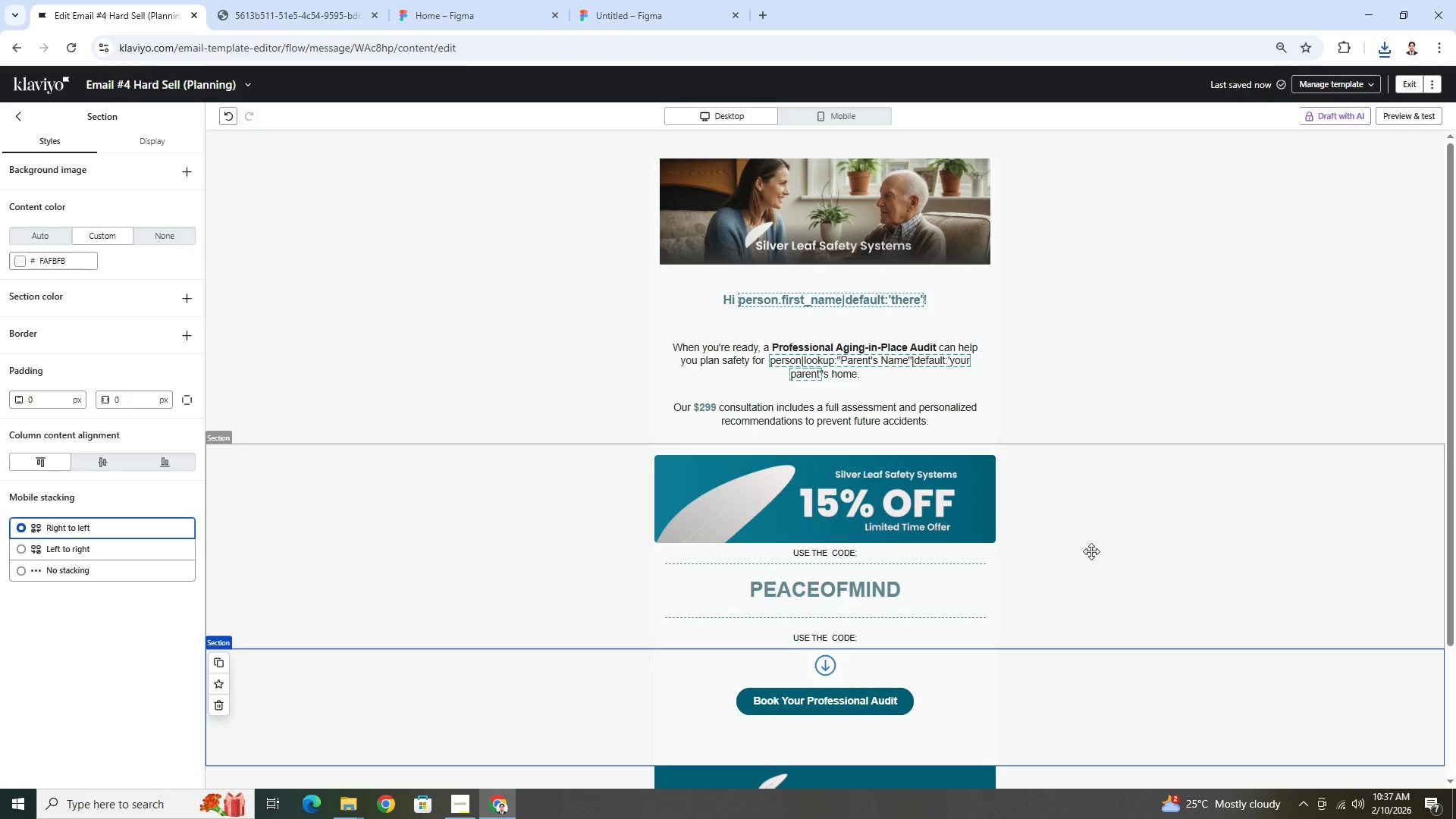 
wait(6.8)
 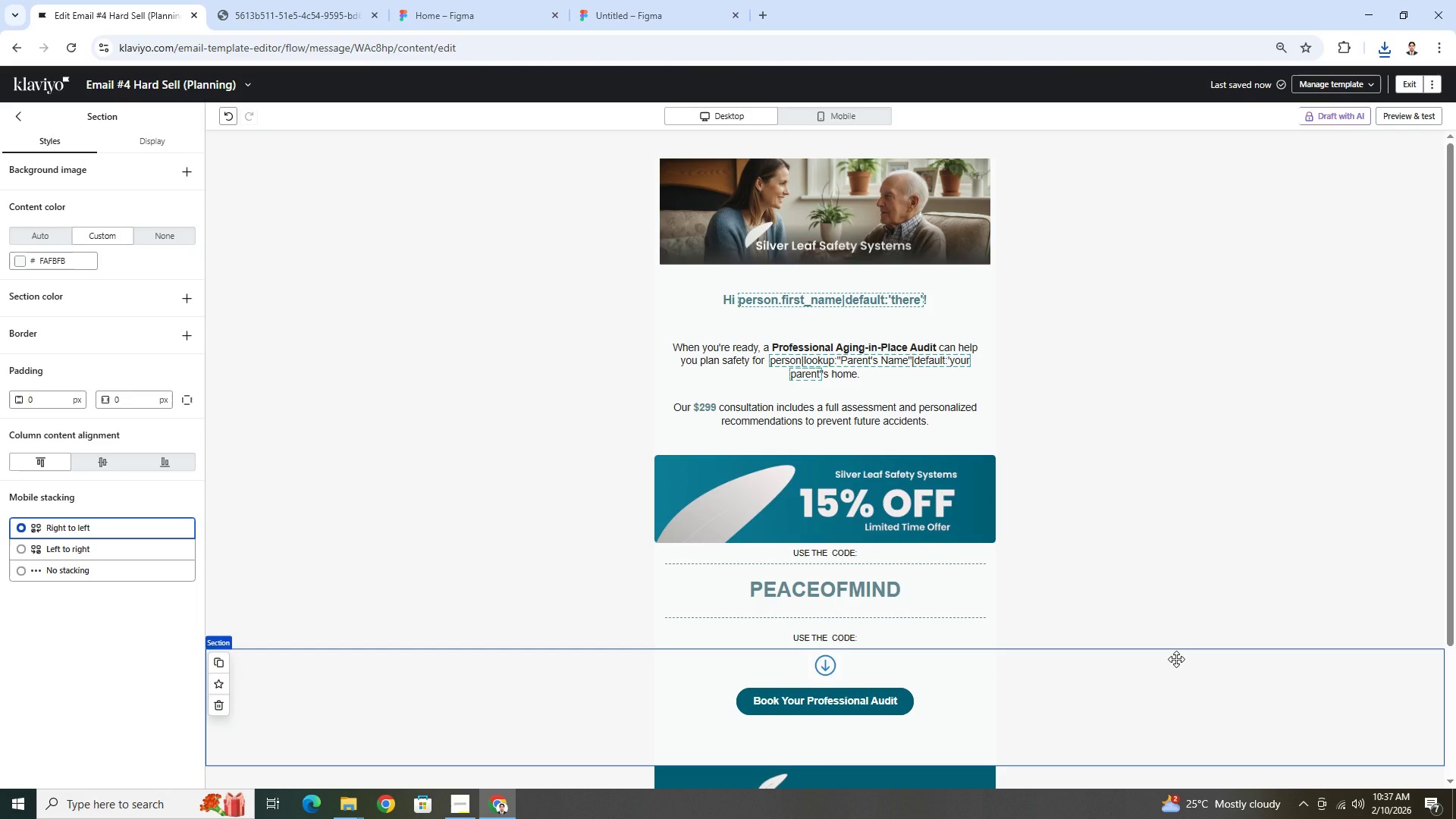 
left_click([1041, 705])
 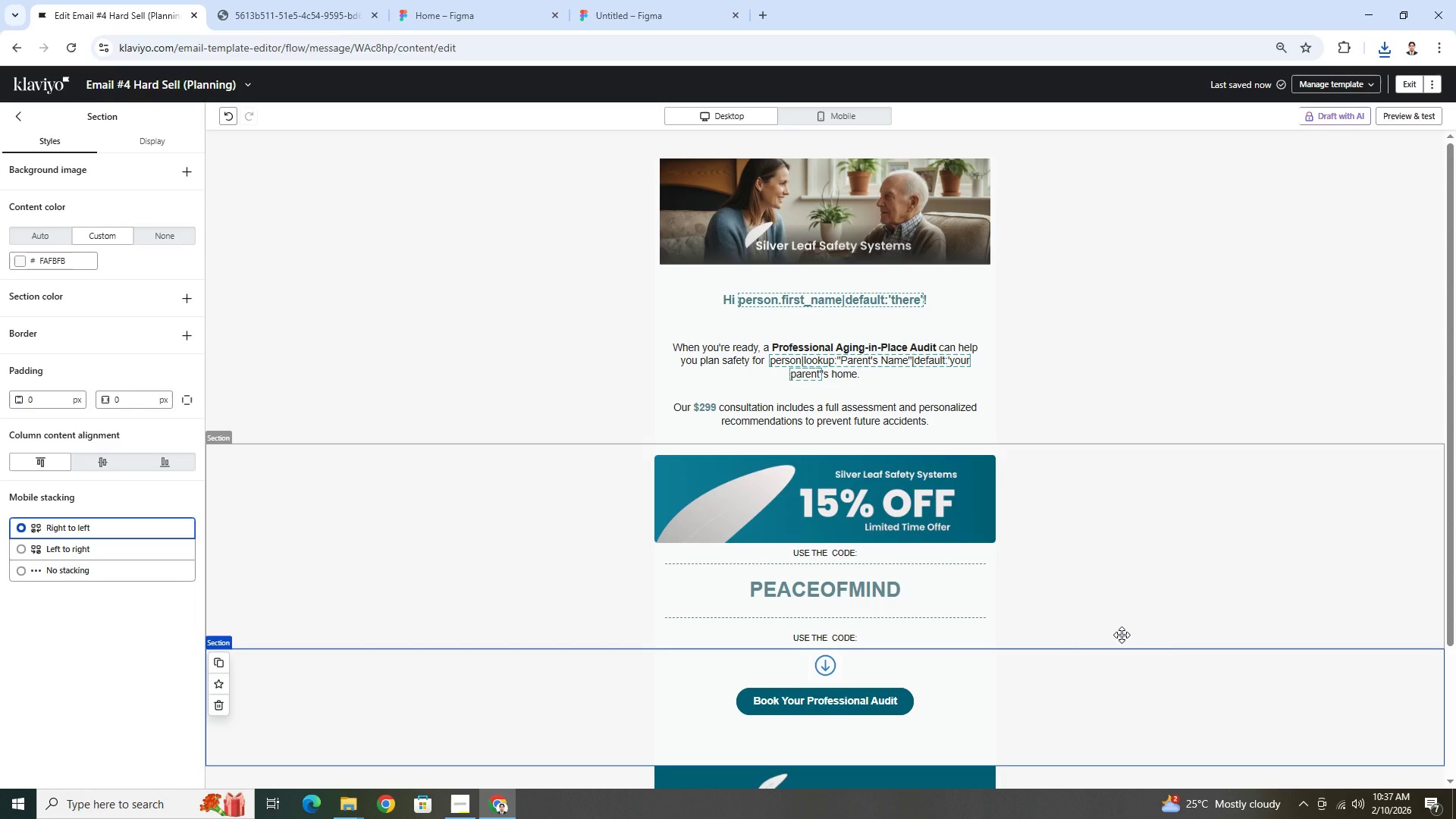 
scroll: coordinate [1122, 635], scroll_direction: down, amount: 5.0
 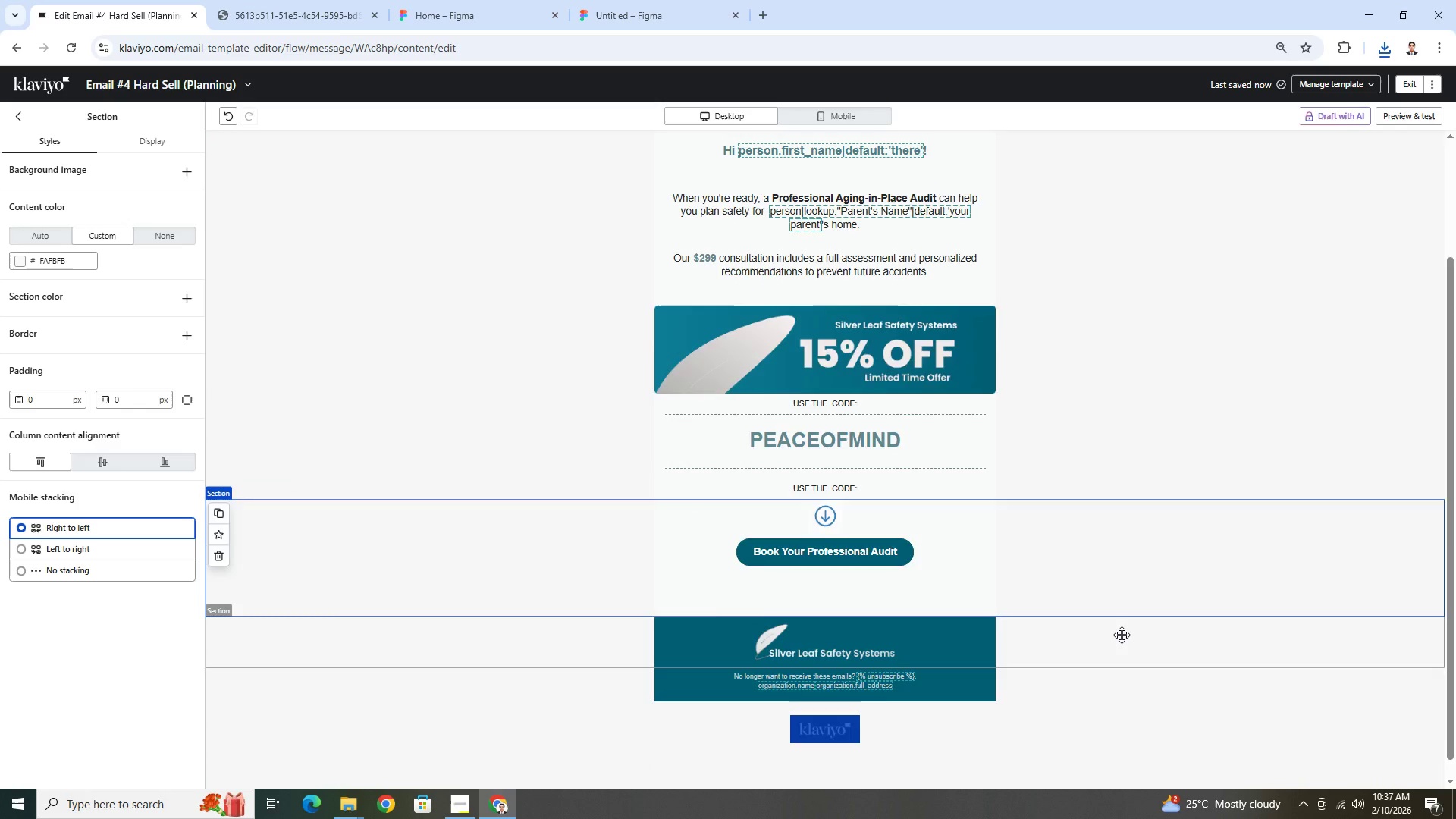 
scroll: coordinate [1122, 635], scroll_direction: up, amount: 4.0
 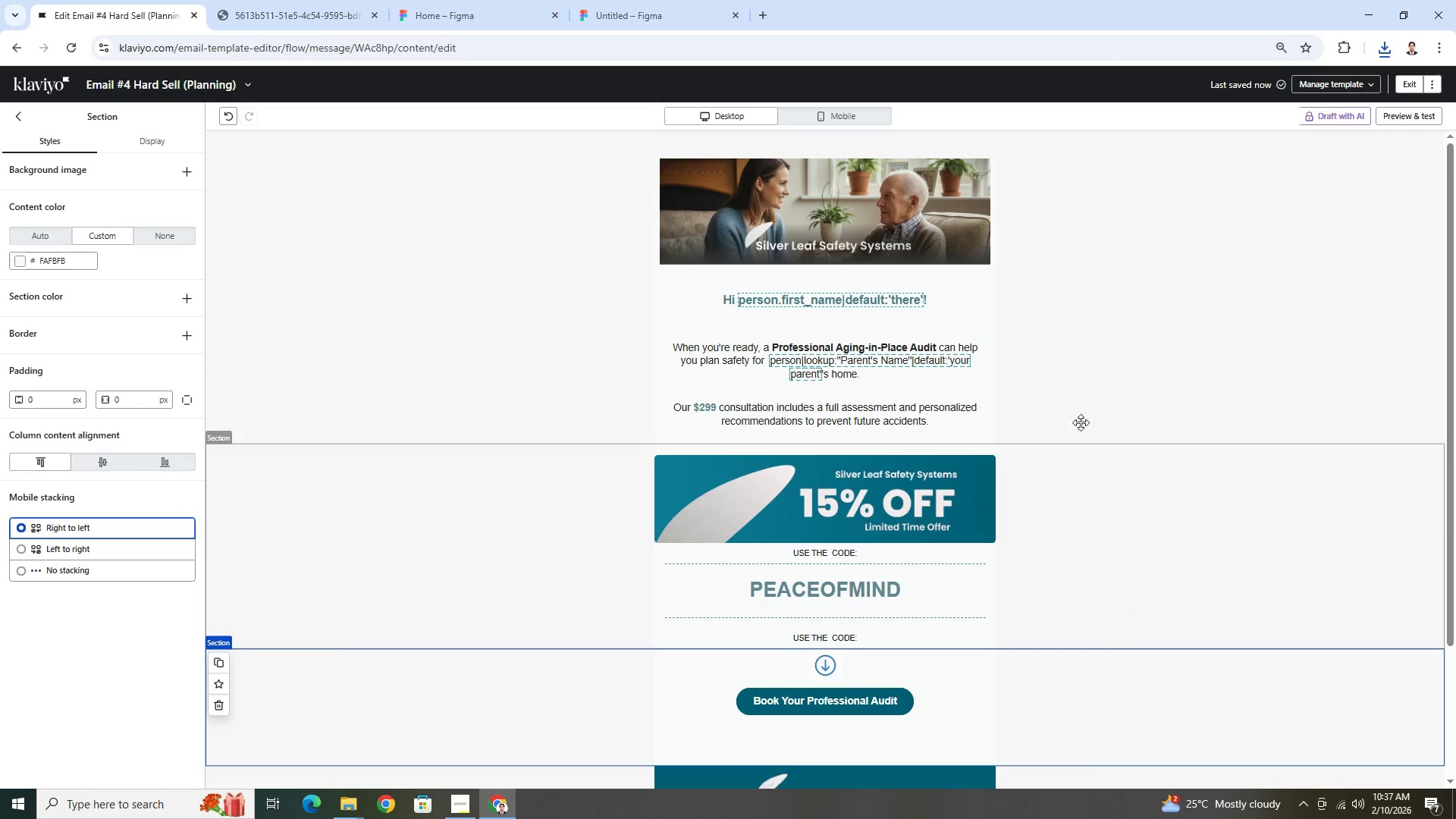 
left_click([954, 482])
 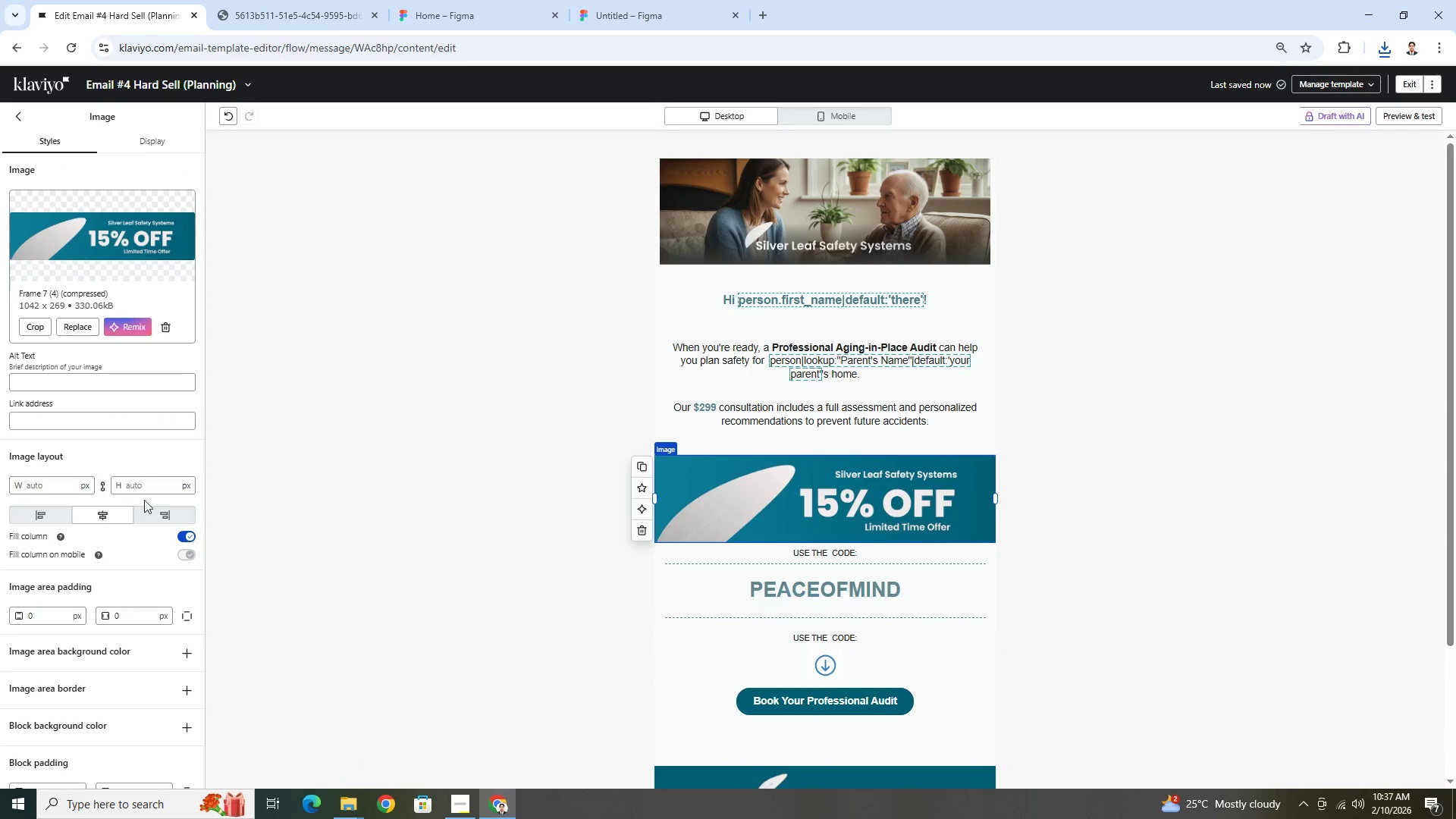 
left_click([145, 485])
 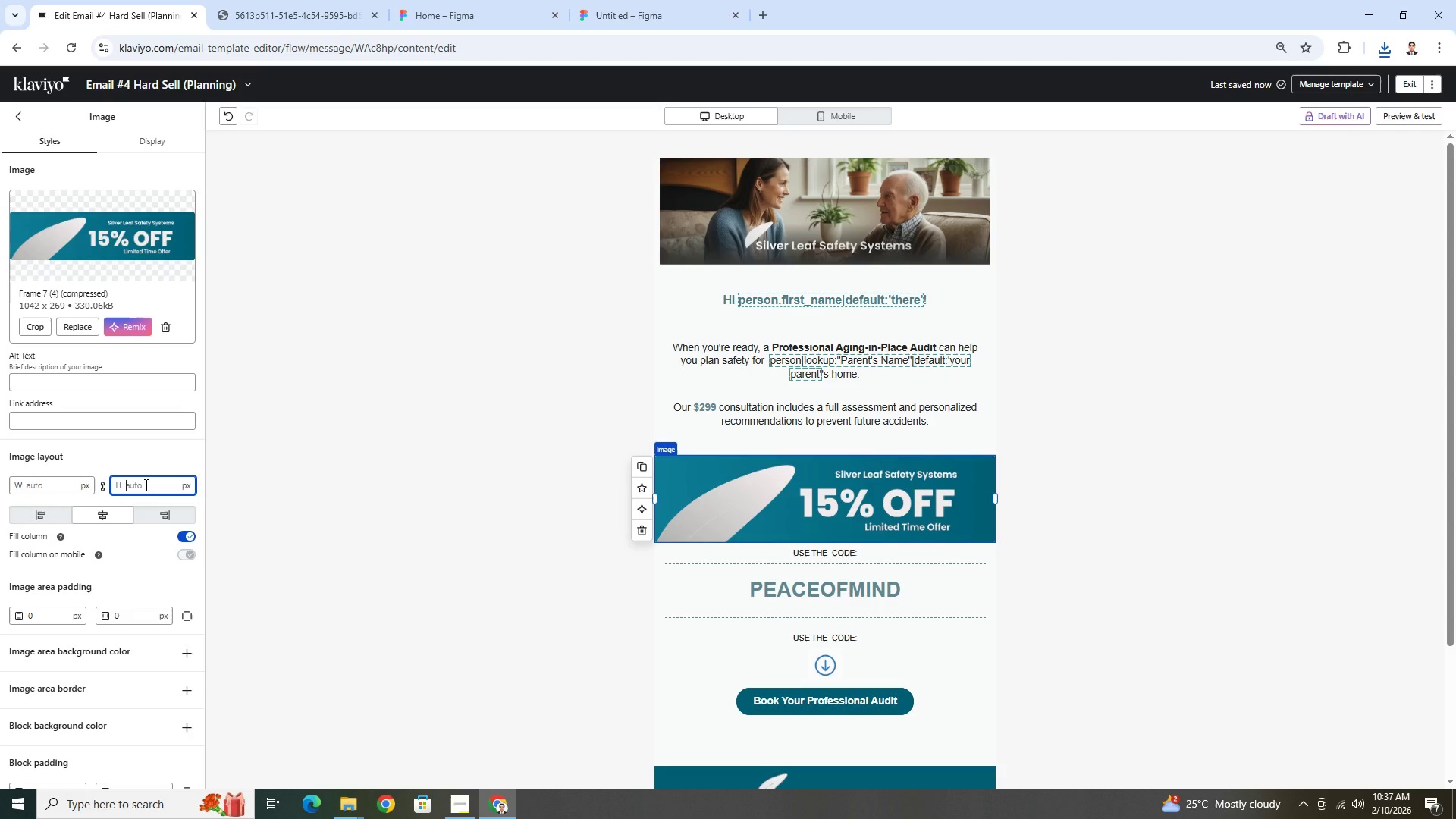 
key(Numpad2)
 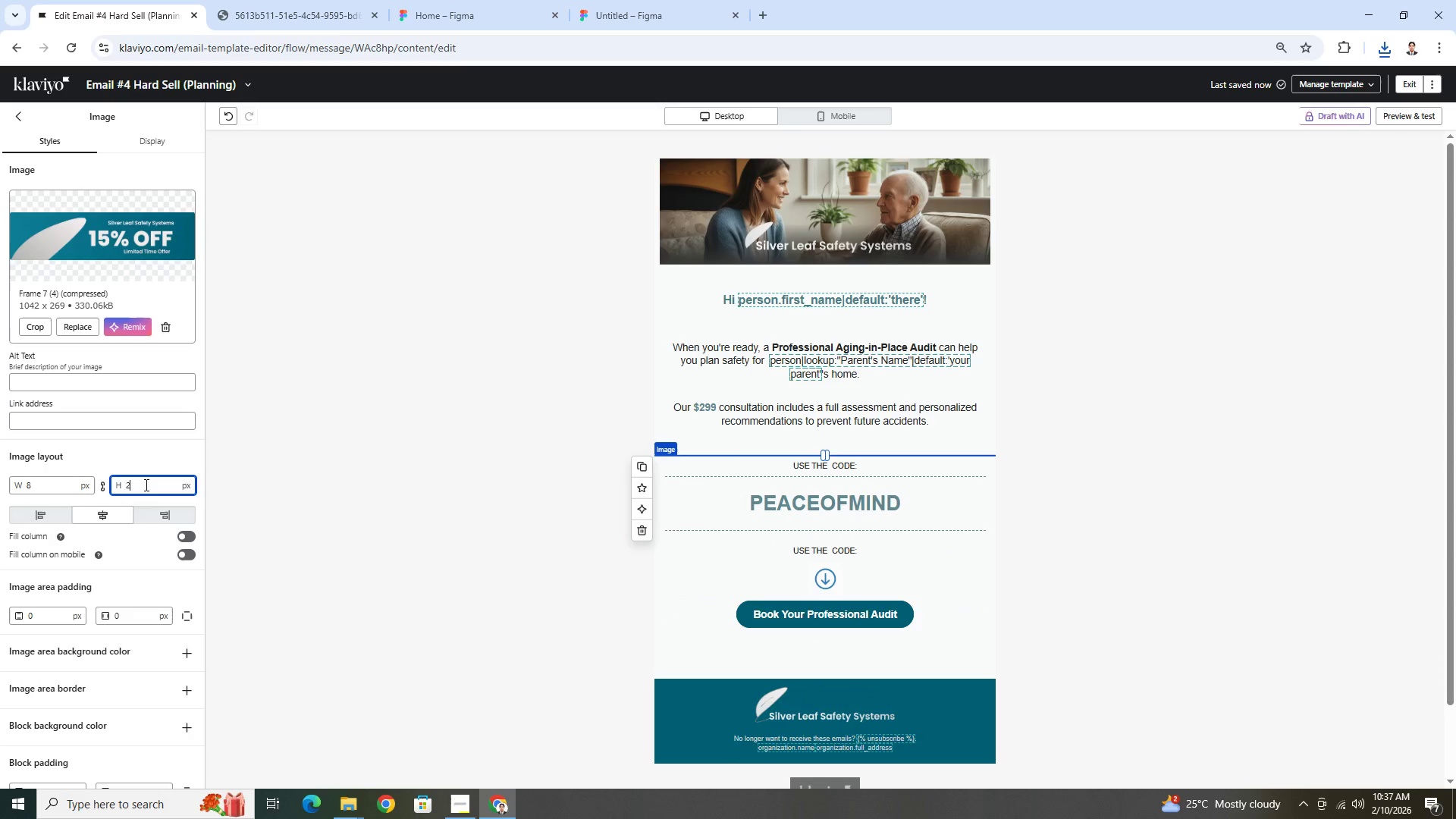 
key(Numpad0)
 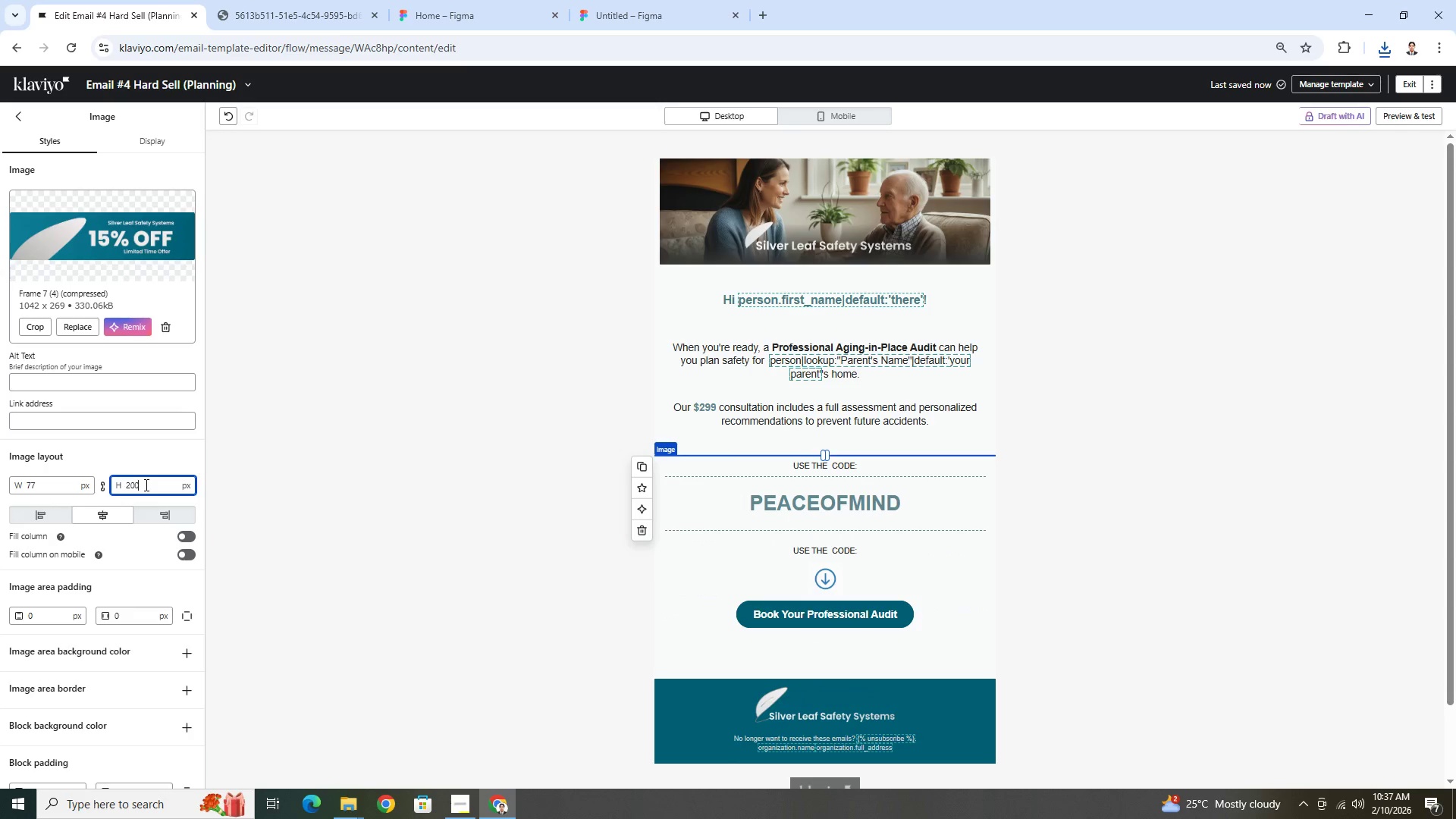 
key(Numpad0)
 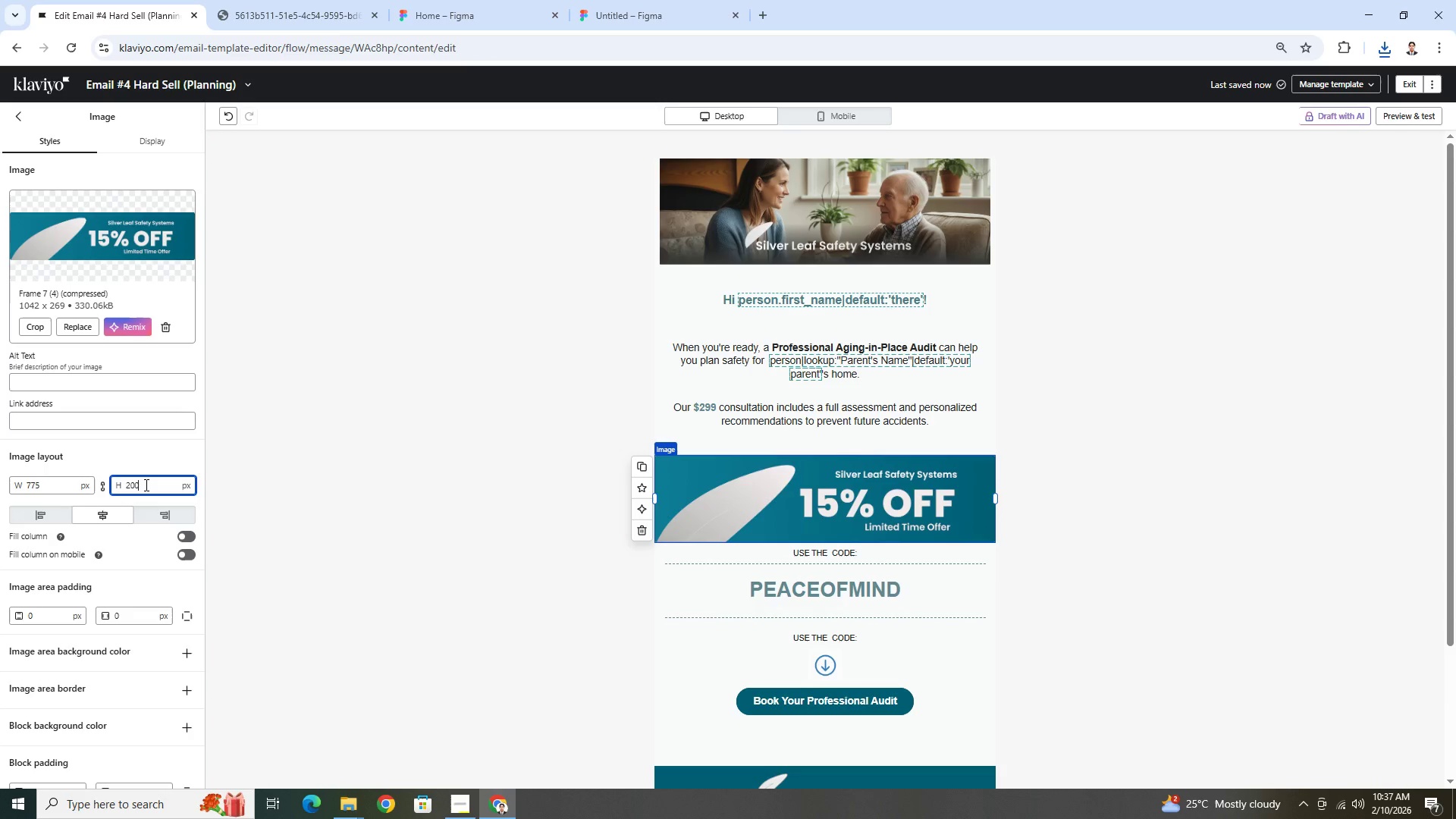 
key(Backspace)
 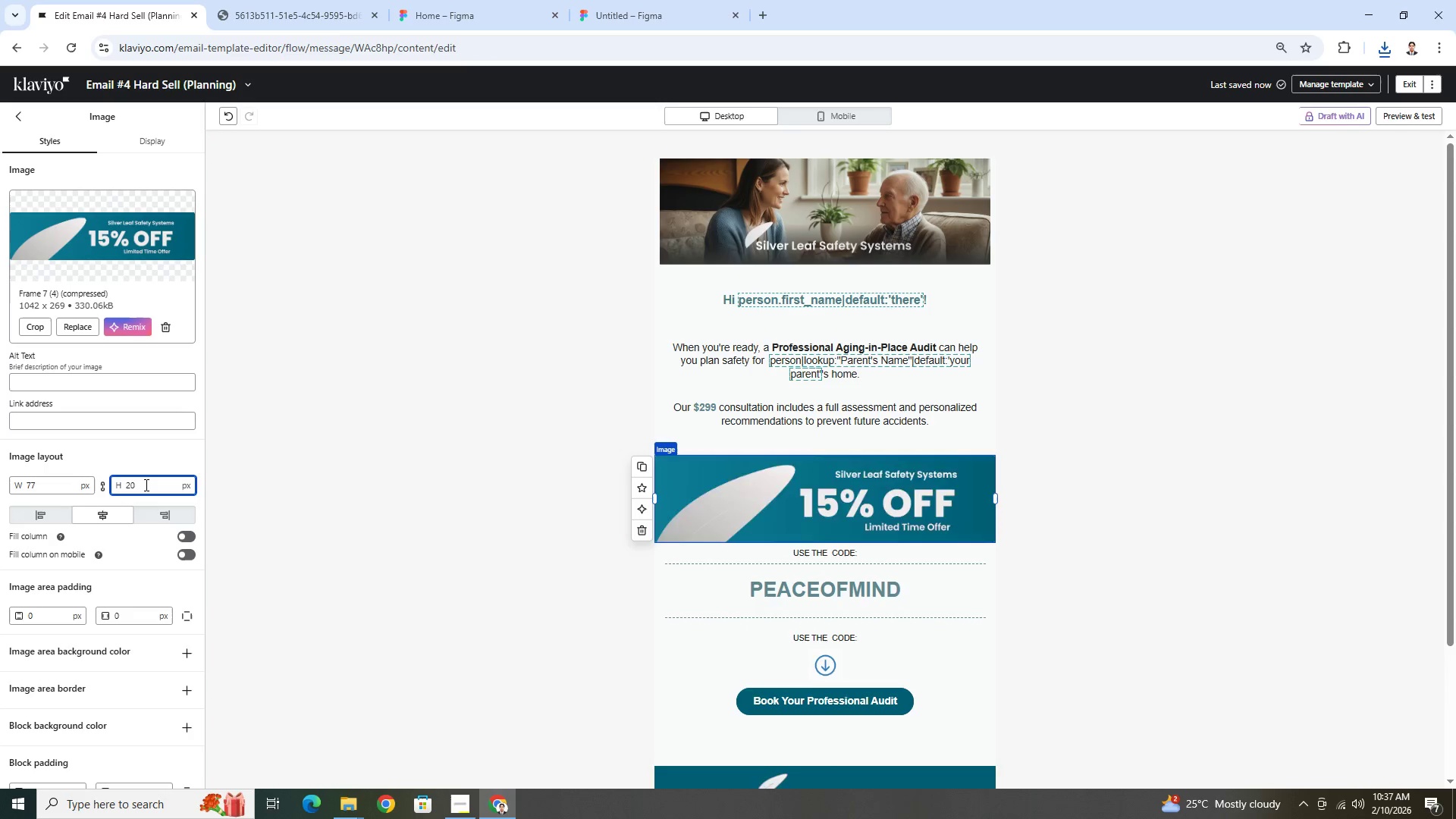 
key(Backspace)
 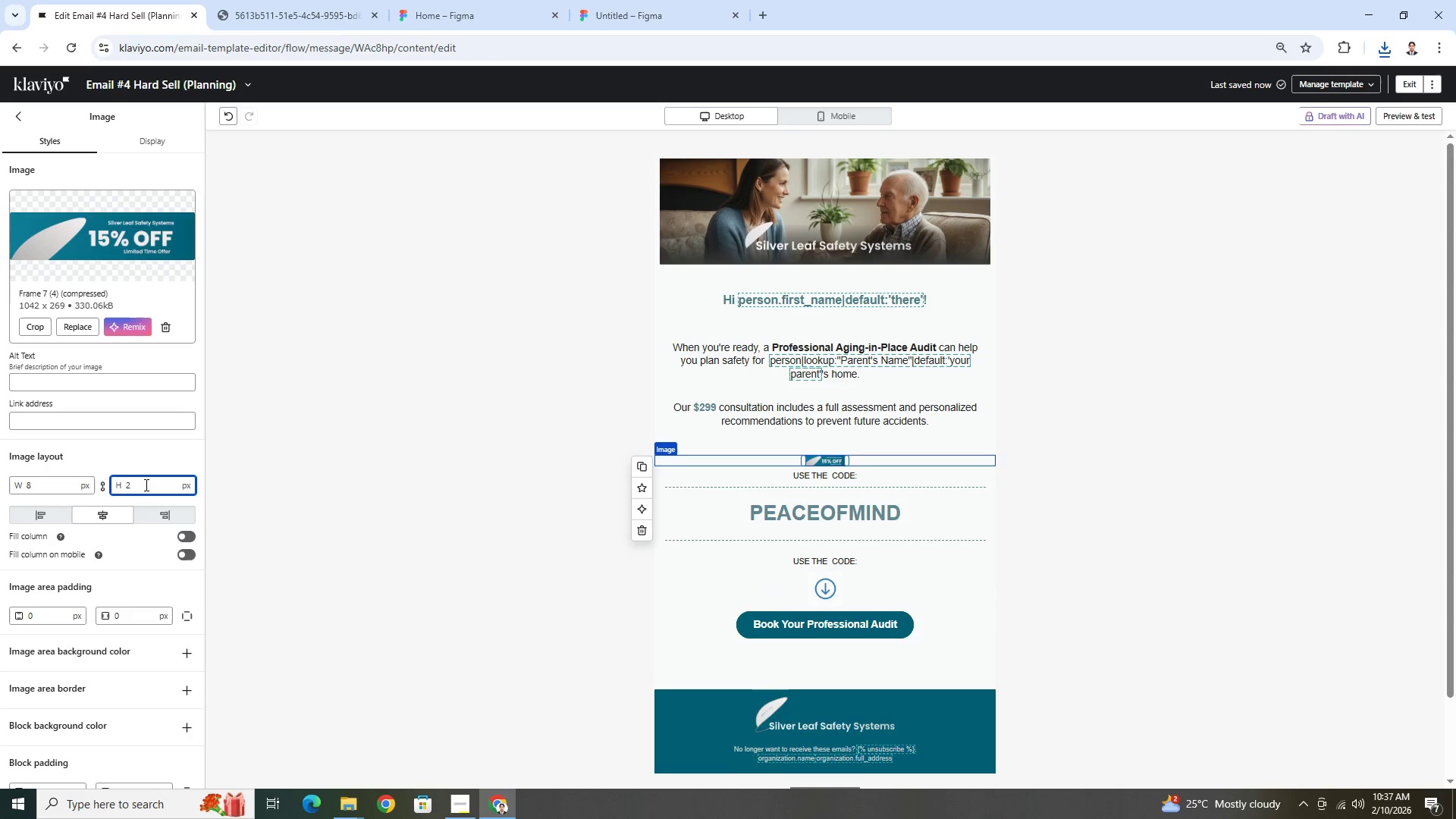 
key(Backspace)
 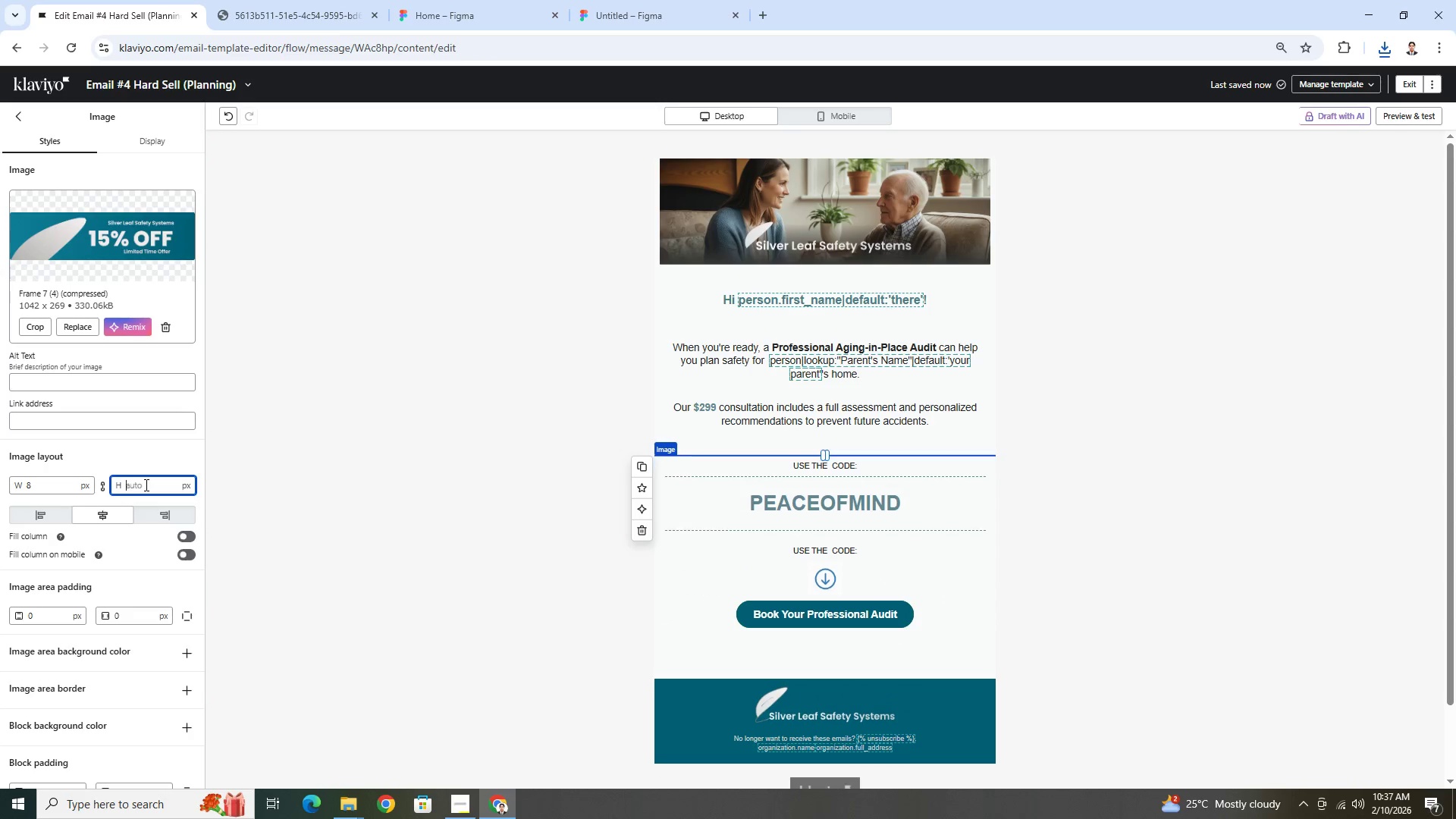 
key(Numpad1)
 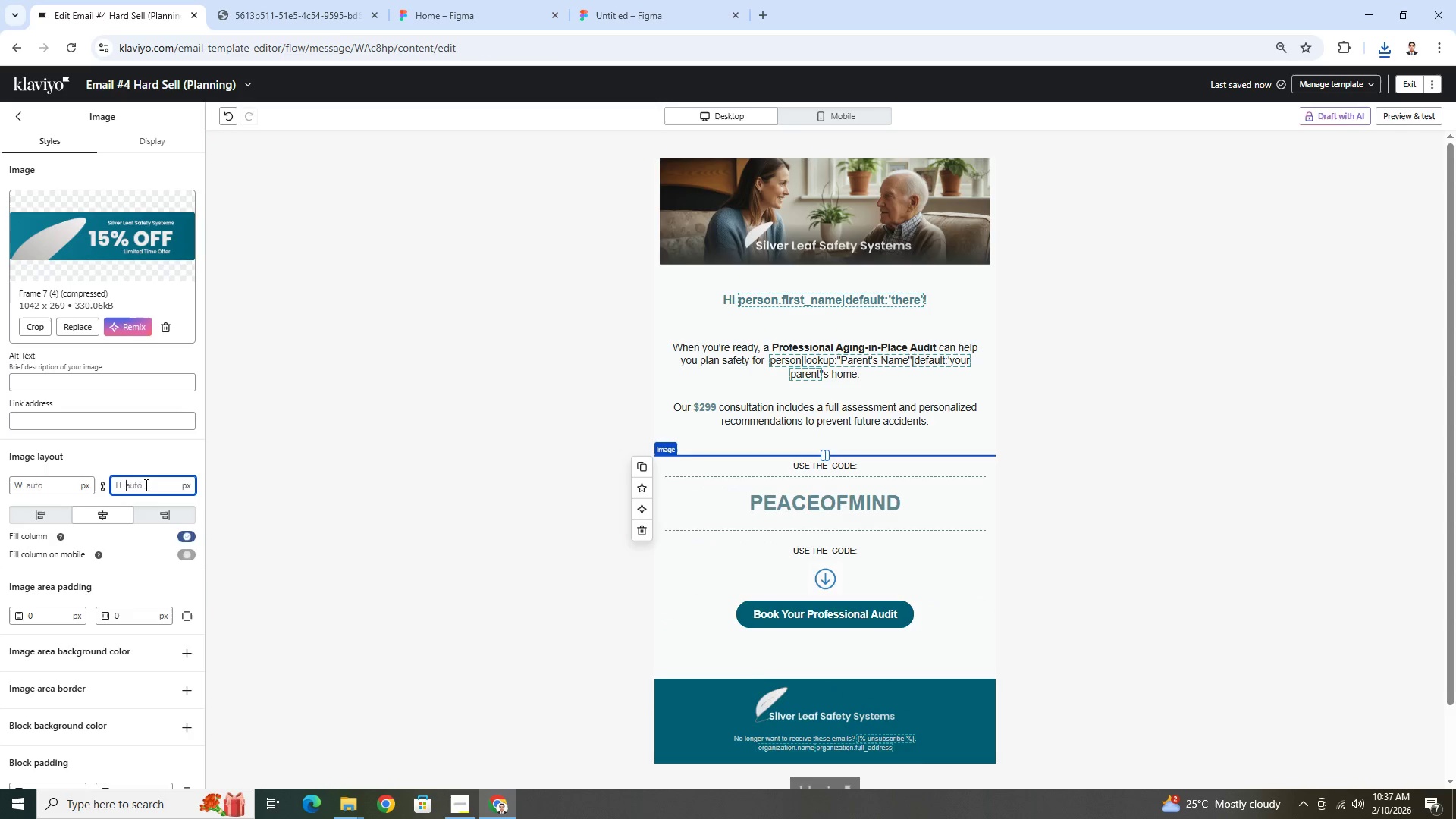 
key(Numpad5)
 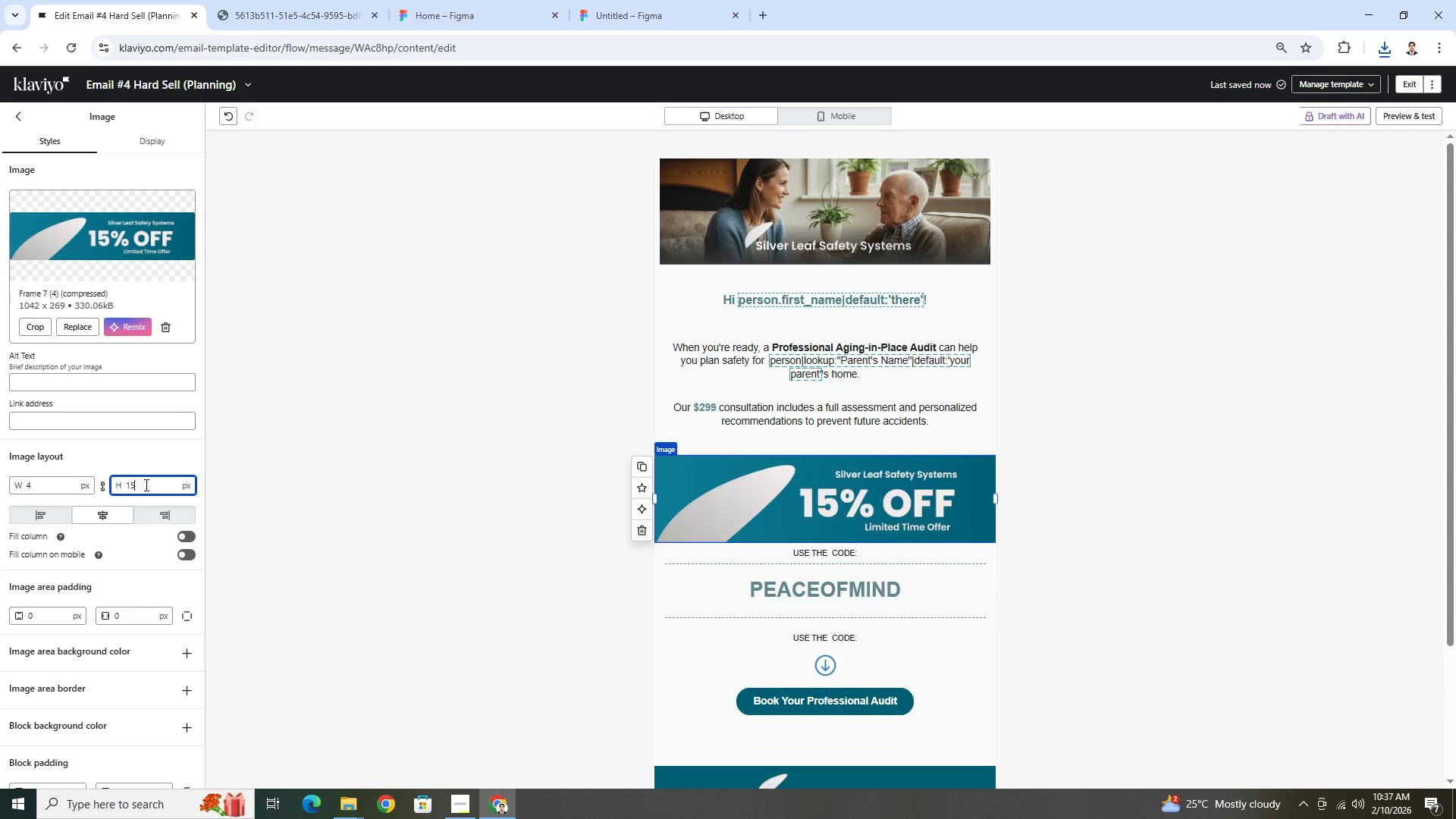 
key(Numpad0)
 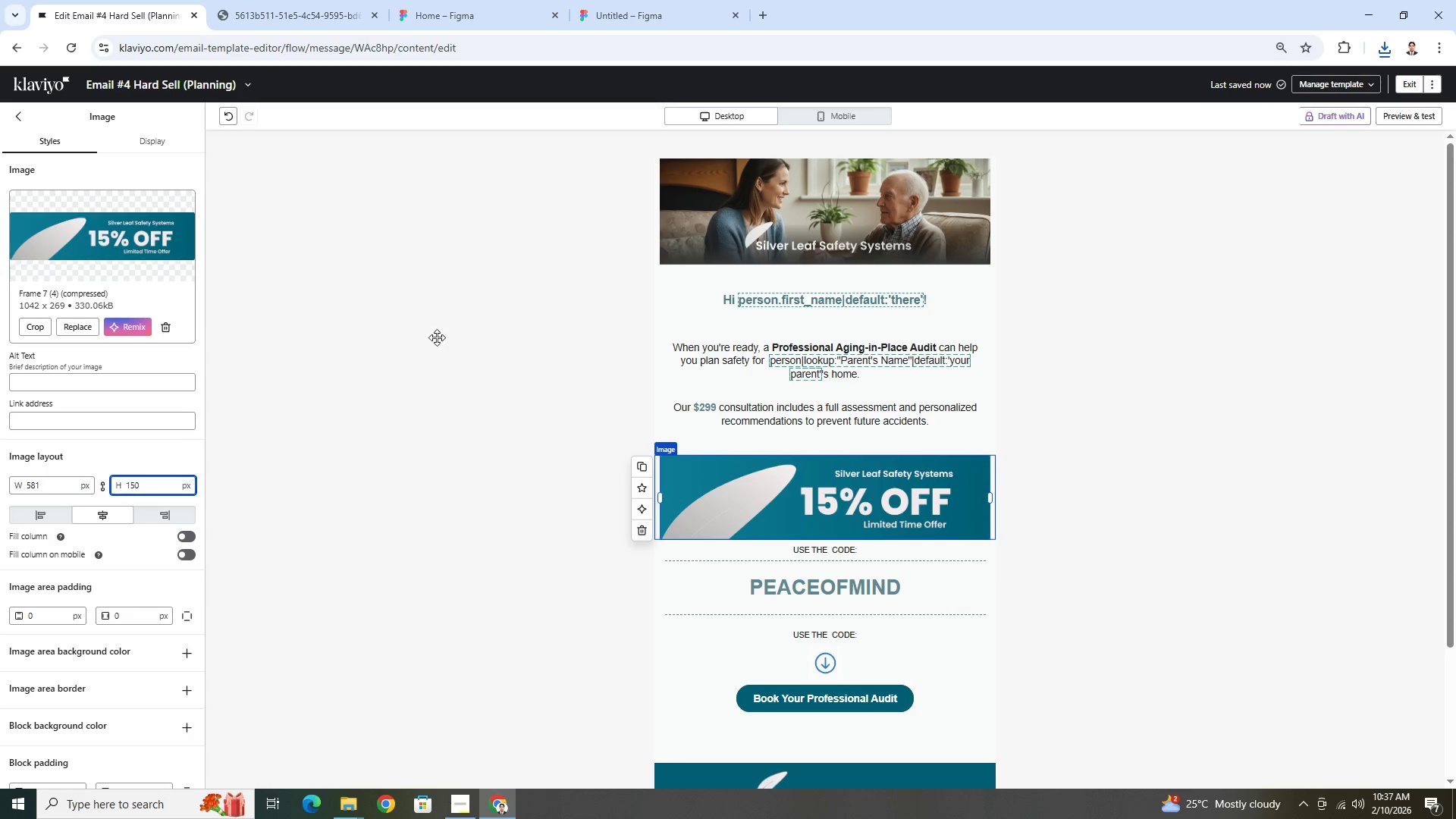 
left_click([1230, 661])
 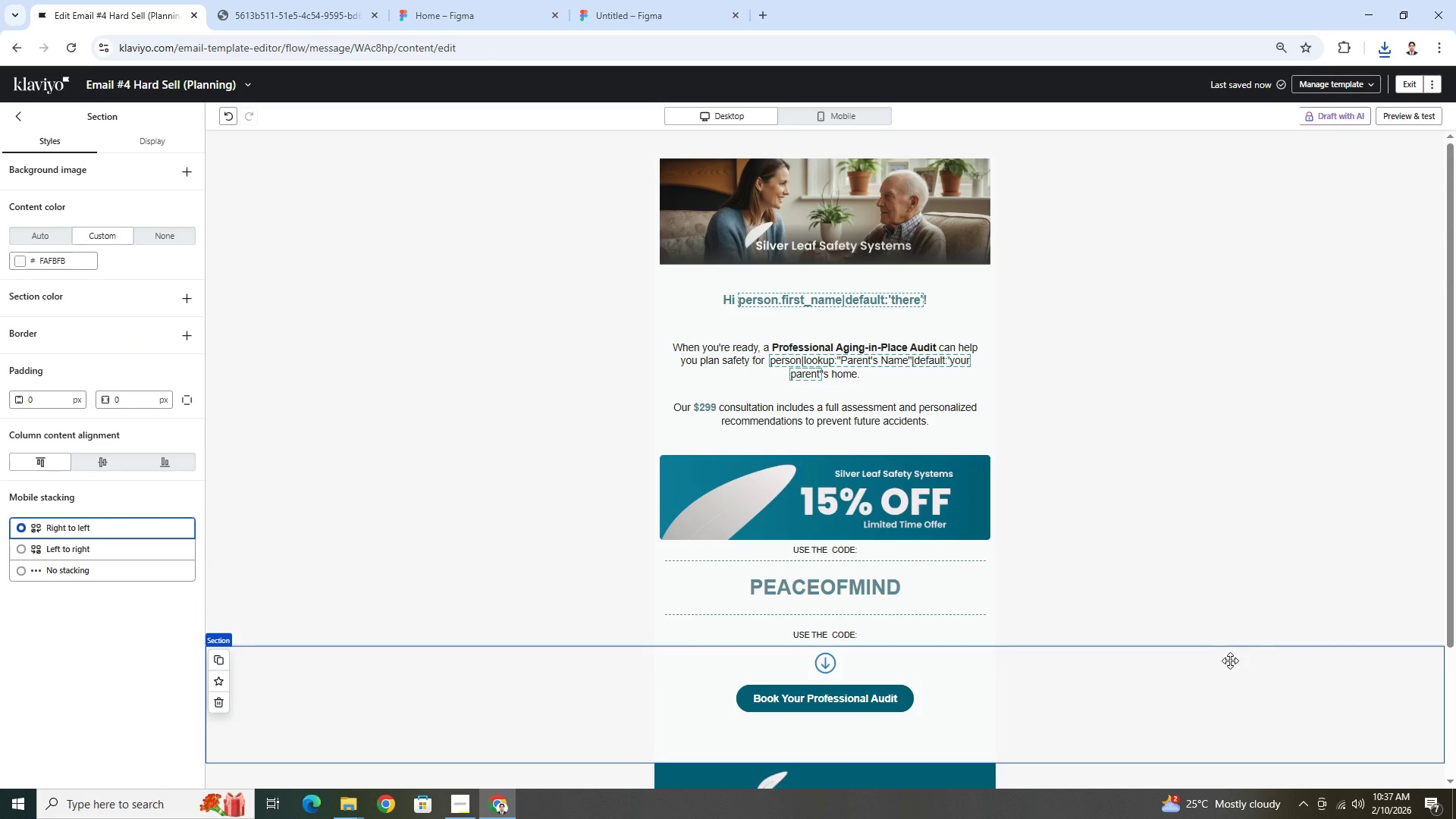 
left_click([945, 495])
 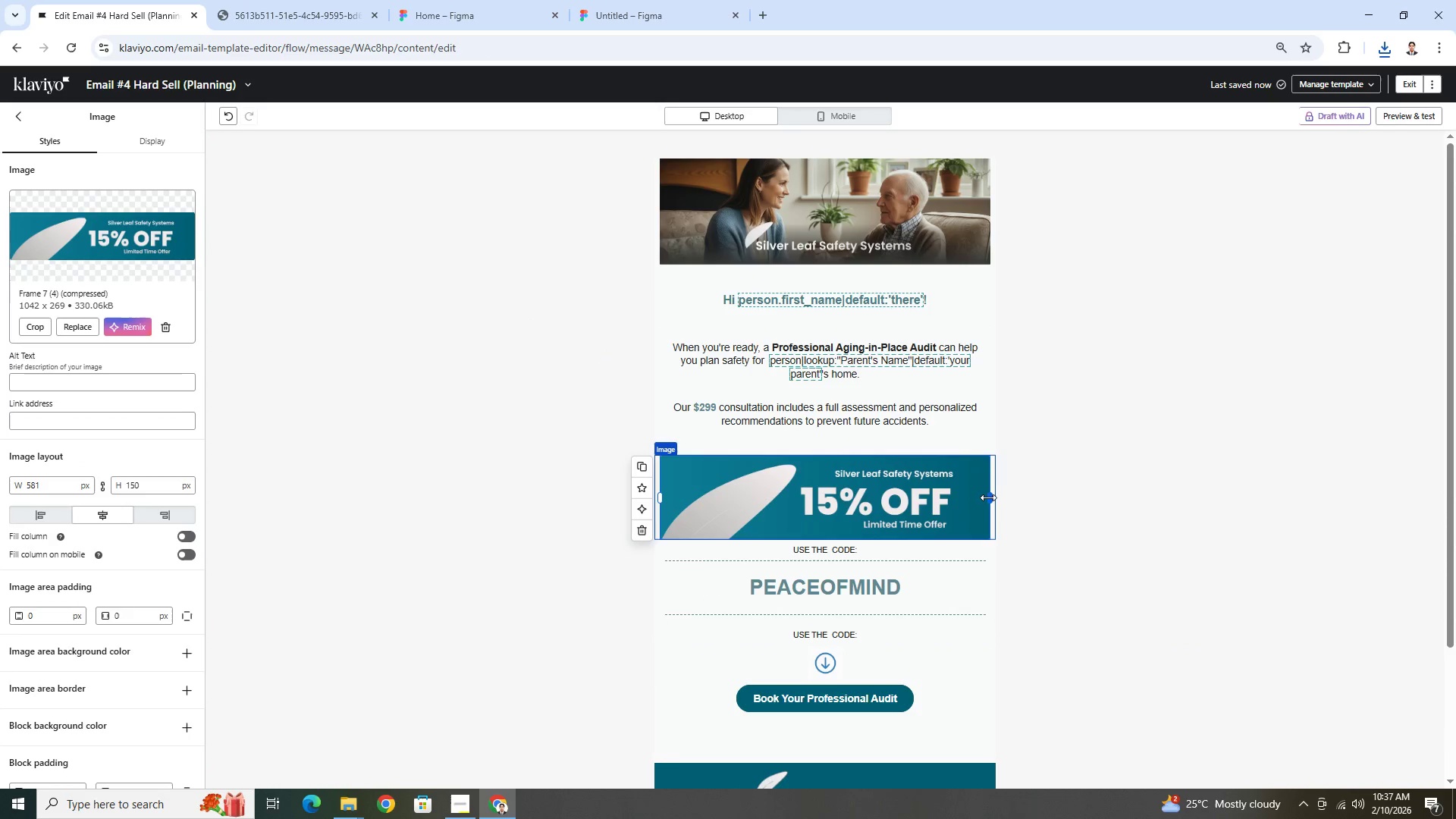 
left_click_drag(start_coordinate=[992, 496], to_coordinate=[962, 497])
 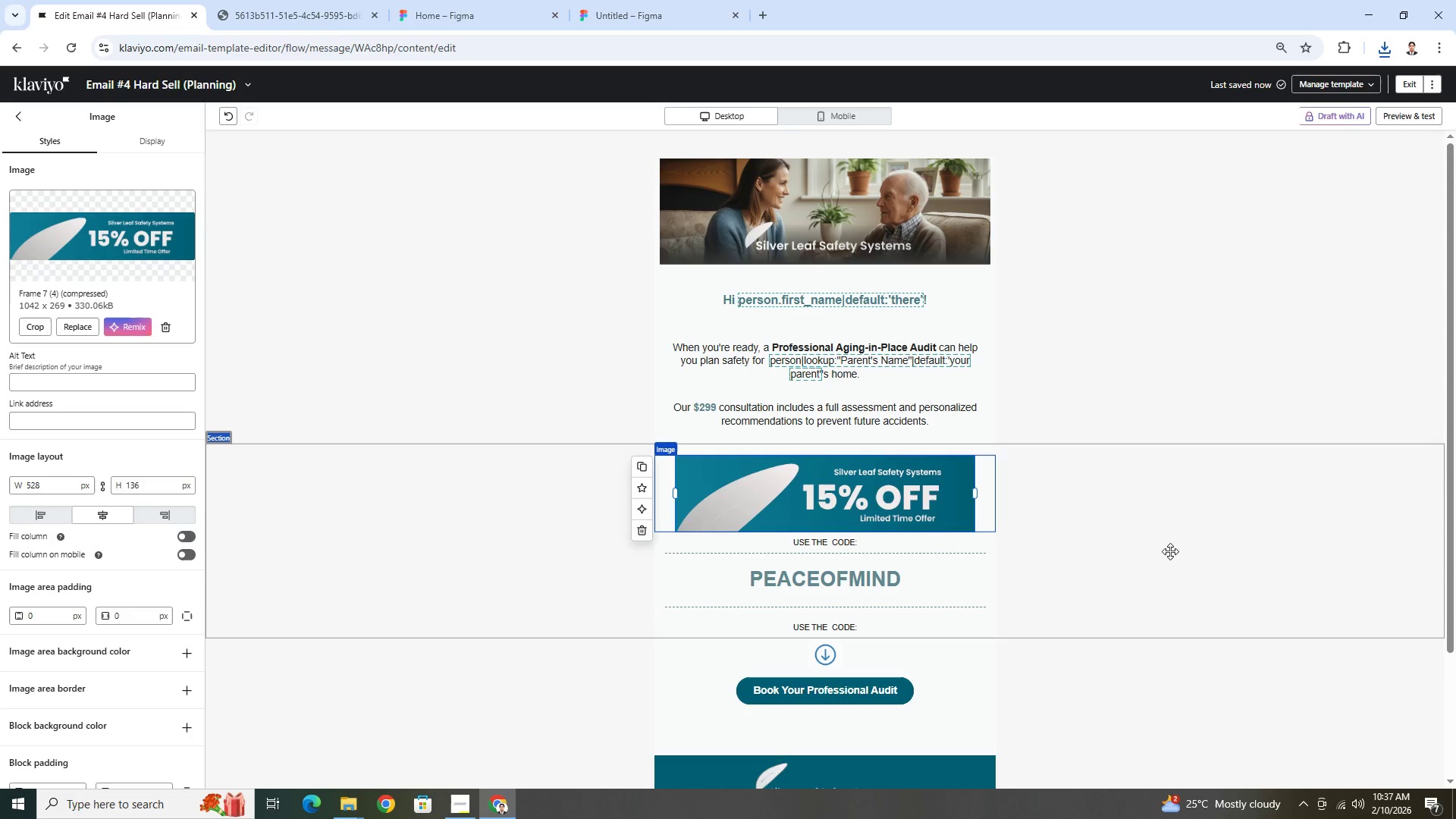 
left_click([1164, 558])
 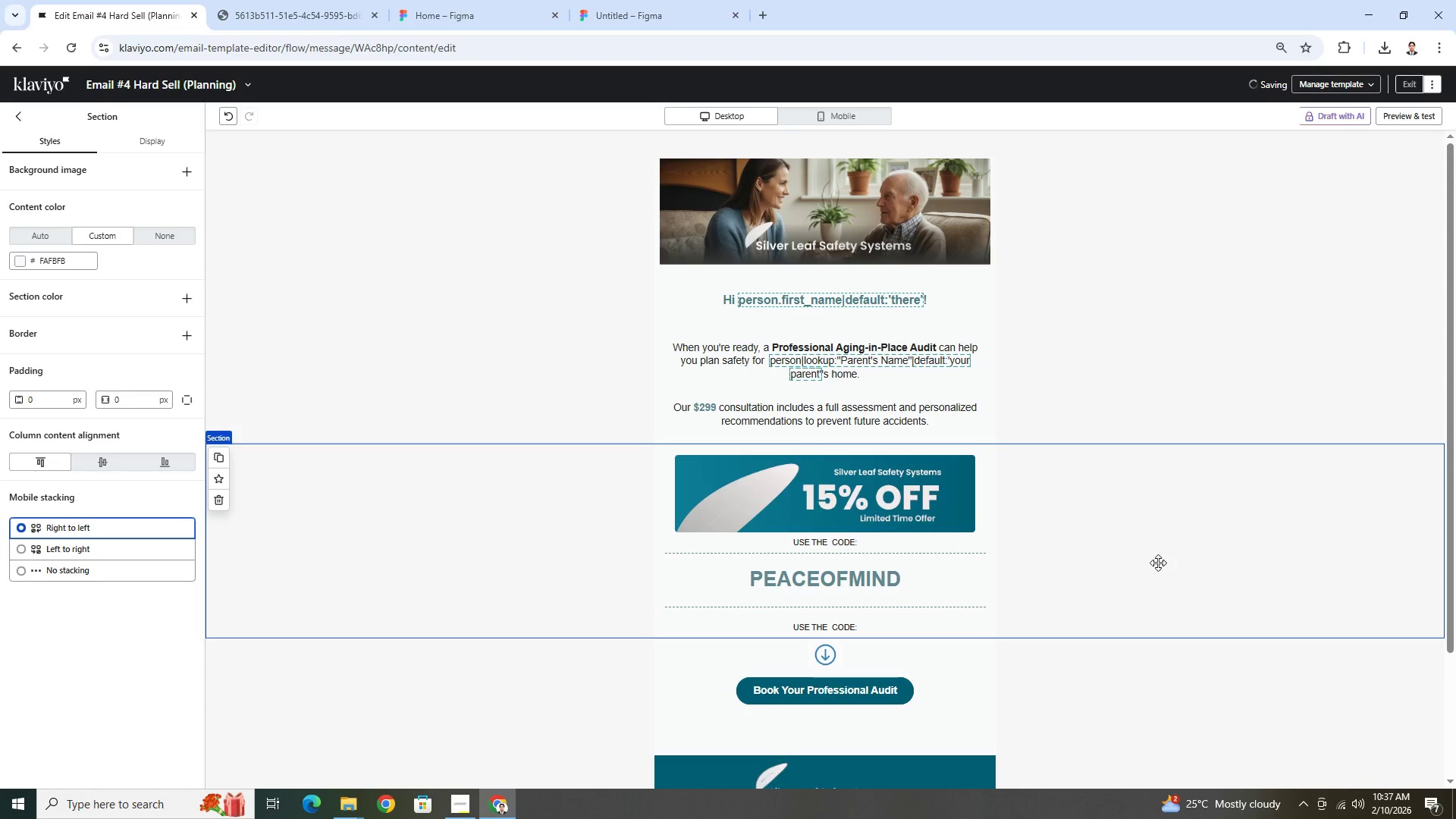 
left_click([1179, 579])
 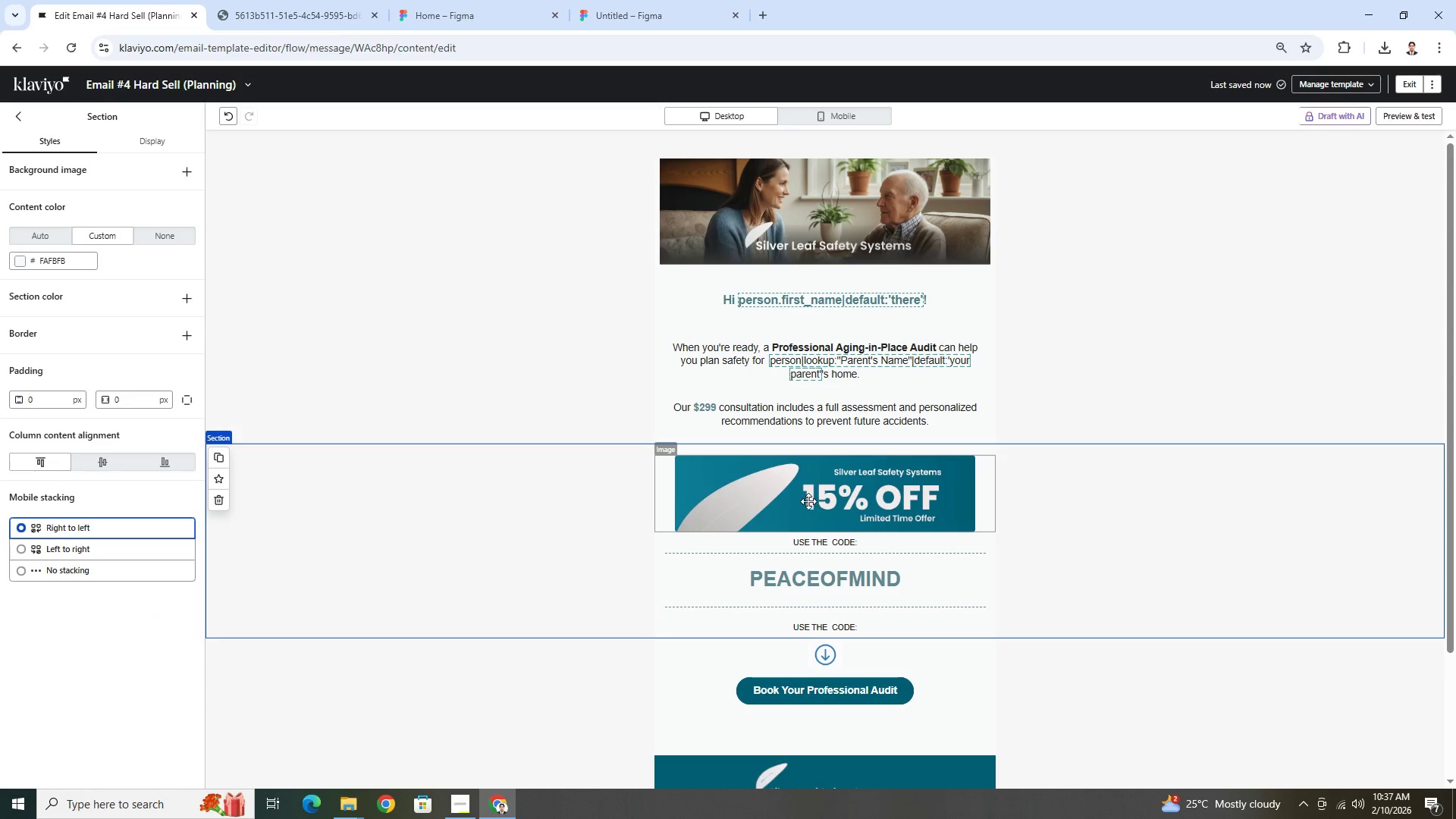 
left_click([808, 500])
 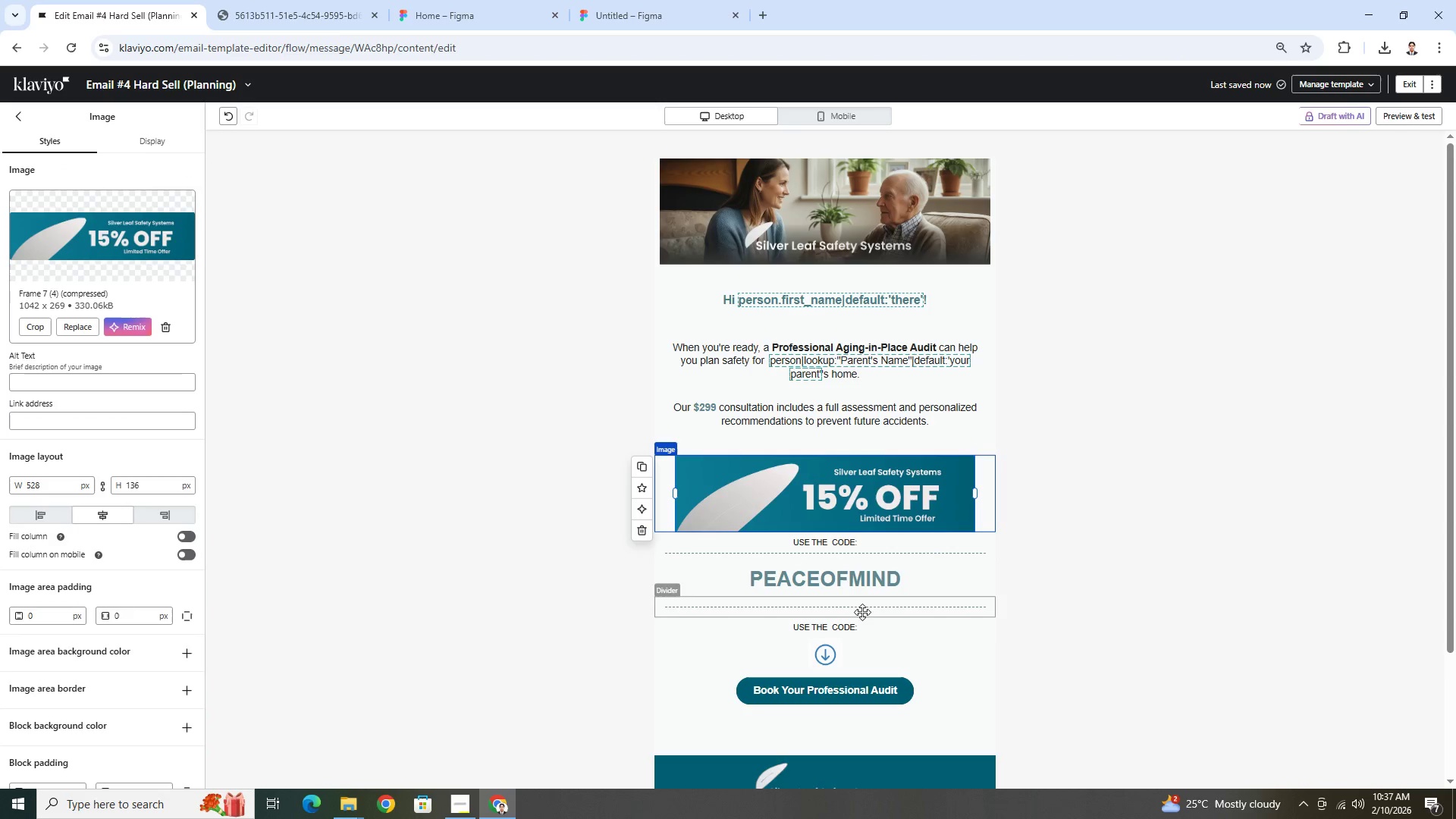 
left_click([861, 618])
 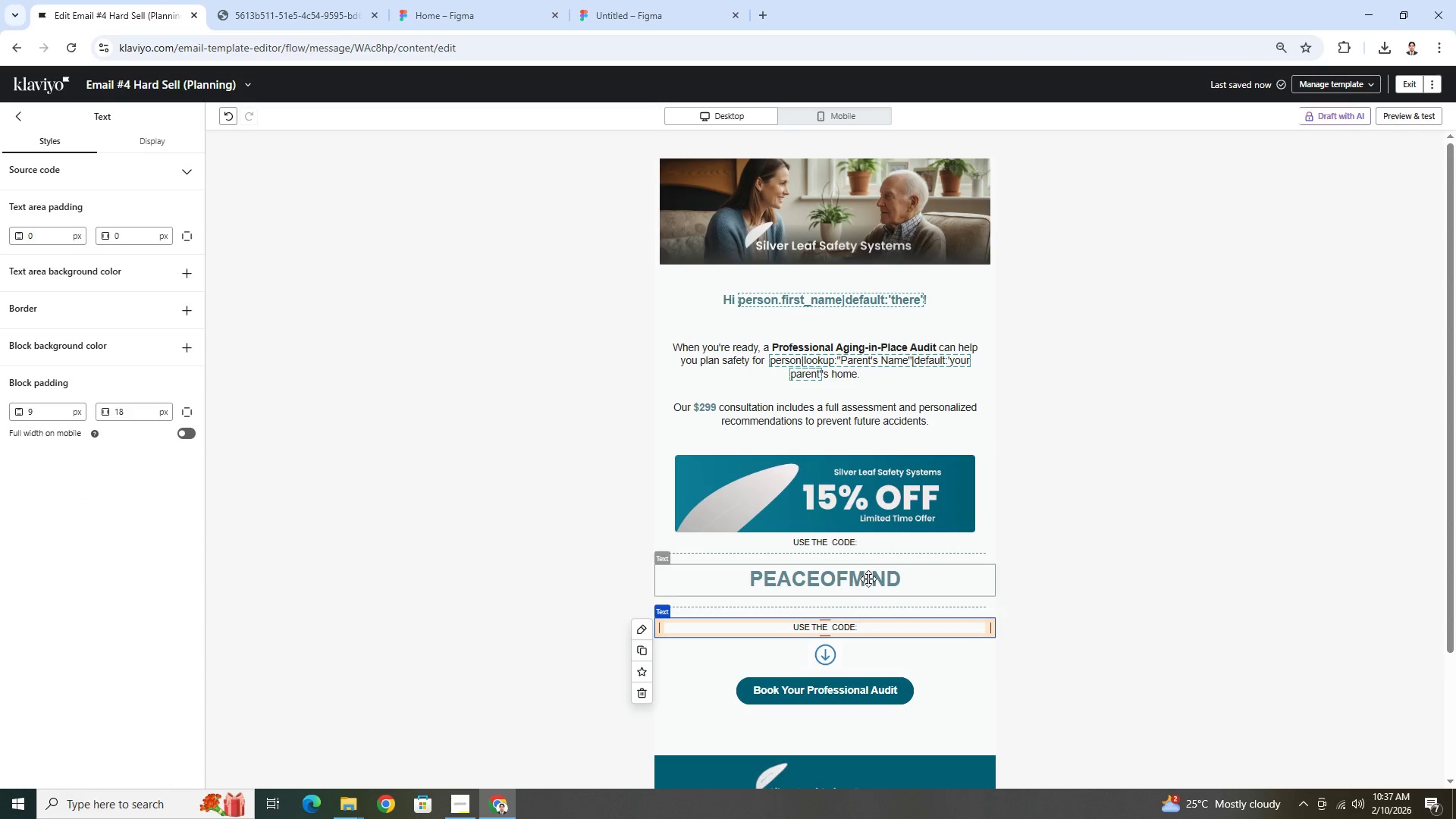 
key(Backspace)
 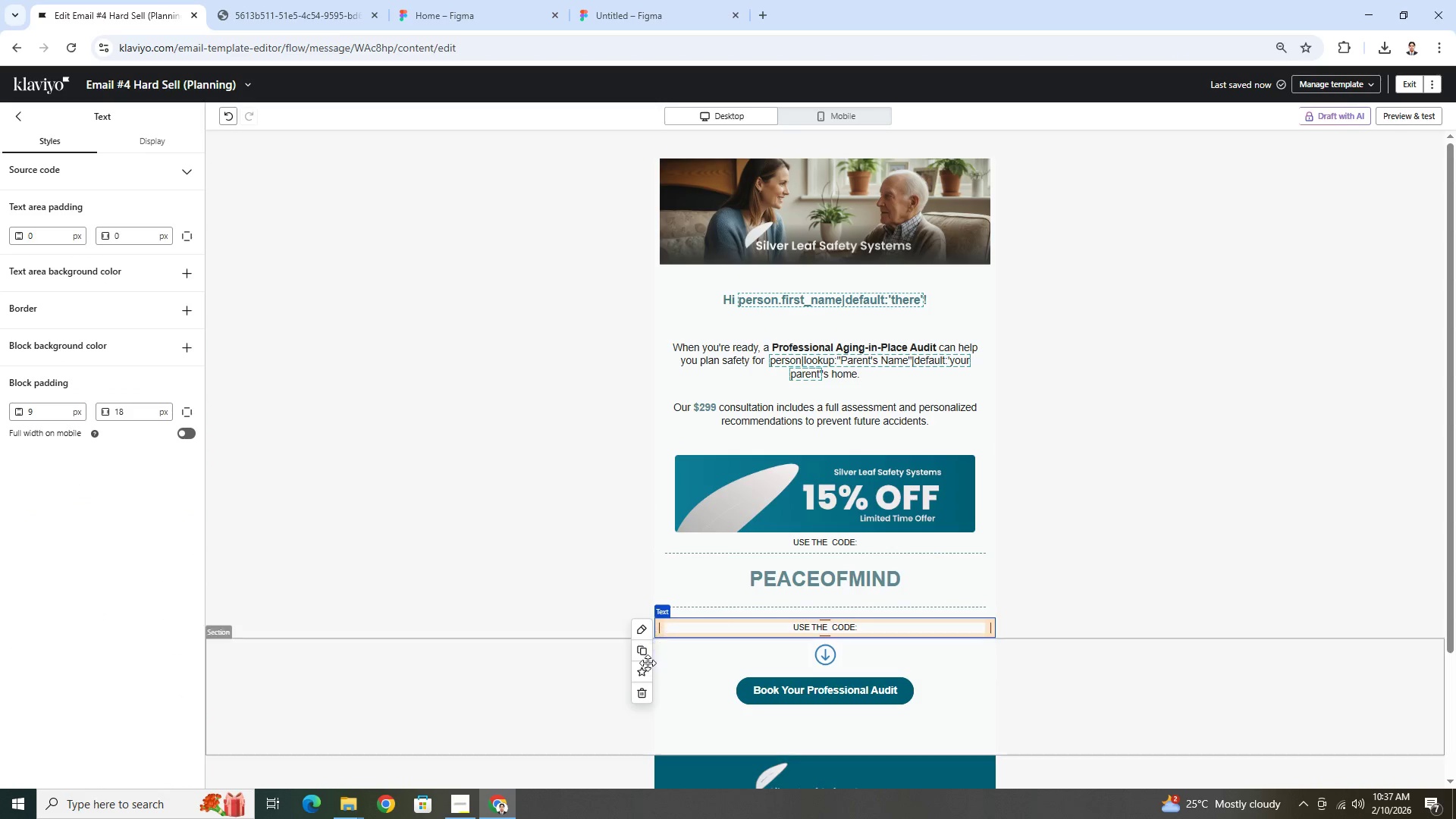 
left_click([642, 689])
 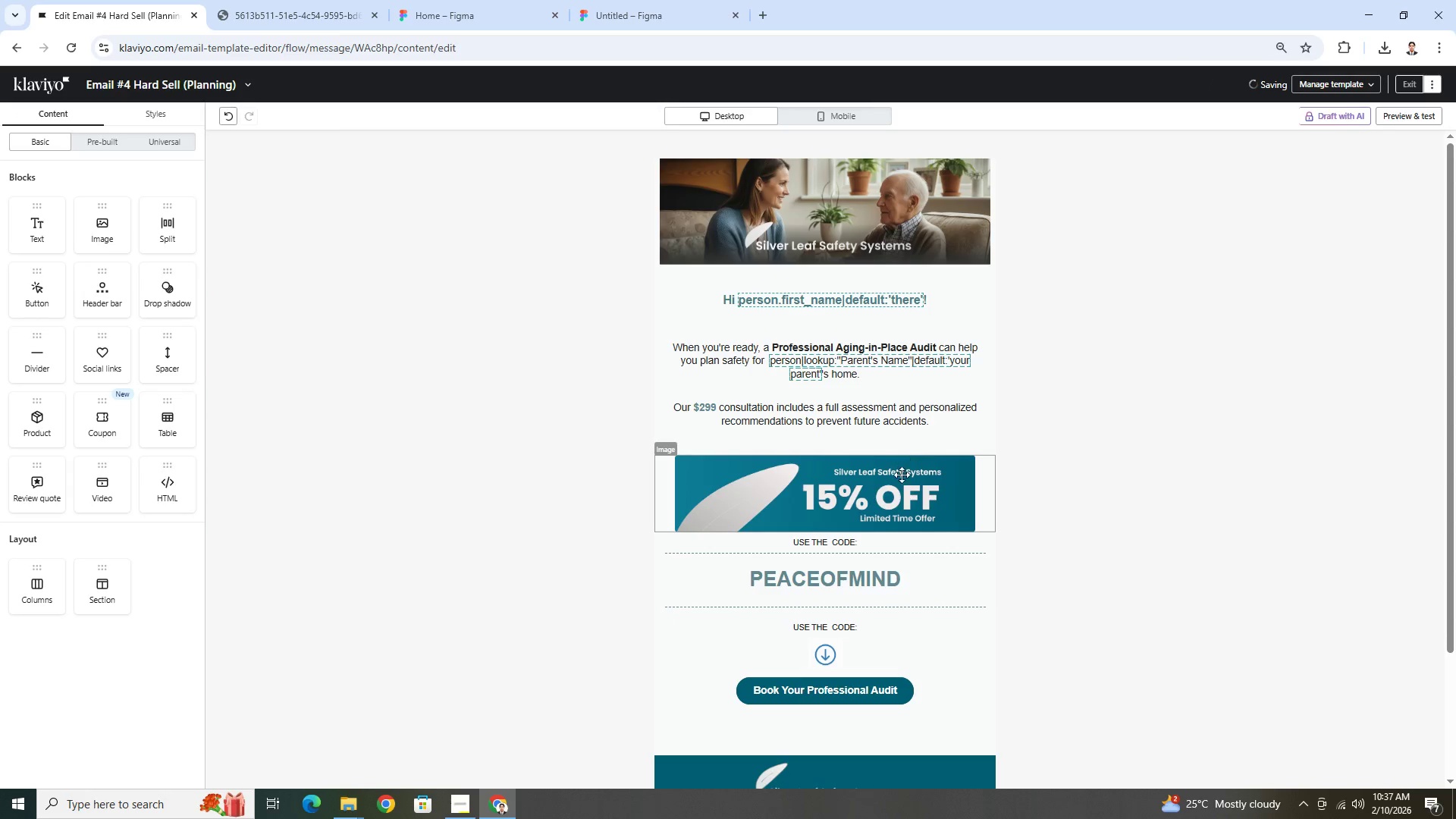 
left_click_drag(start_coordinate=[902, 490], to_coordinate=[886, 642])
 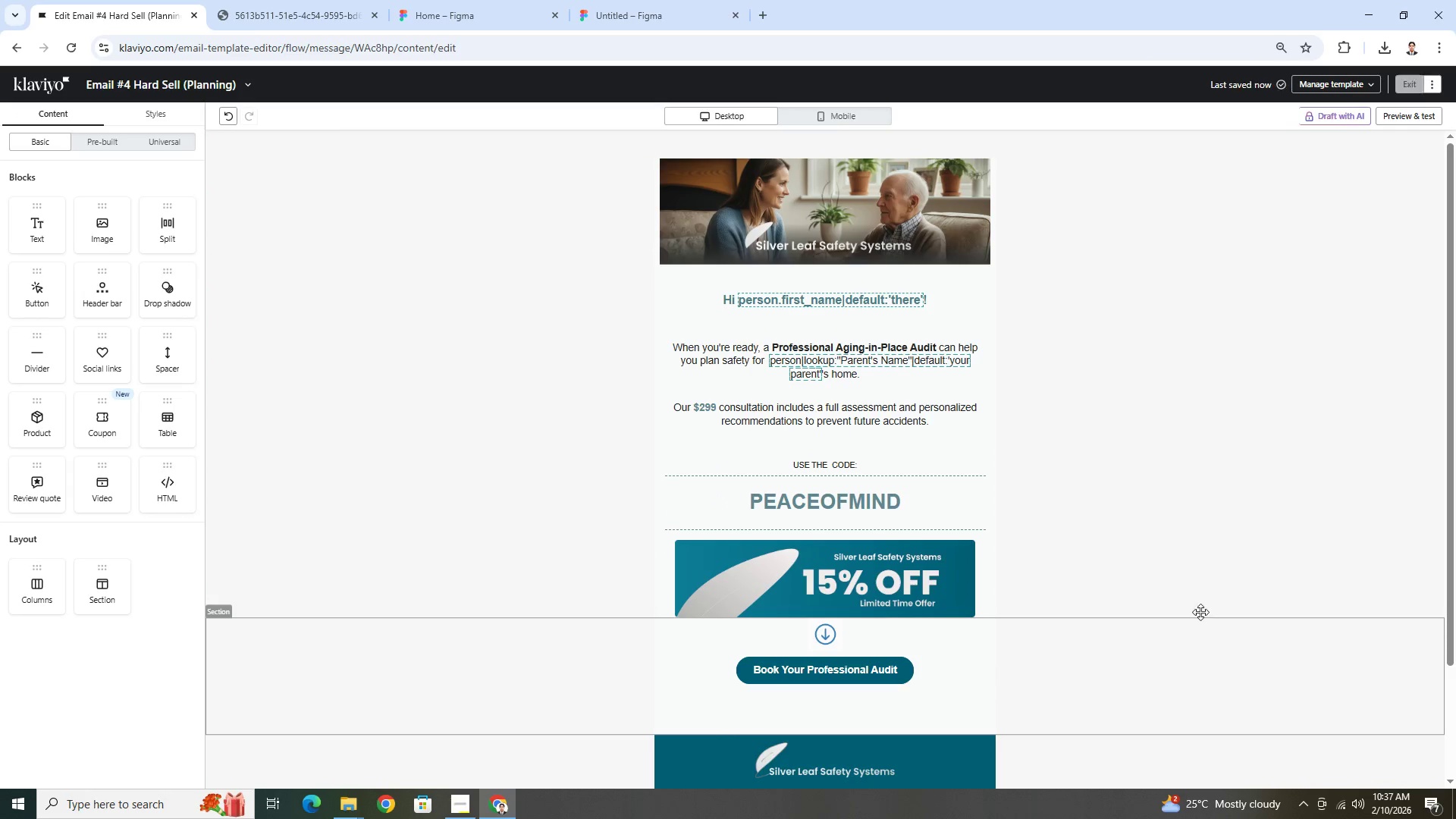 
left_click([1244, 562])
 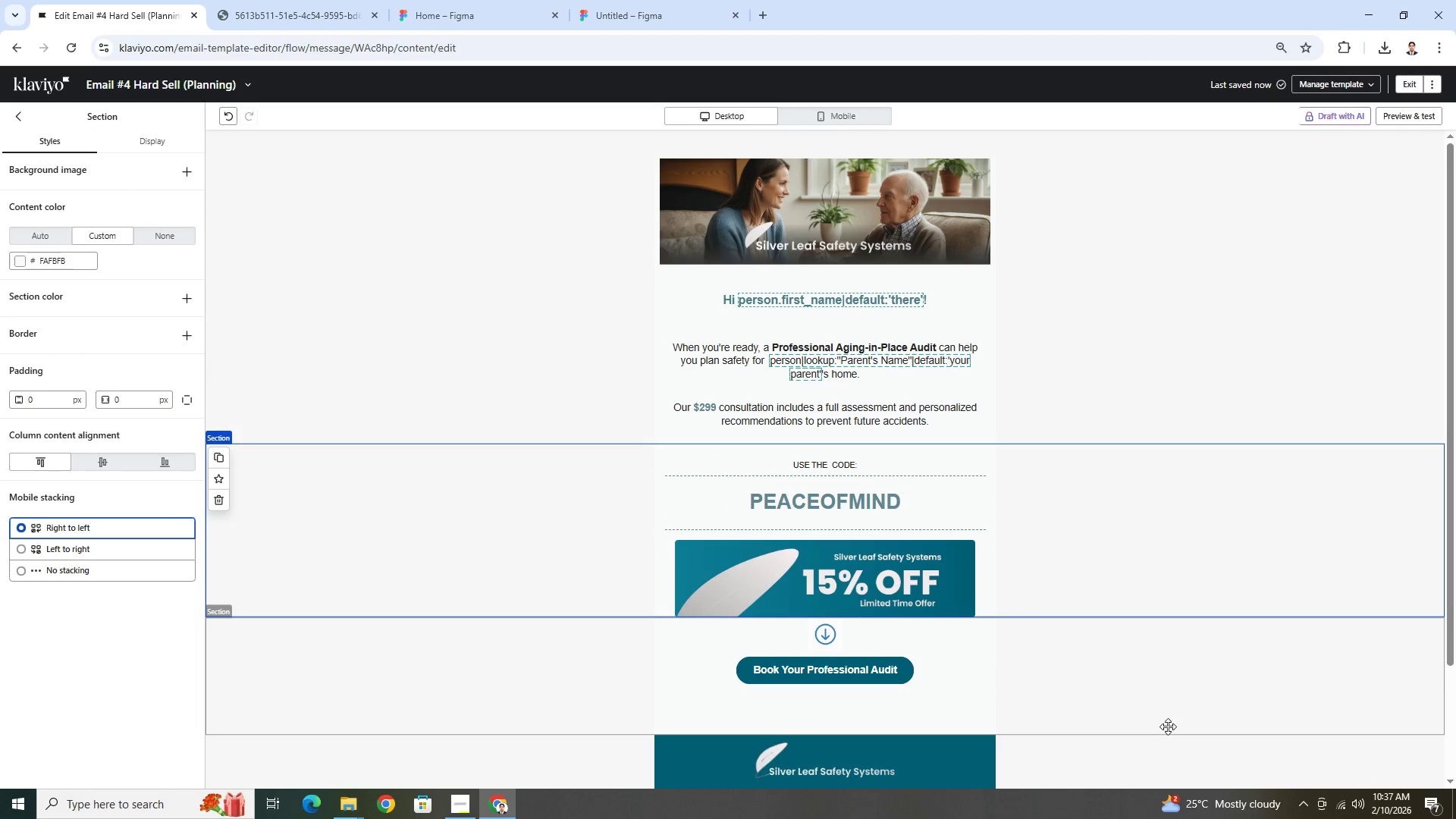 
left_click([1165, 726])
 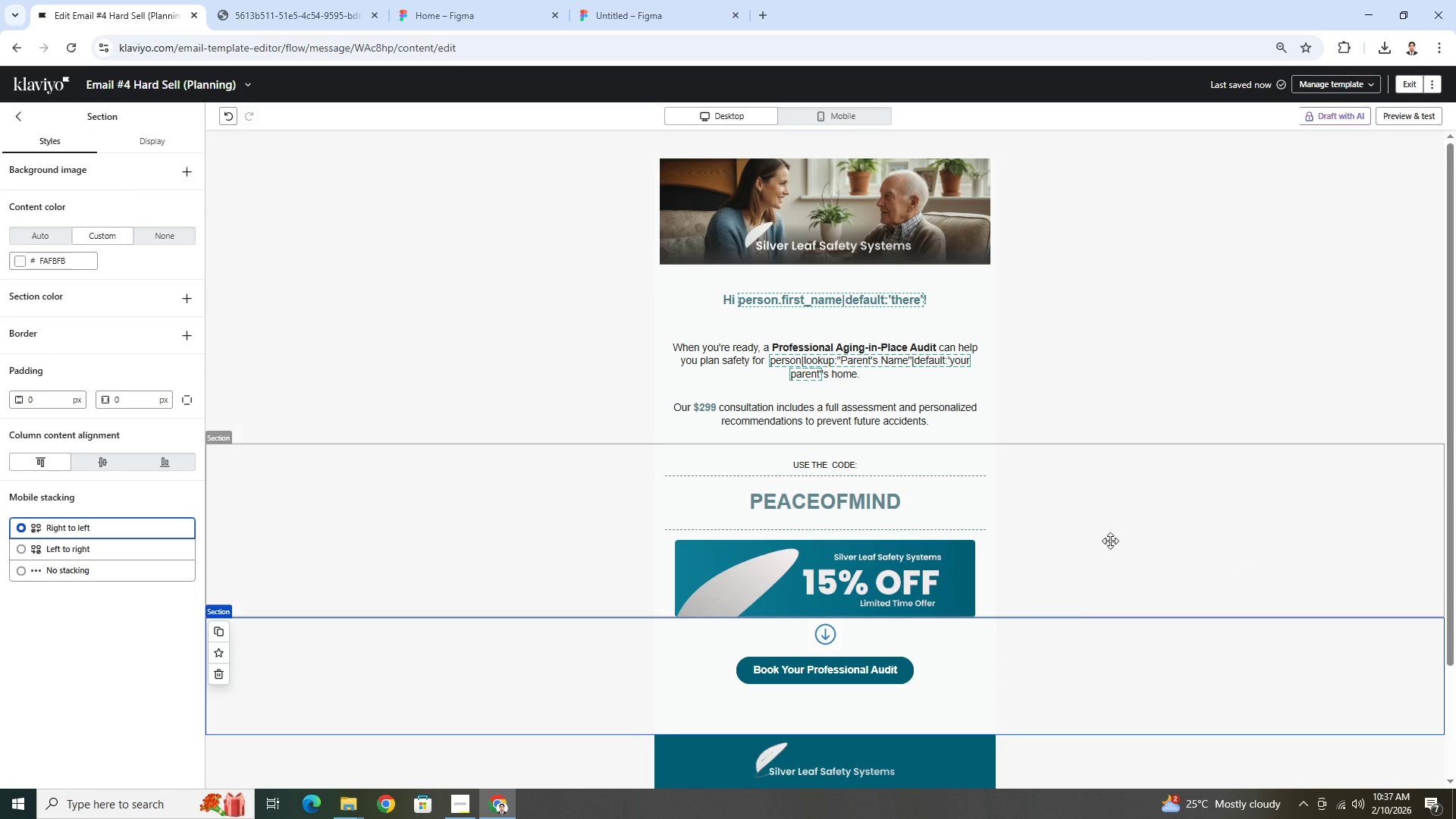 
left_click([1131, 351])
 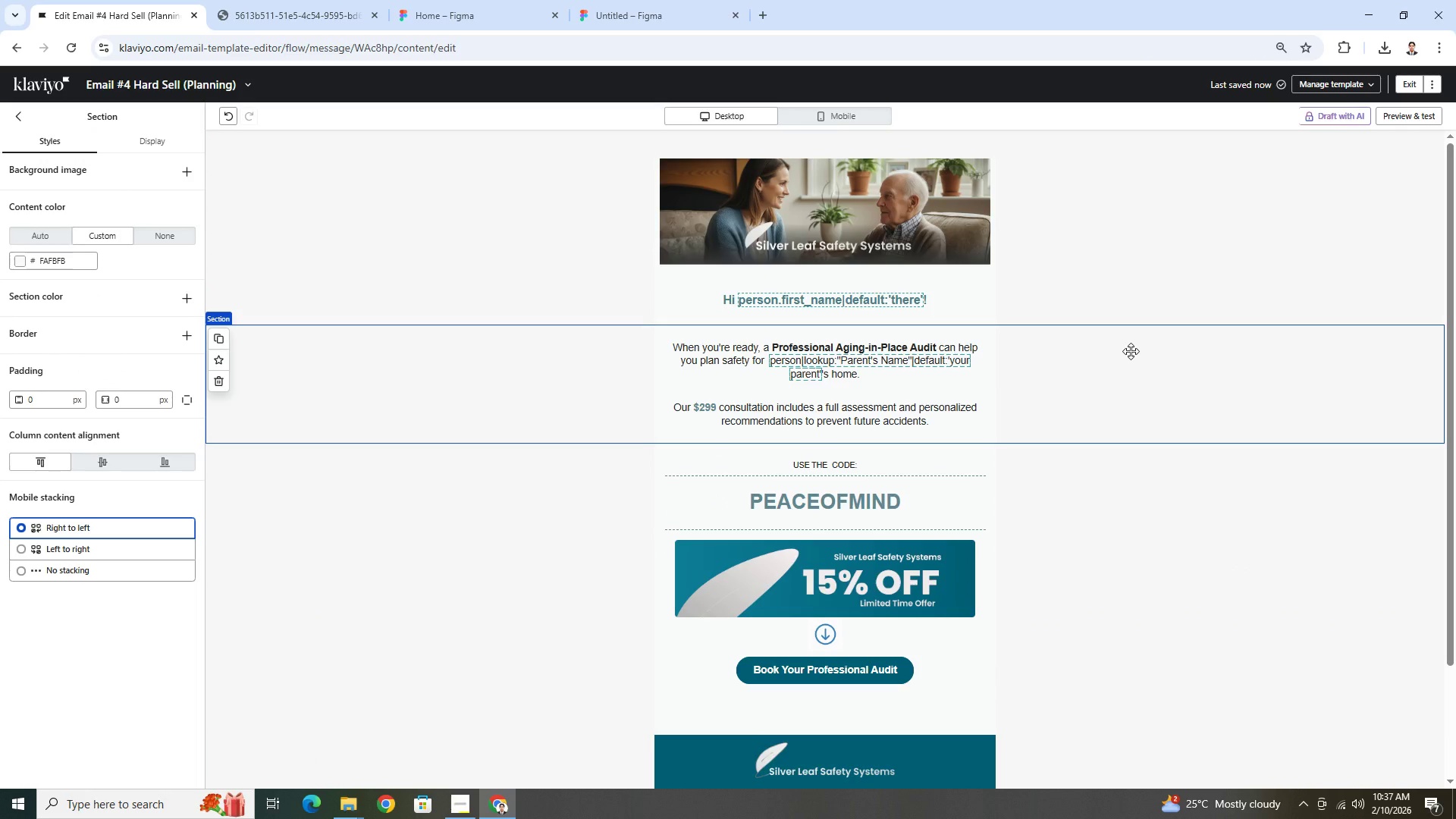 
hold_key(key=ControlLeft, duration=1.5)
scroll: coordinate [1131, 351], scroll_direction: down, amount: 5.0
 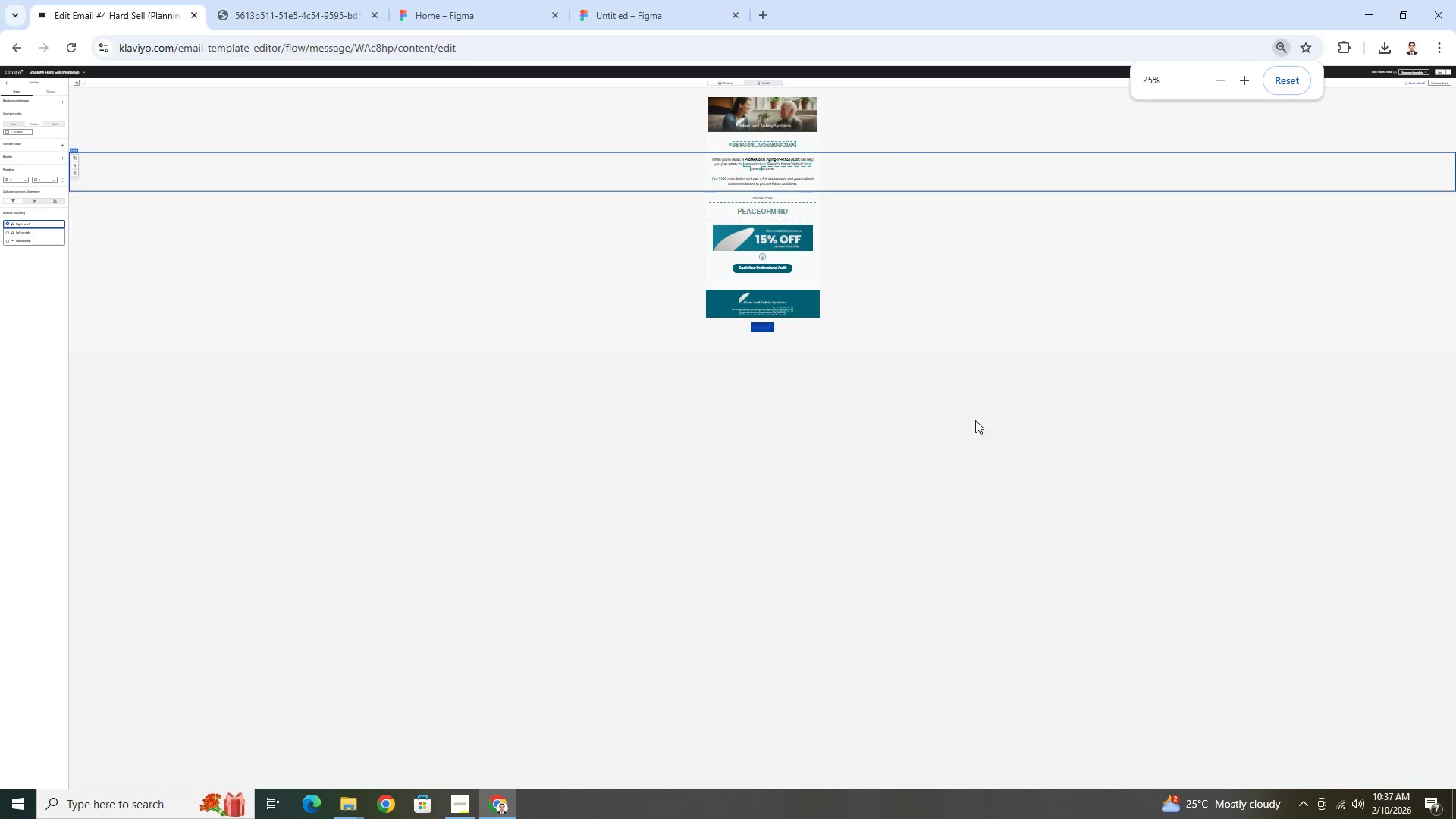 
scroll: coordinate [953, 364], scroll_direction: up, amount: 3.0
 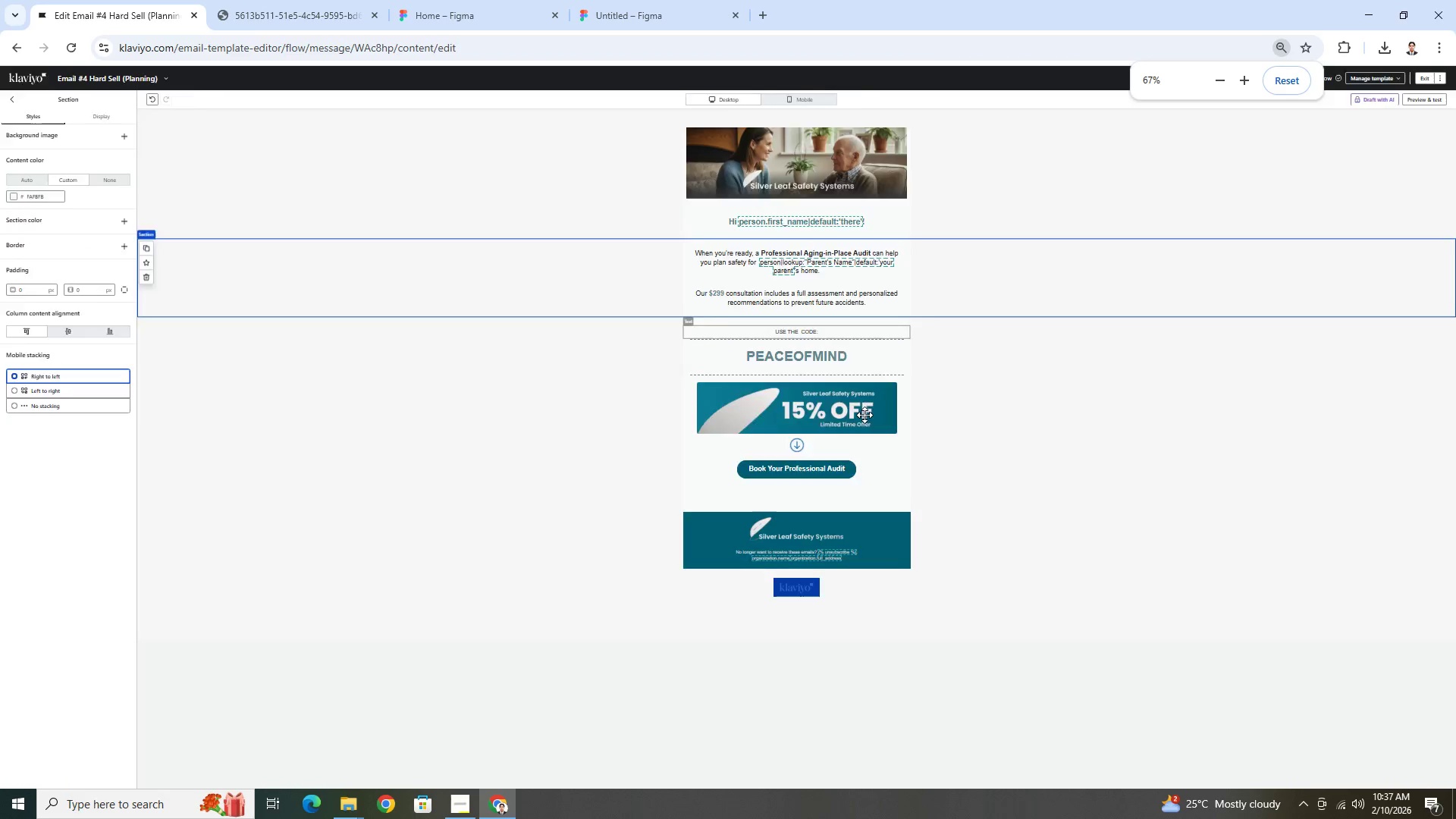 
hold_key(key=ControlLeft, duration=0.44)
scroll: coordinate [902, 469], scroll_direction: up, amount: 2.0
 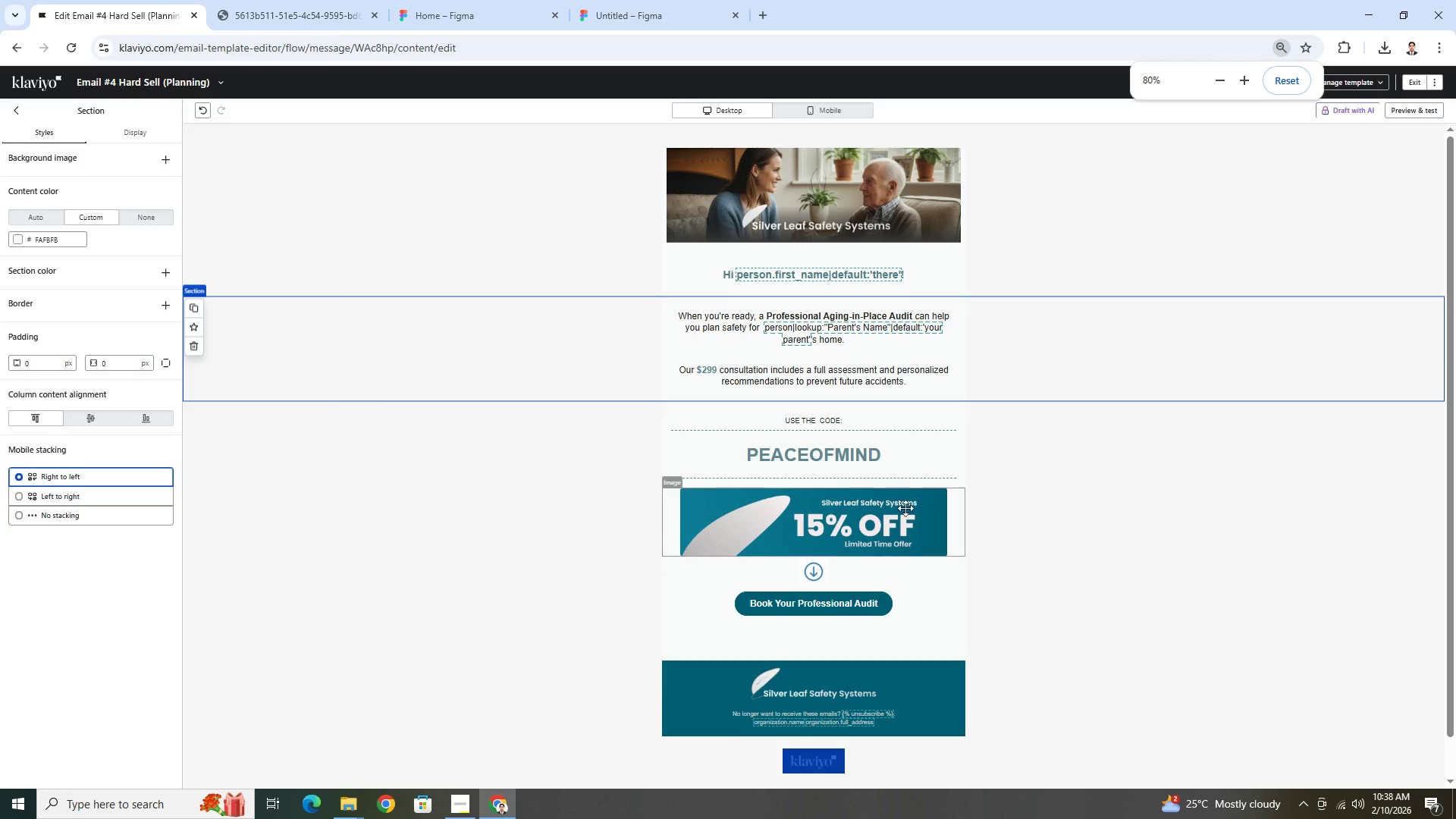 
scroll: coordinate [921, 512], scroll_direction: down, amount: 2.0
 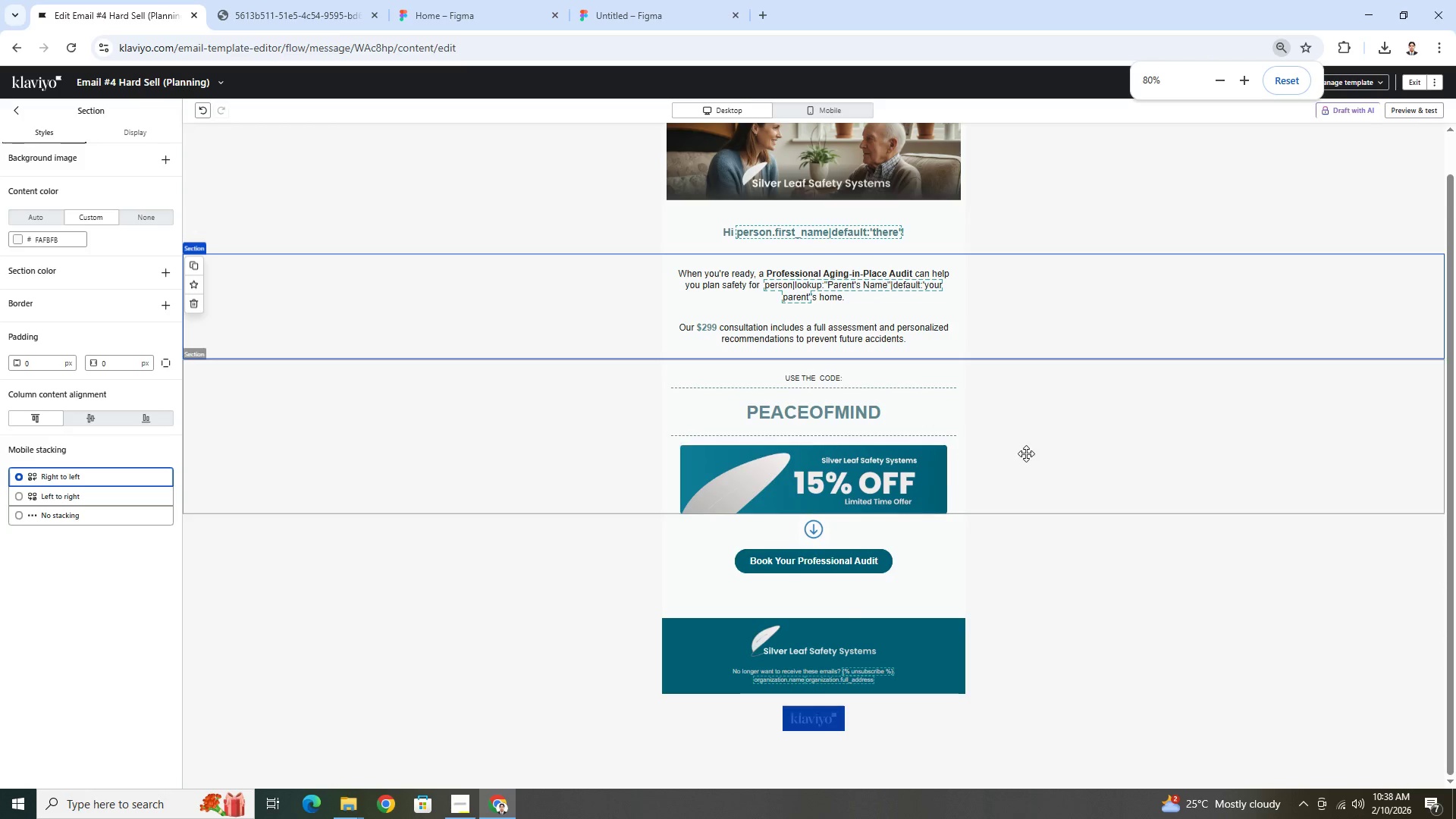 
left_click([1026, 453])
 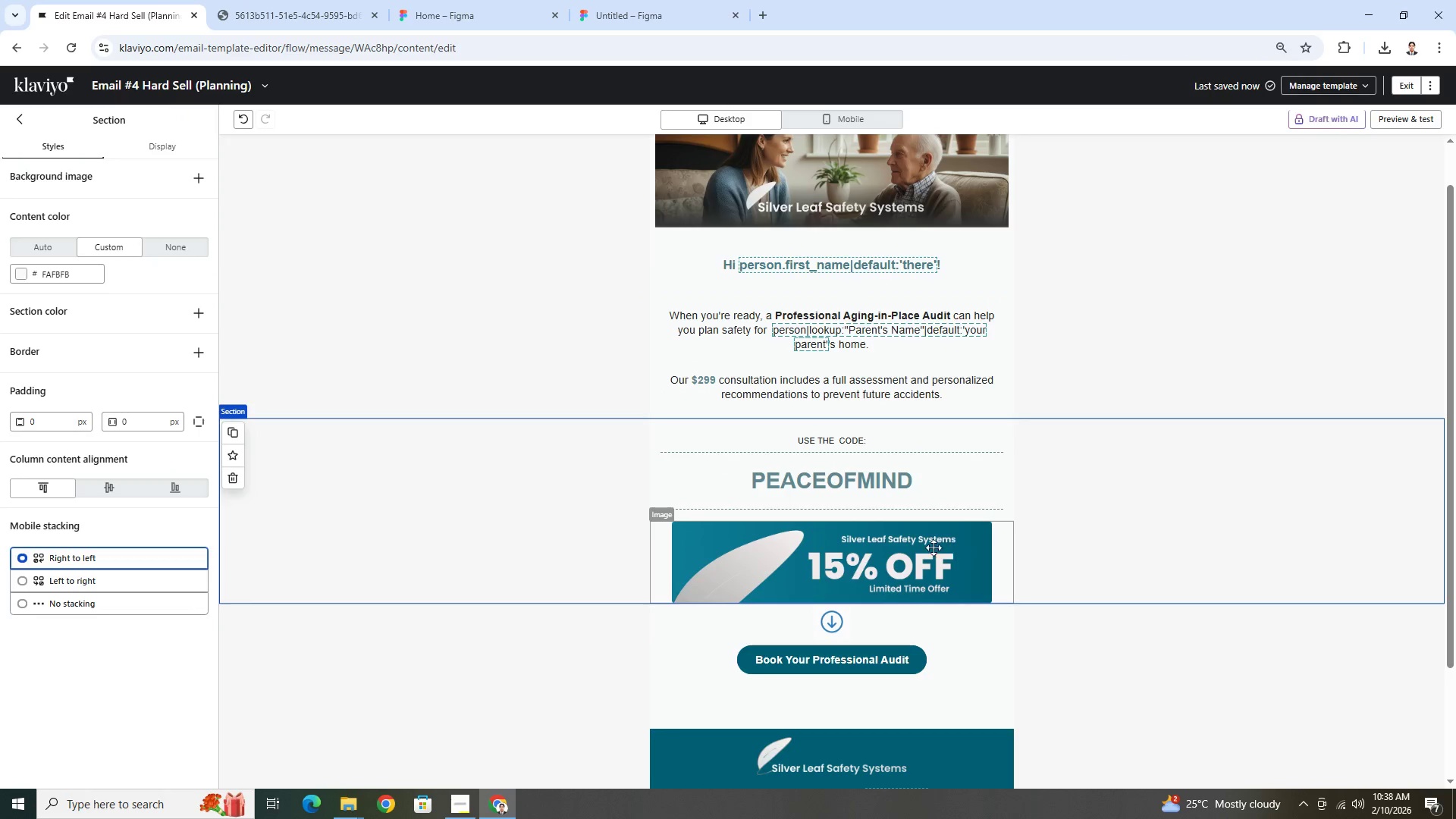 
left_click([877, 544])
 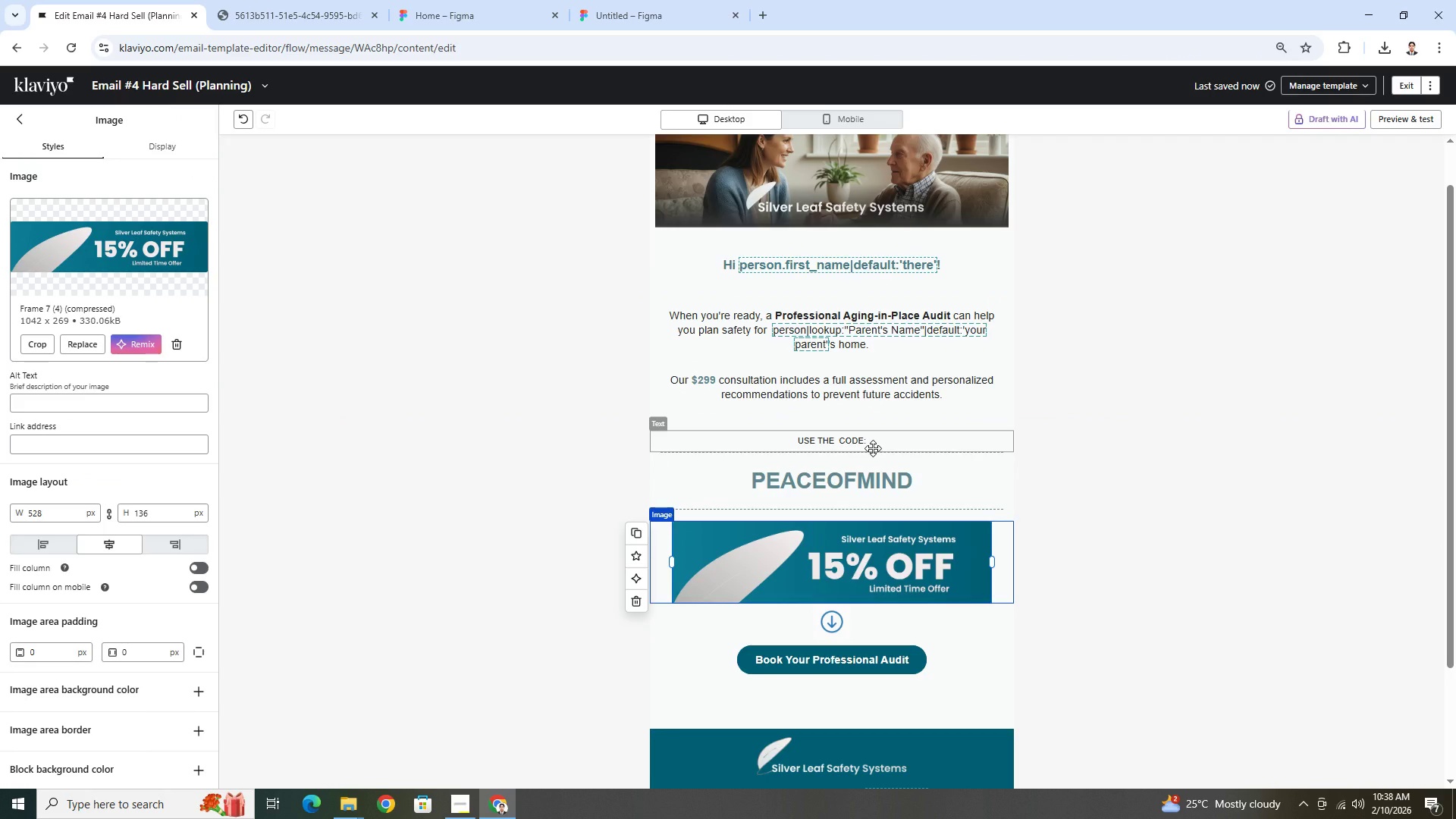 
left_click_drag(start_coordinate=[905, 582], to_coordinate=[906, 417])
 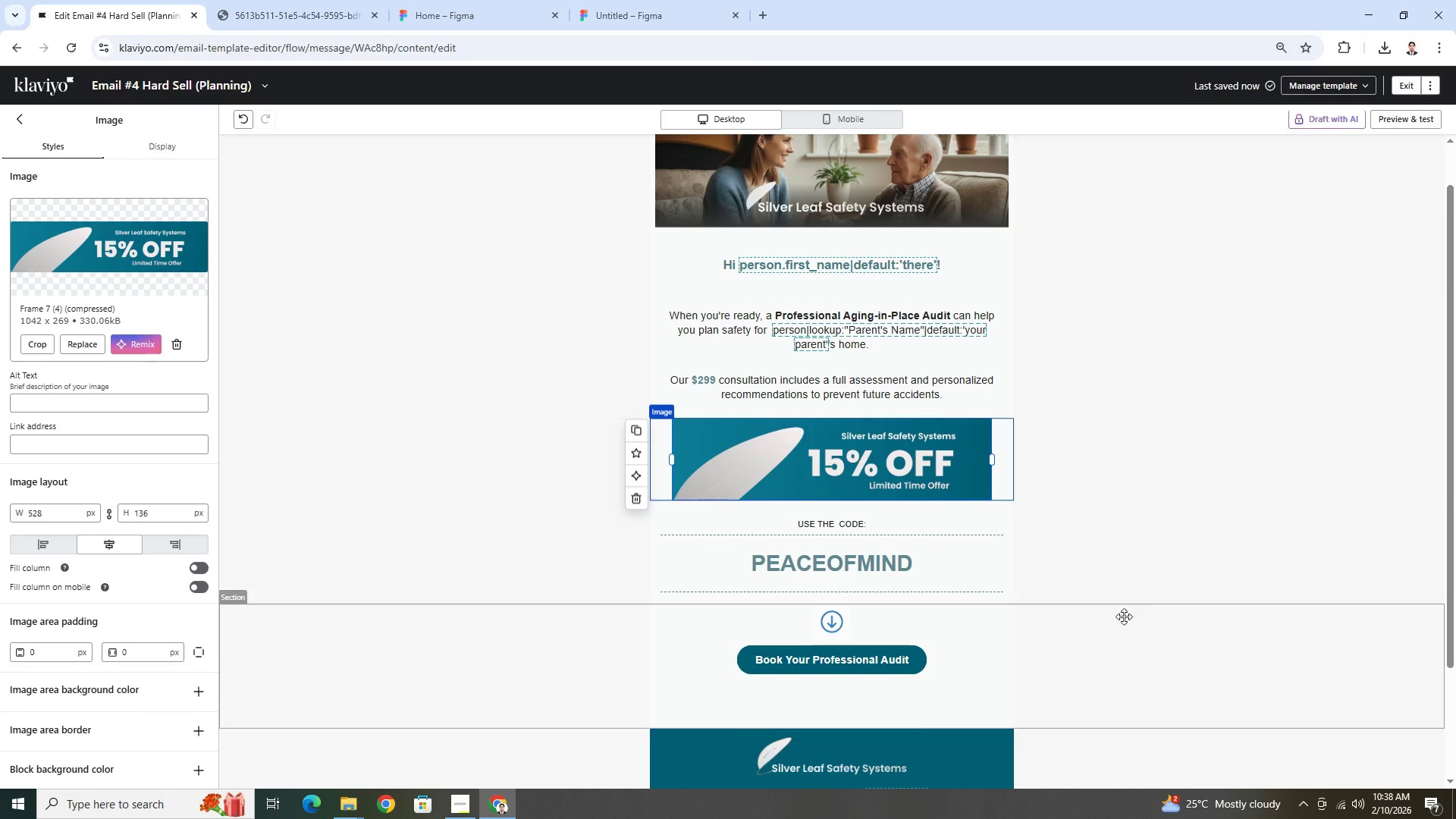 
left_click([1069, 663])
 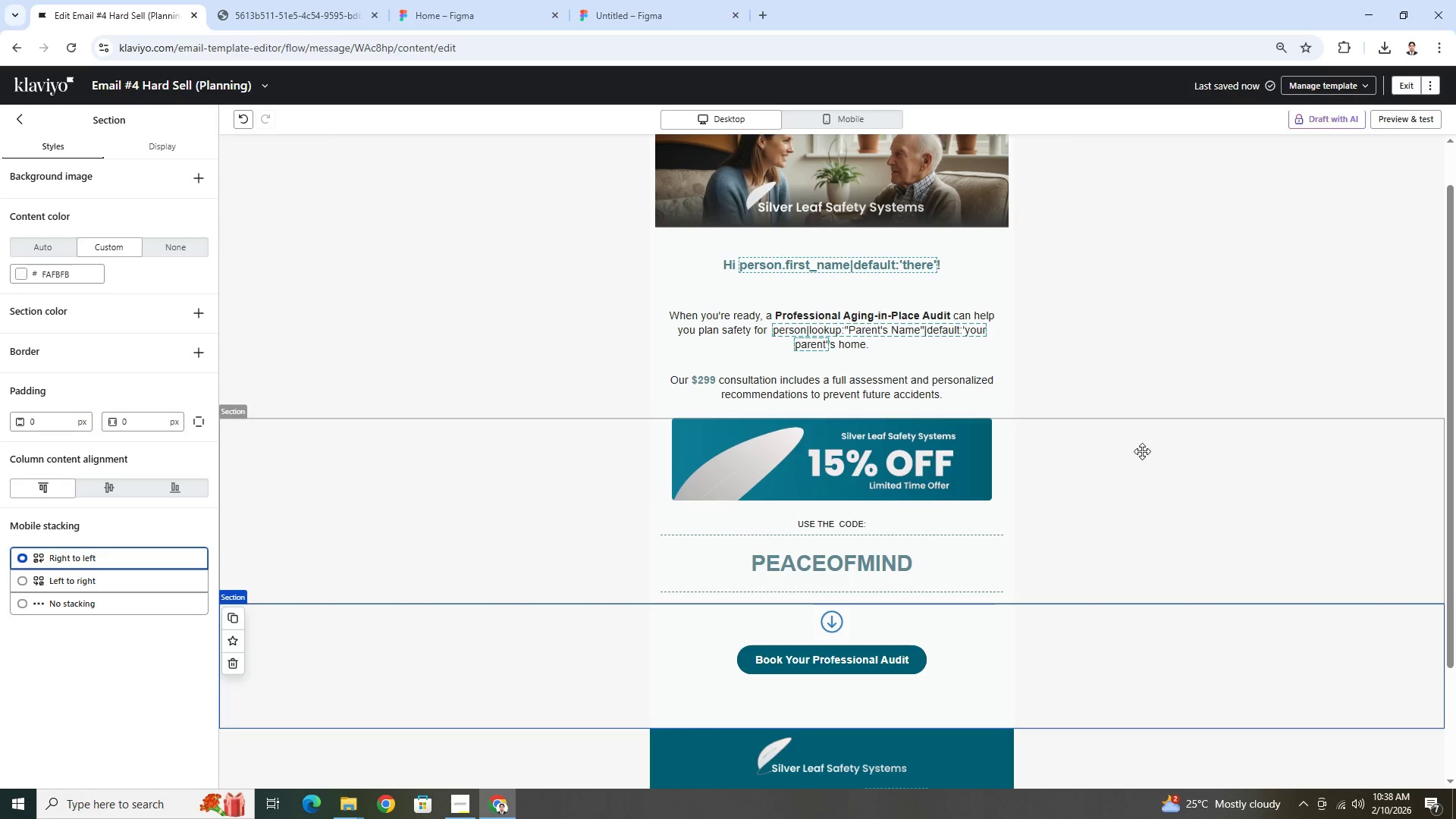 
wait(7.3)
 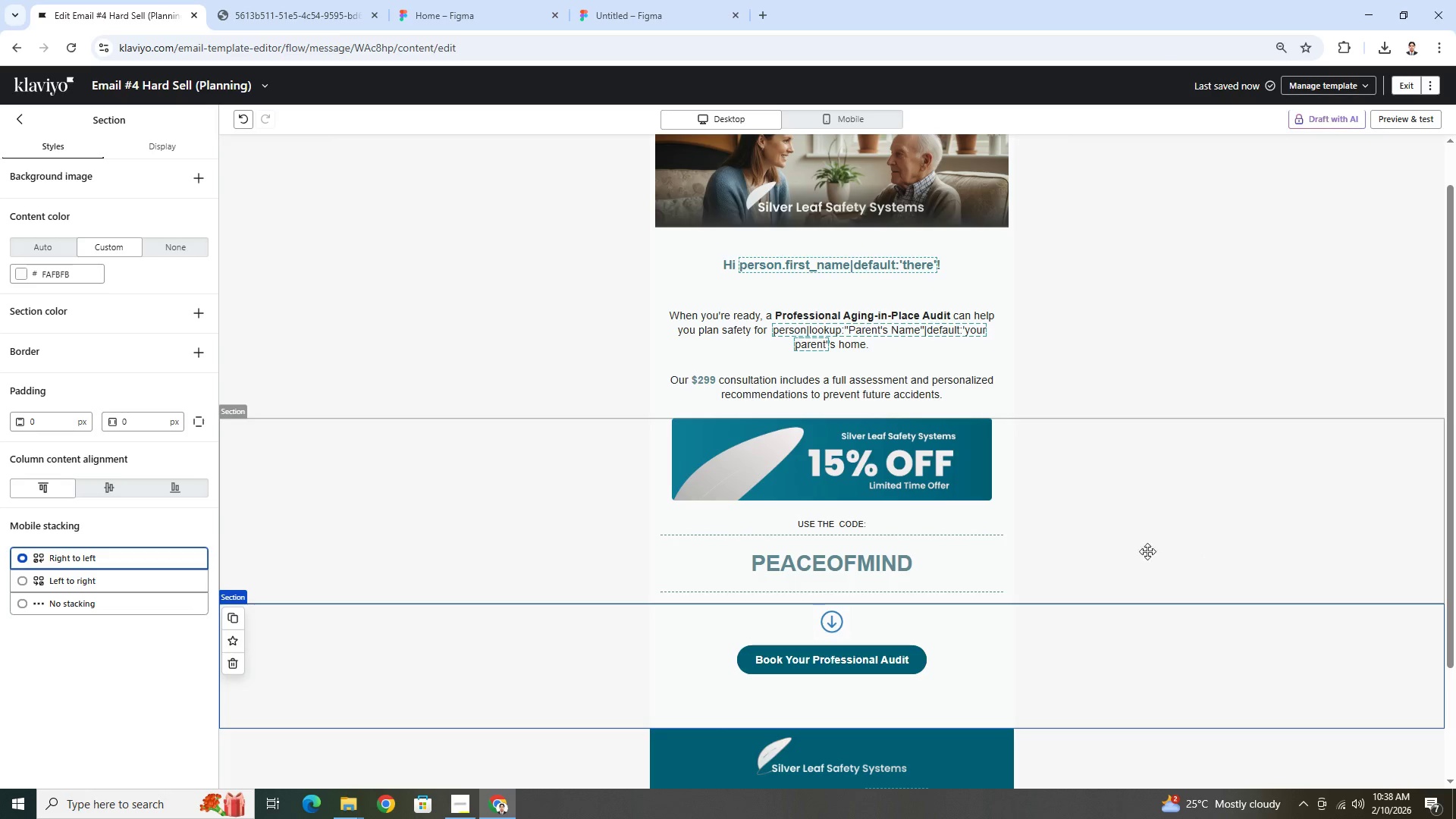 
left_click([839, 508])
 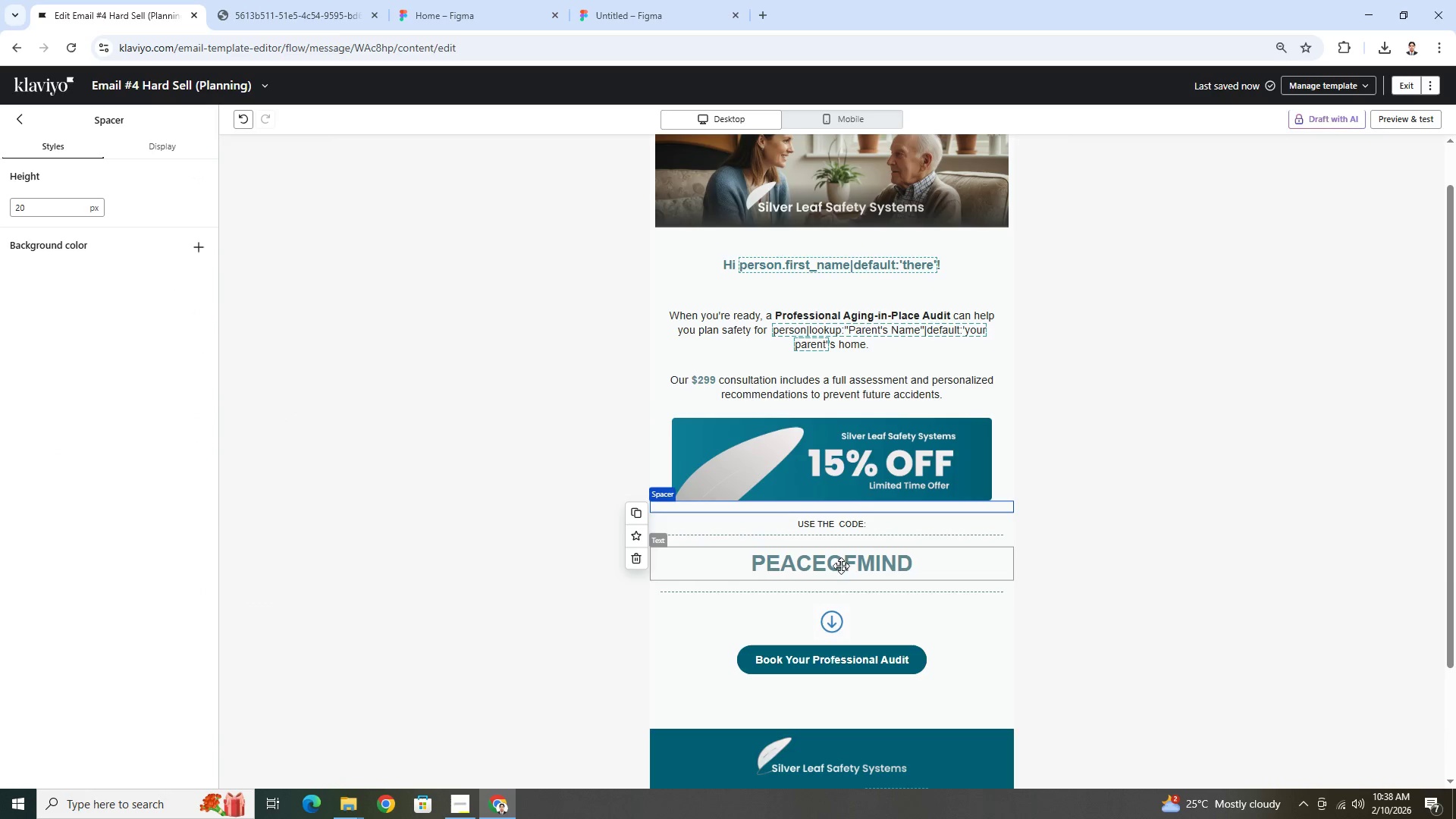 
left_click([841, 586])
 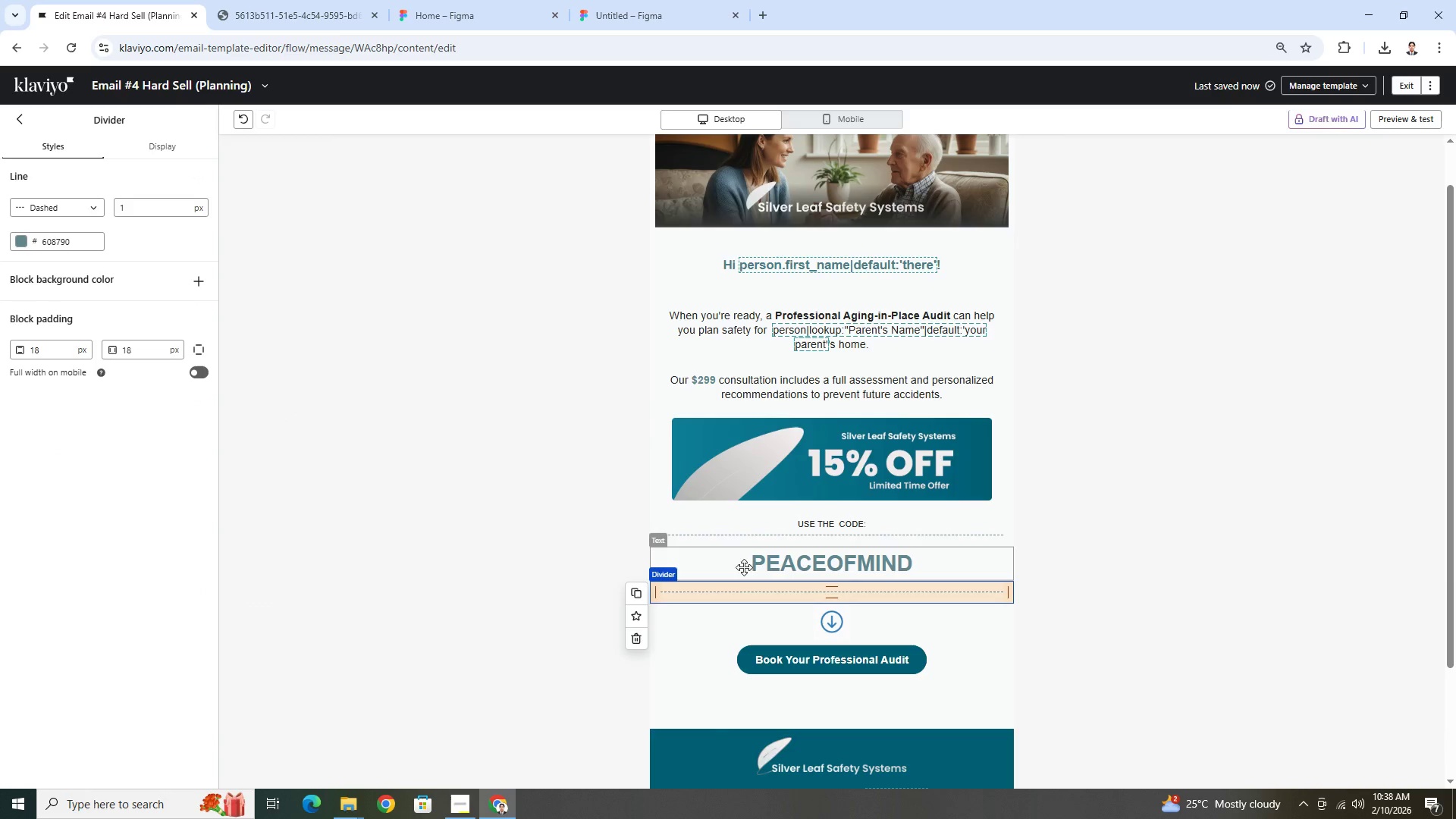 
left_click([760, 541])
 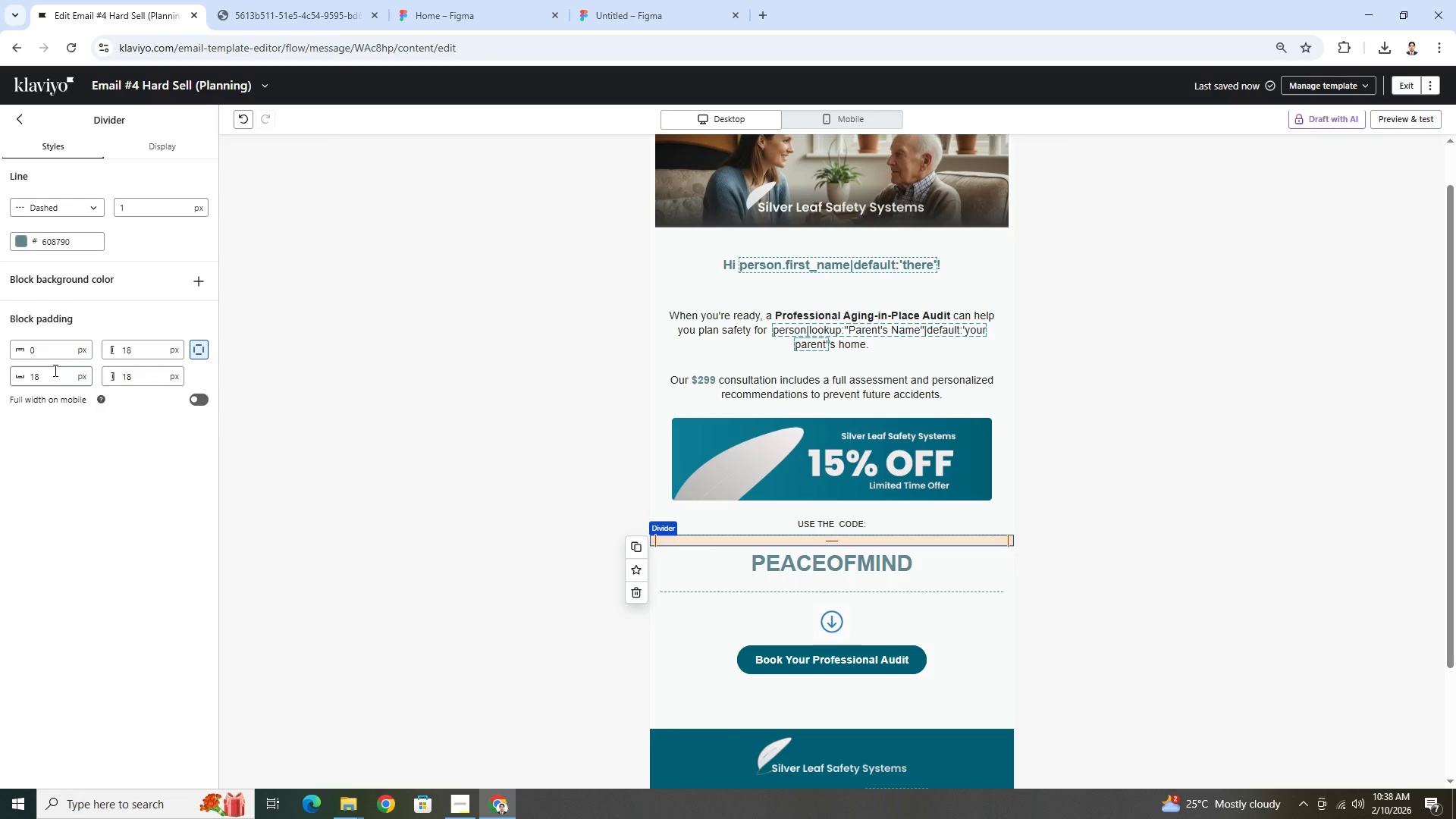 
double_click([56, 378])
 